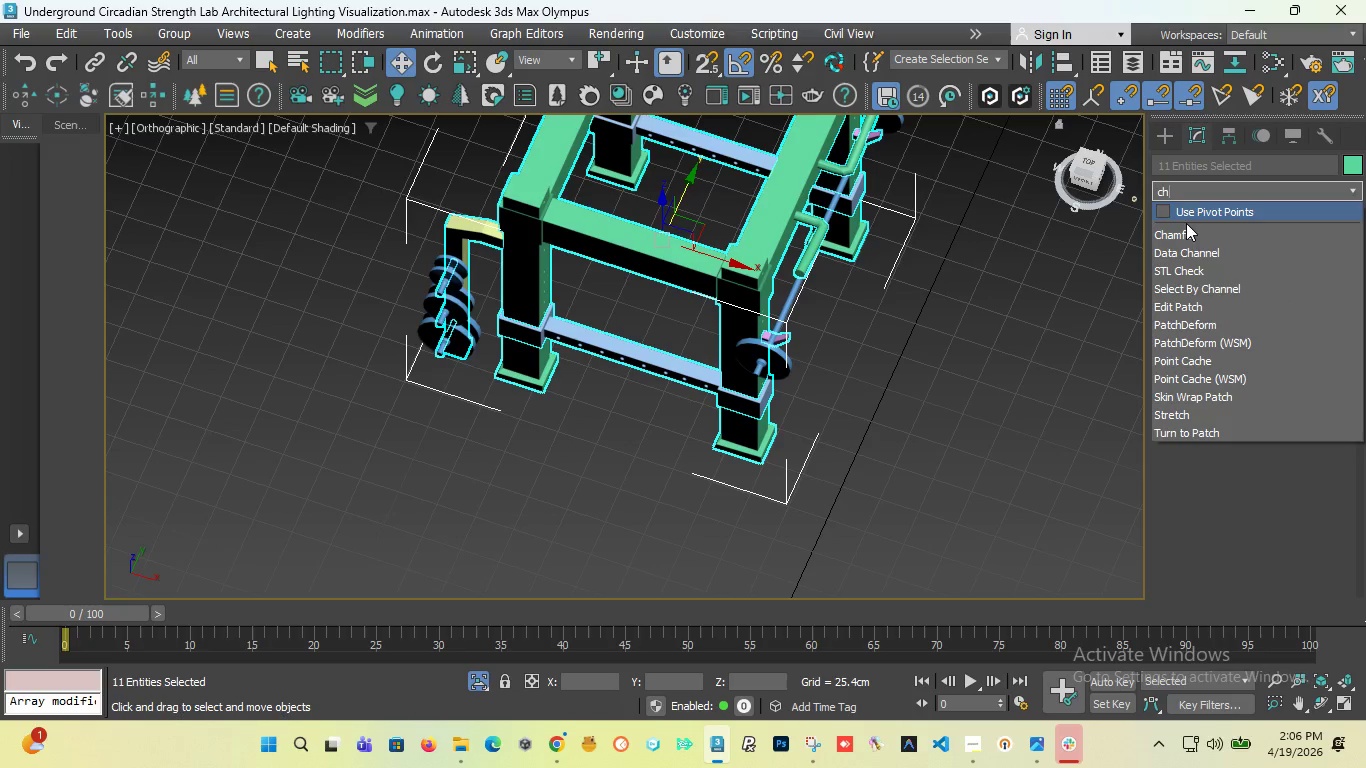 
left_click([1186, 231])
 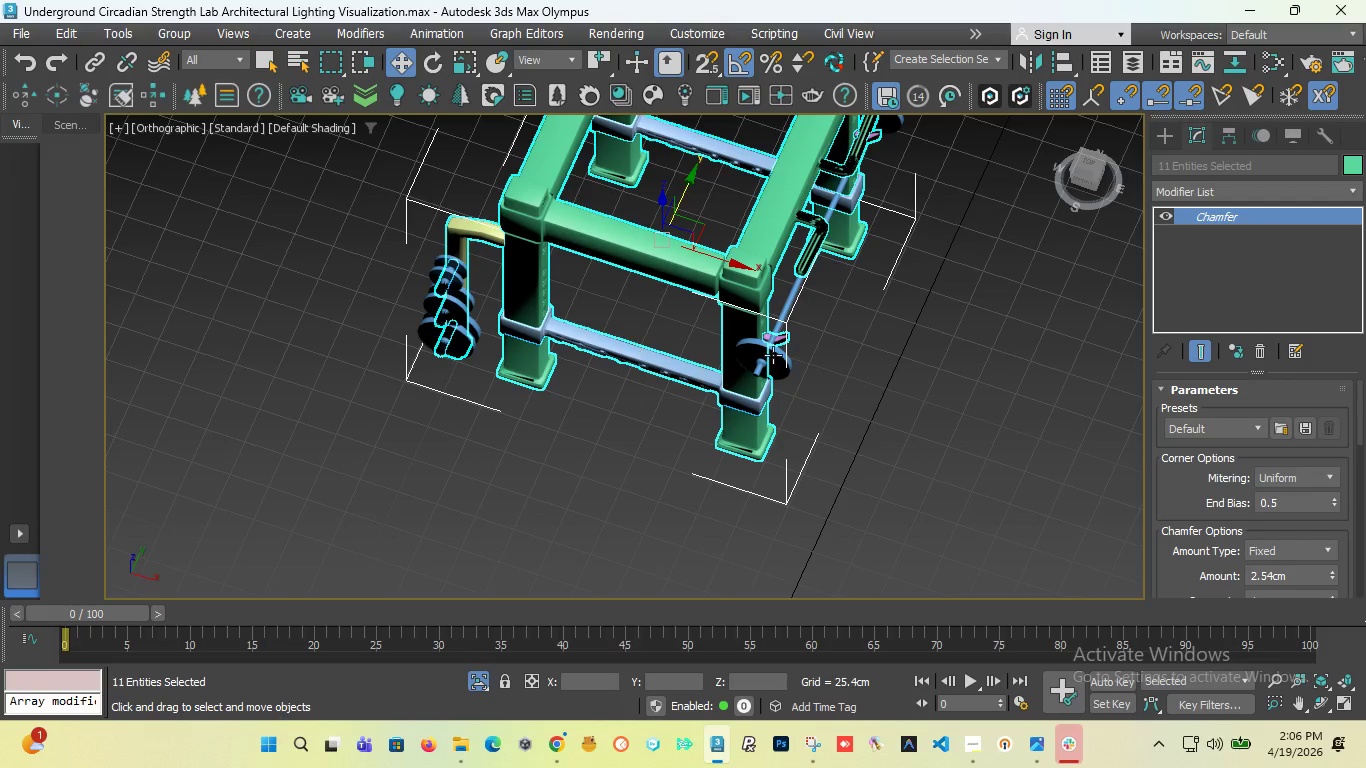 
scroll: coordinate [772, 359], scroll_direction: up, amount: 2.0
 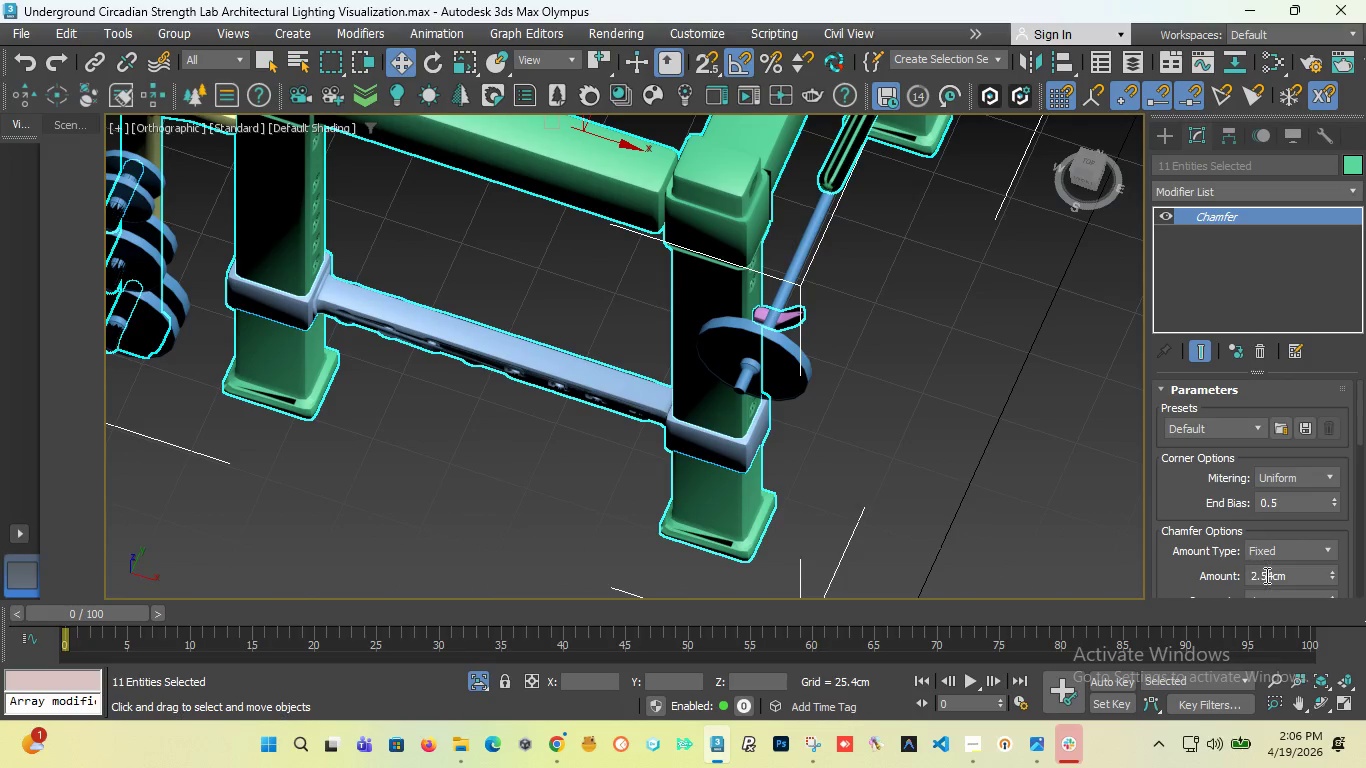 
left_click_drag(start_coordinate=[1303, 575], to_coordinate=[1187, 583])
 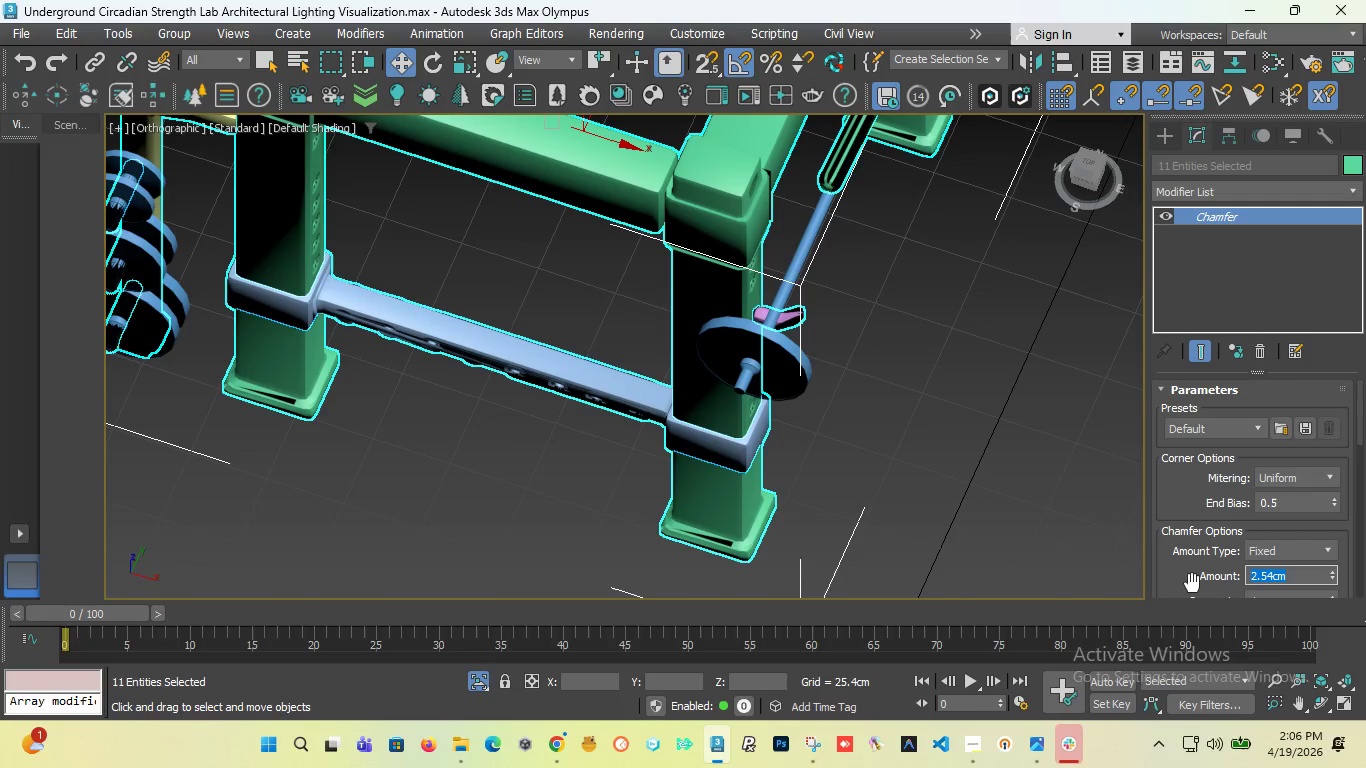 
key(Period)
 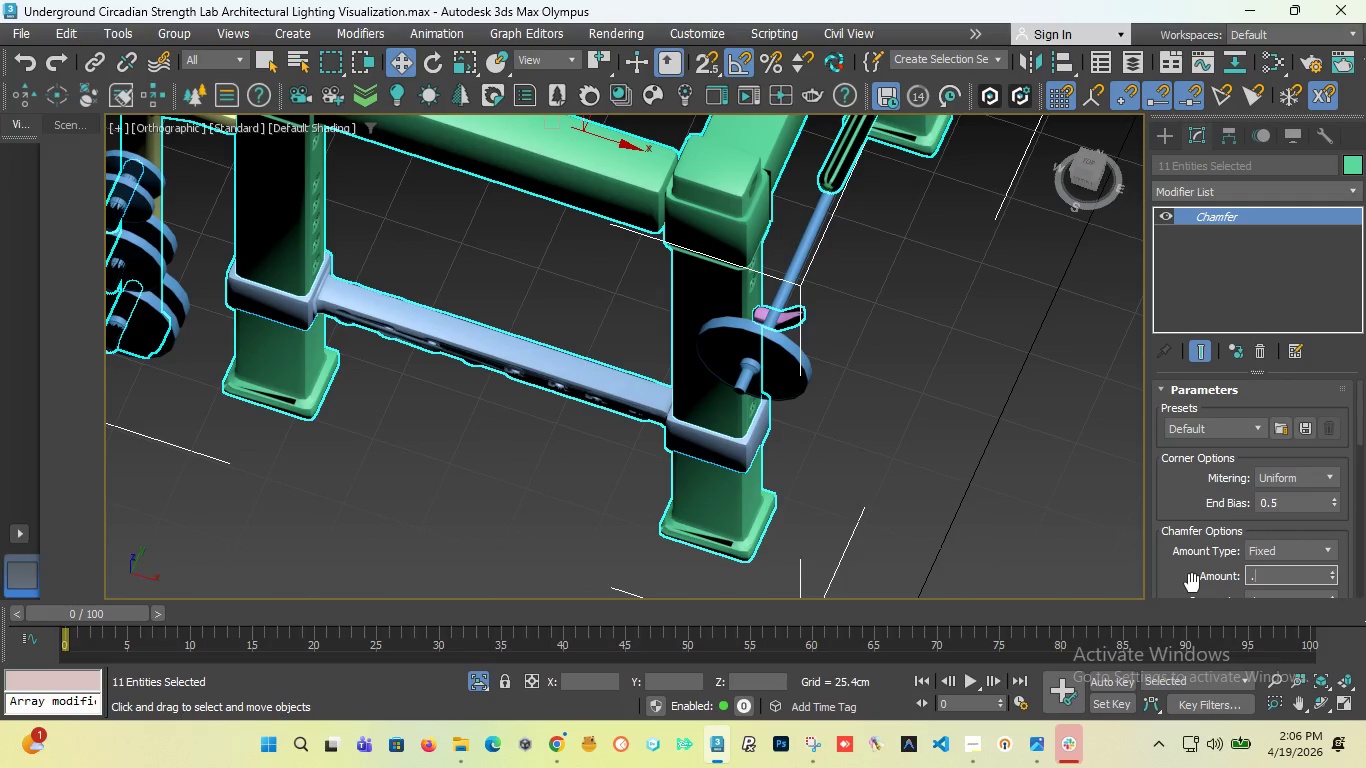 
key(2)
 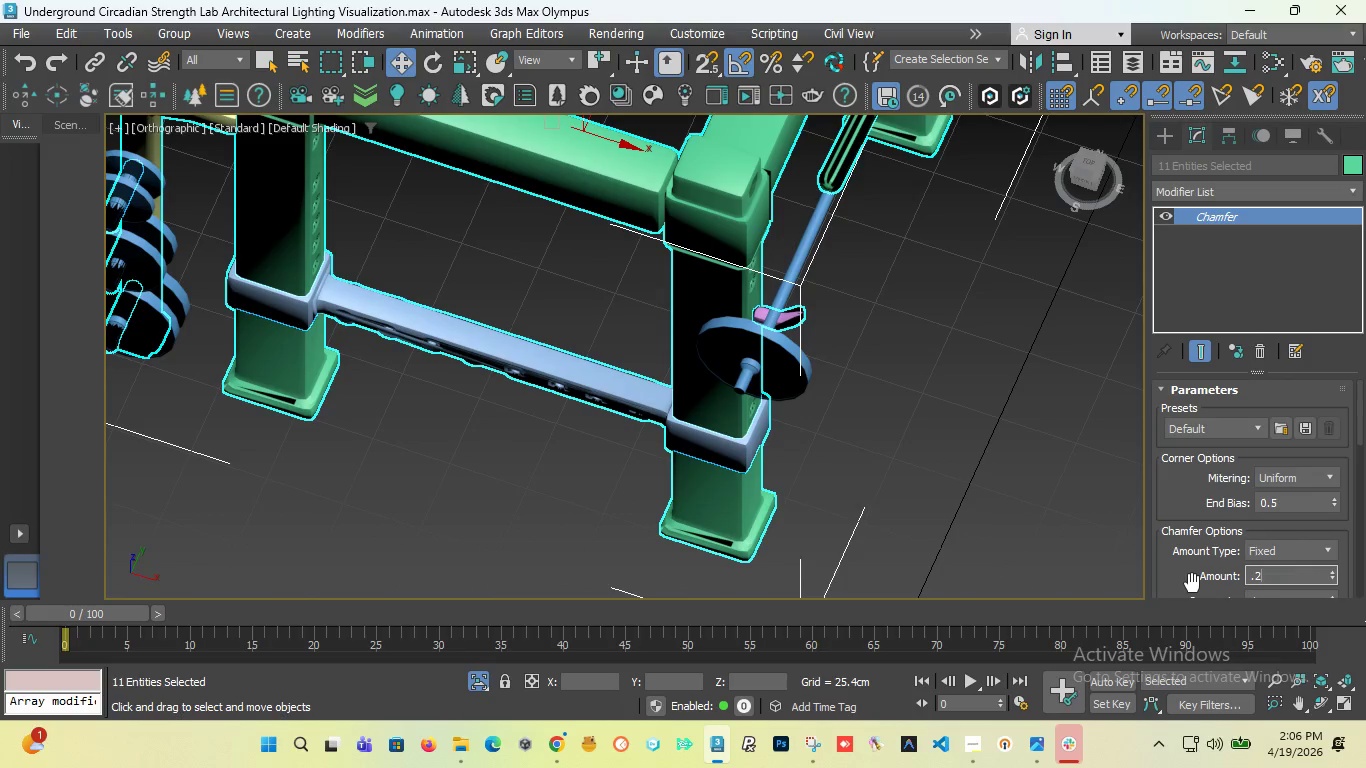 
key(Enter)
 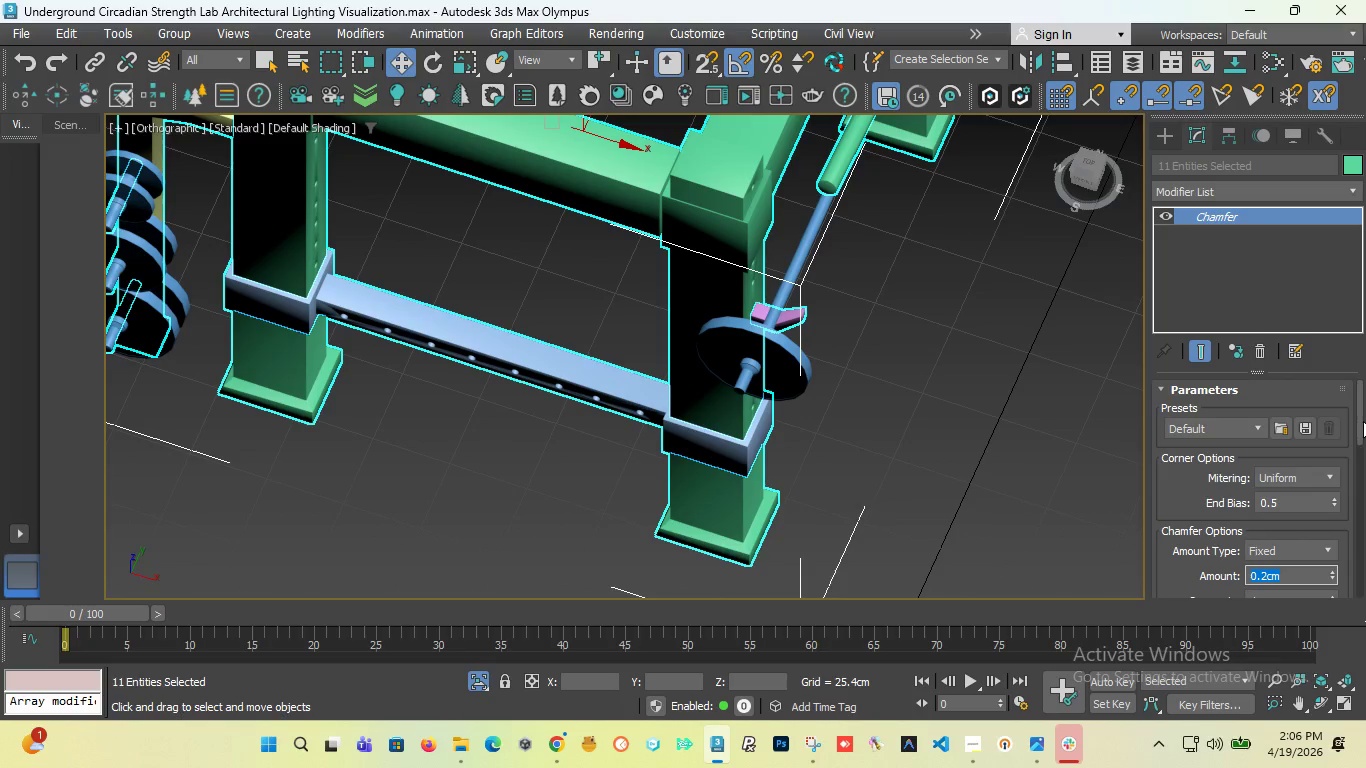 
left_click_drag(start_coordinate=[1363, 421], to_coordinate=[1348, 599])
 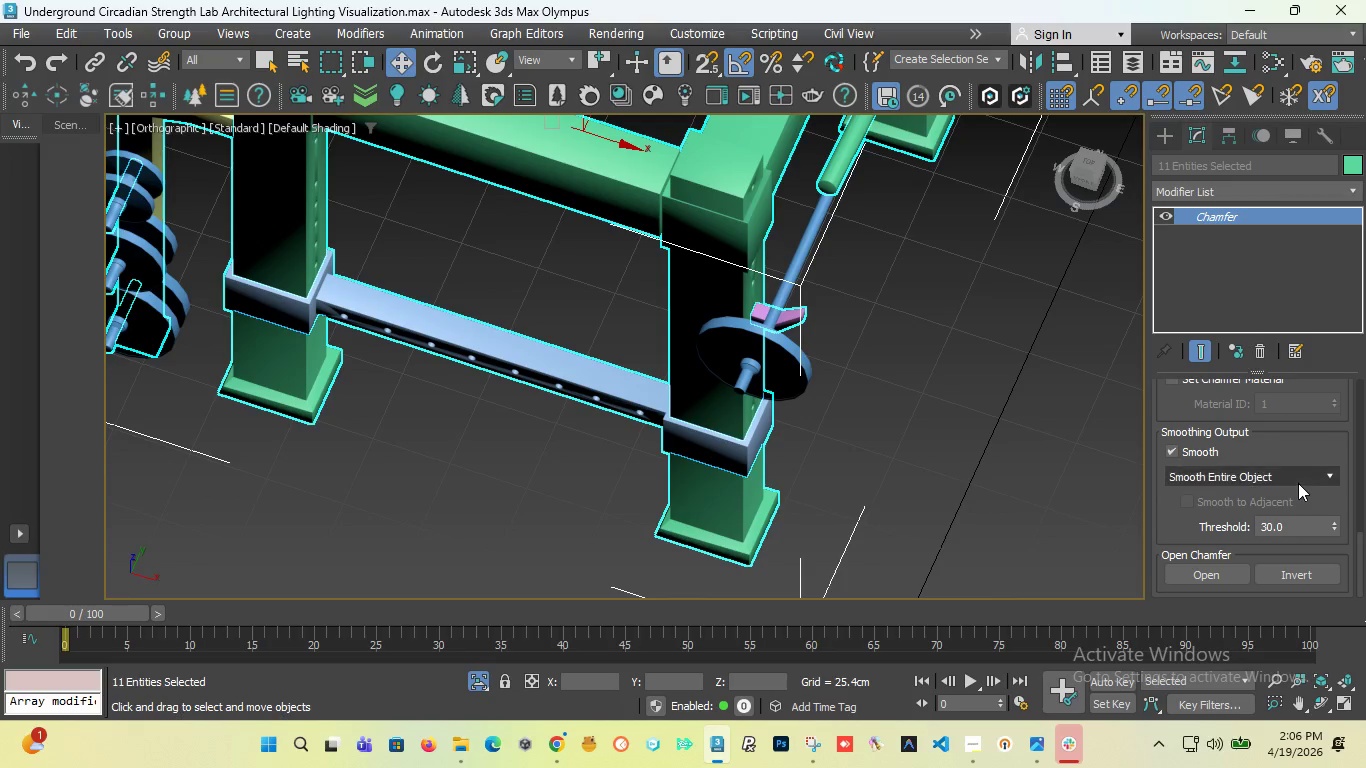 
left_click([1298, 483])
 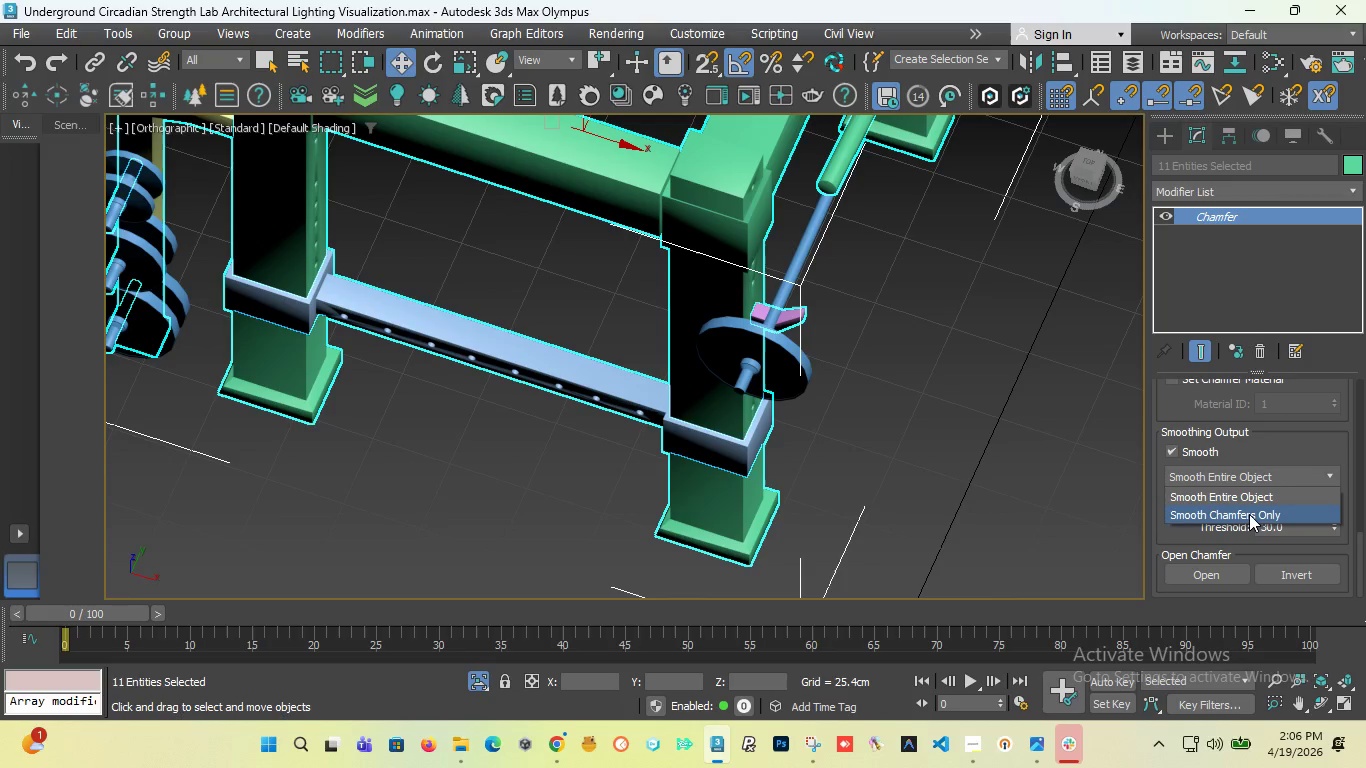 
left_click([1249, 514])
 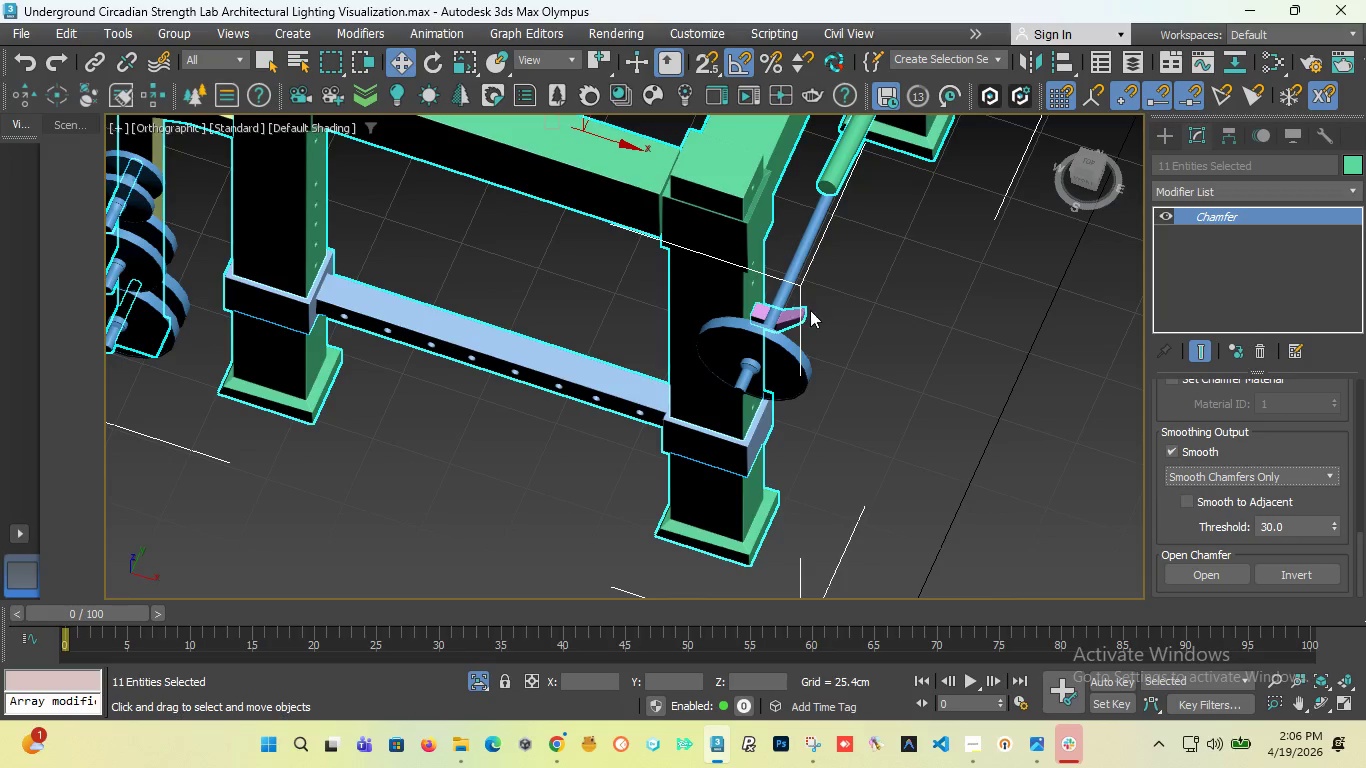 
scroll: coordinate [829, 391], scroll_direction: down, amount: 3.0
 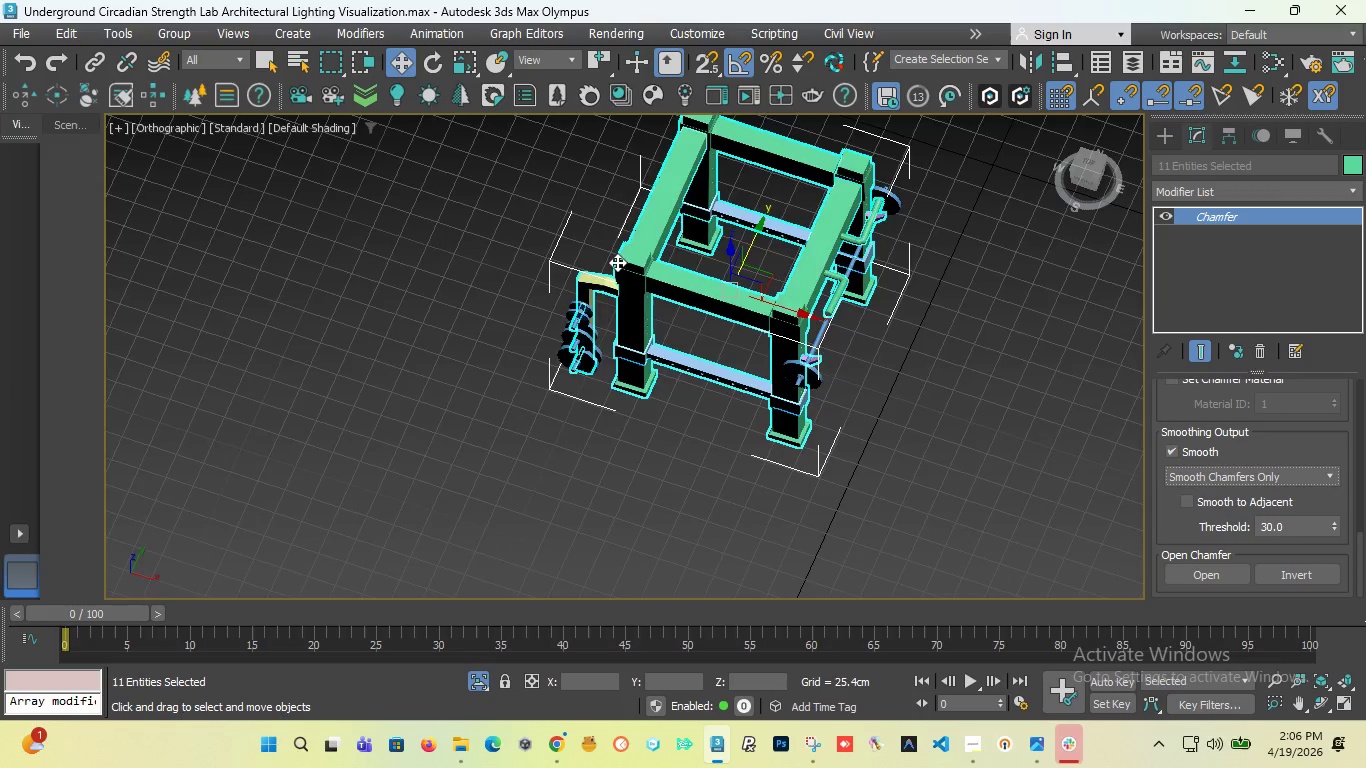 
scroll: coordinate [593, 306], scroll_direction: up, amount: 6.0
 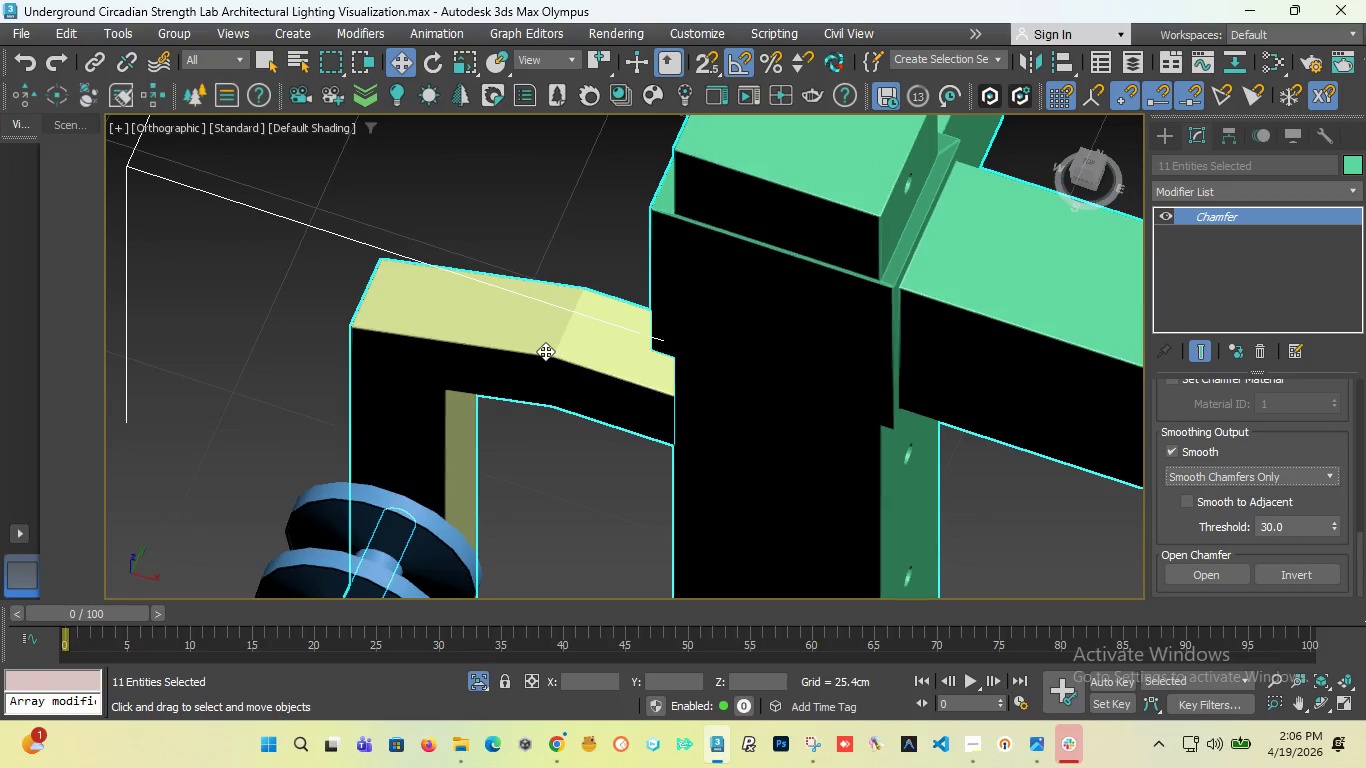 
scroll: coordinate [544, 352], scroll_direction: down, amount: 2.0
 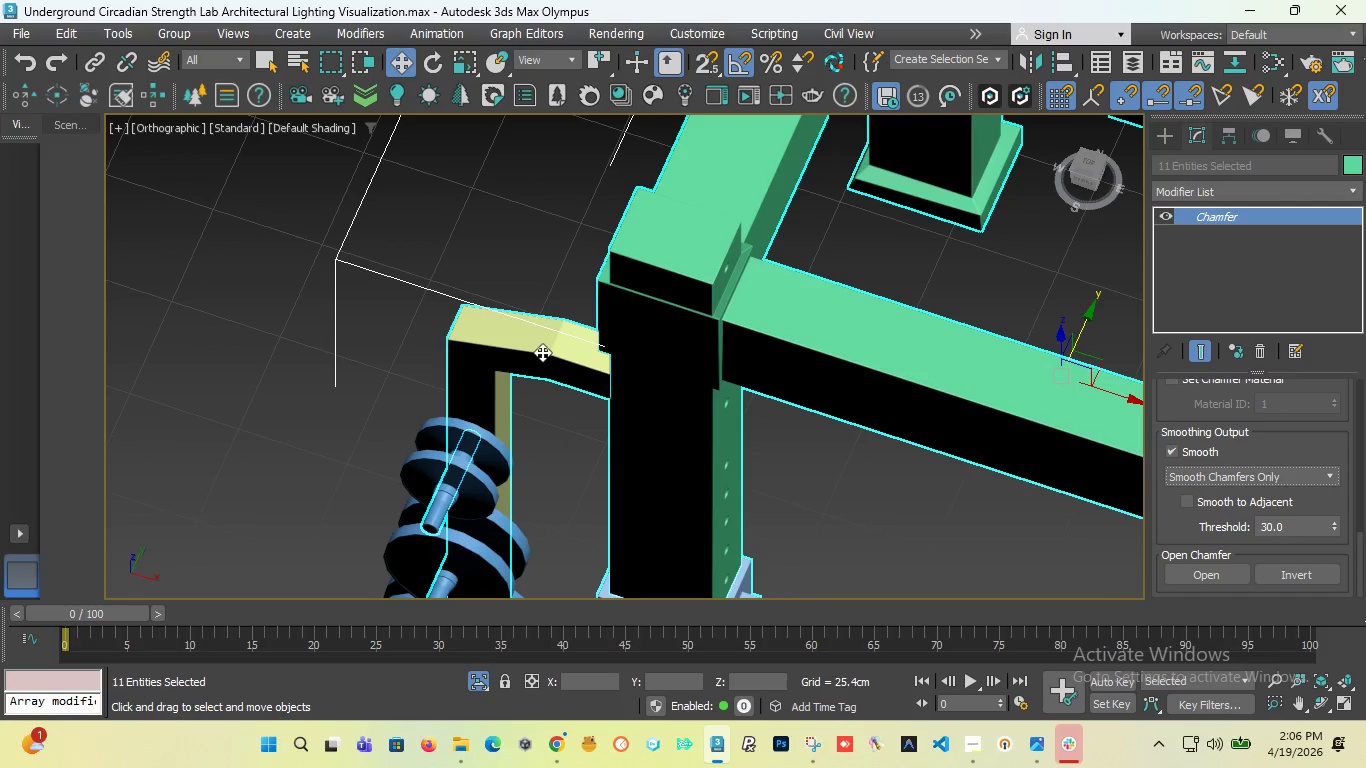 
key(F3)
 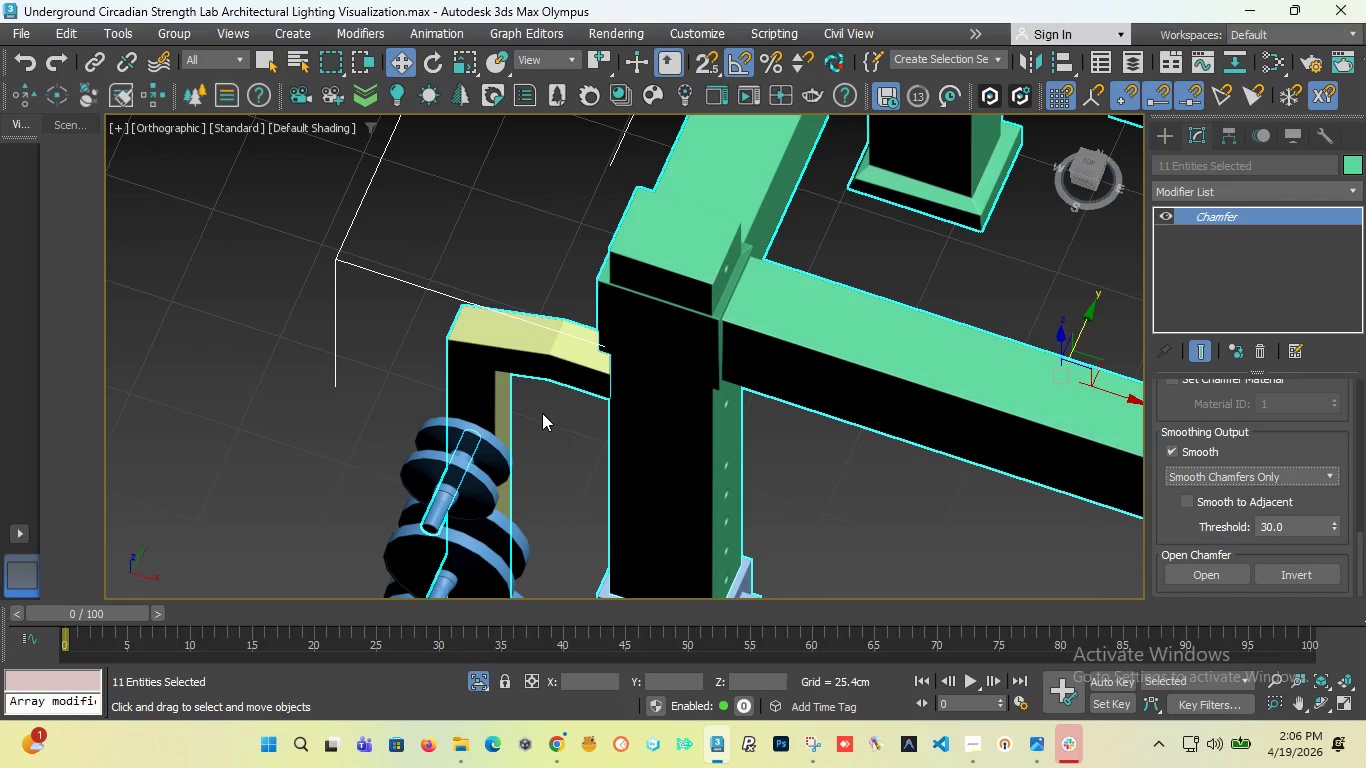 
key(F3)
 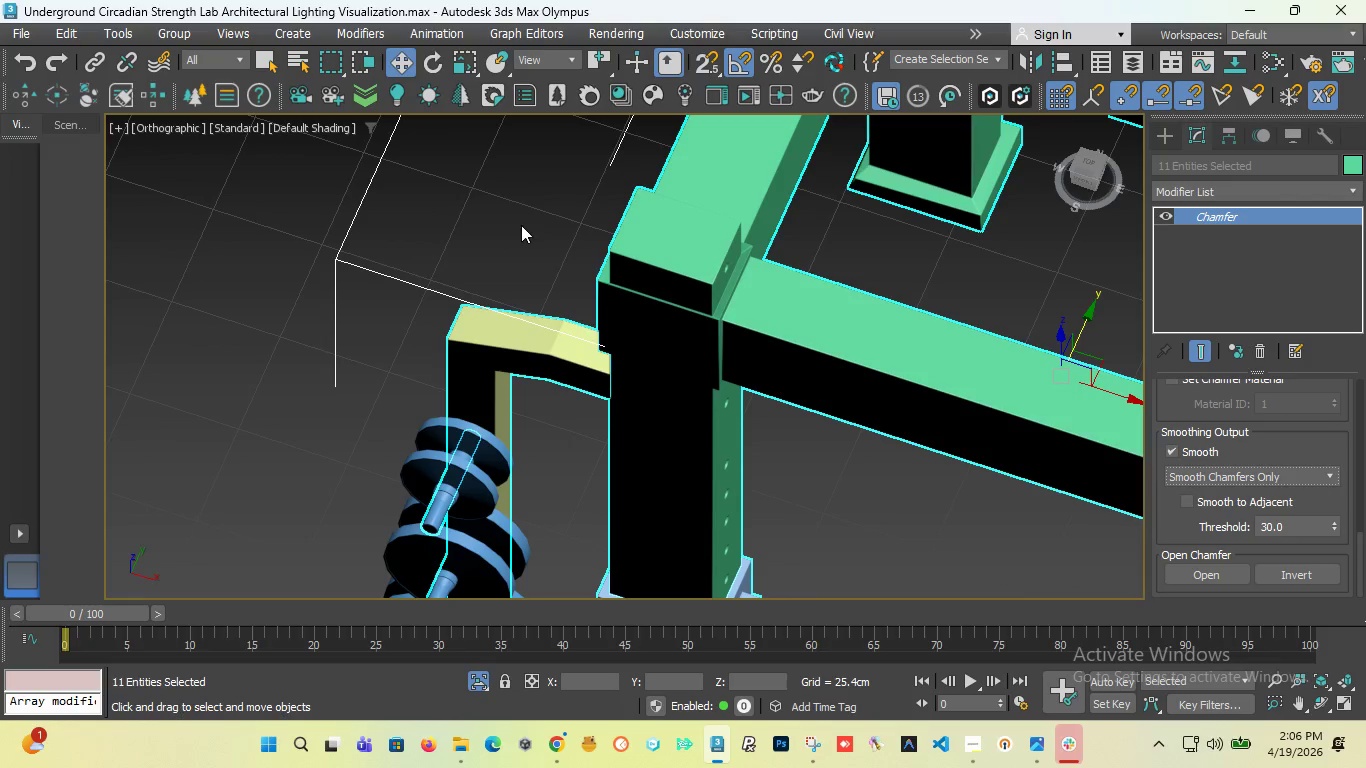 
left_click([521, 225])
 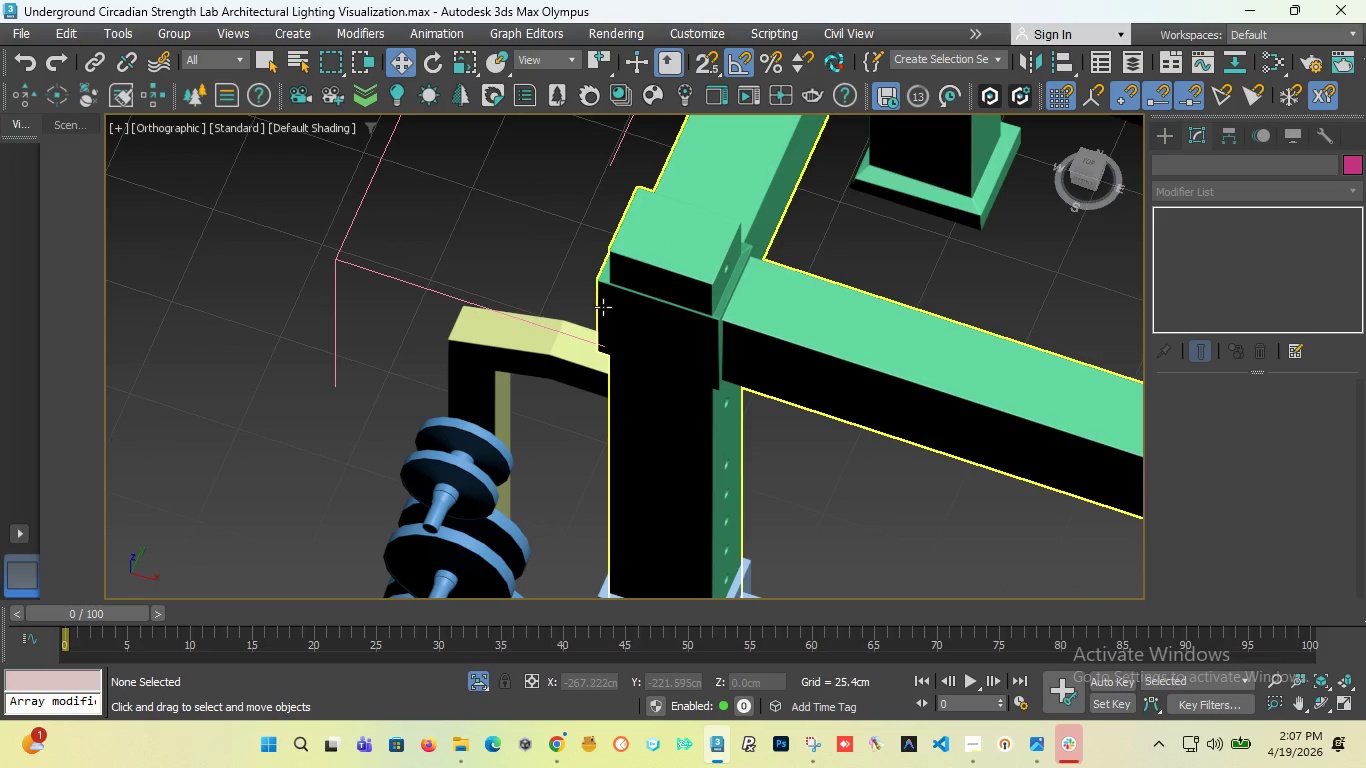 
key(Control+Z)
 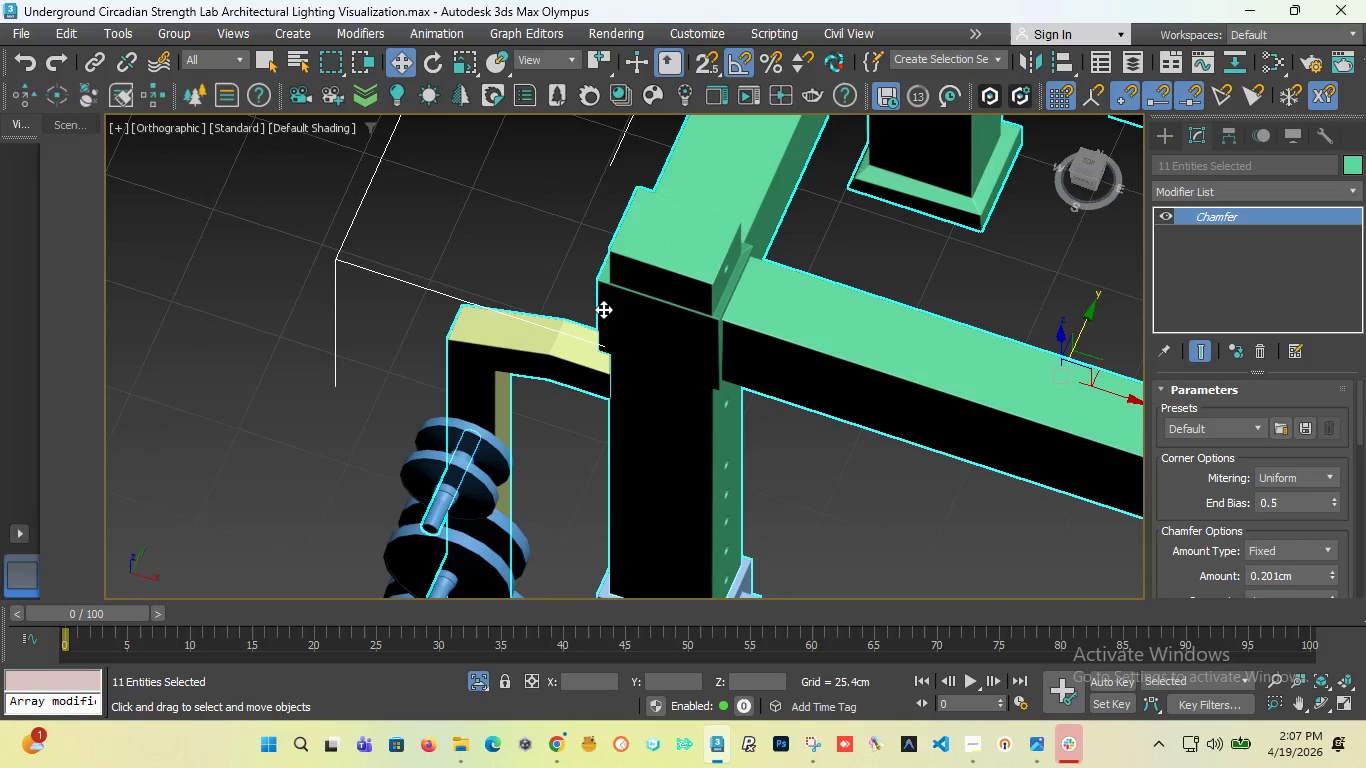 
key(F3)
 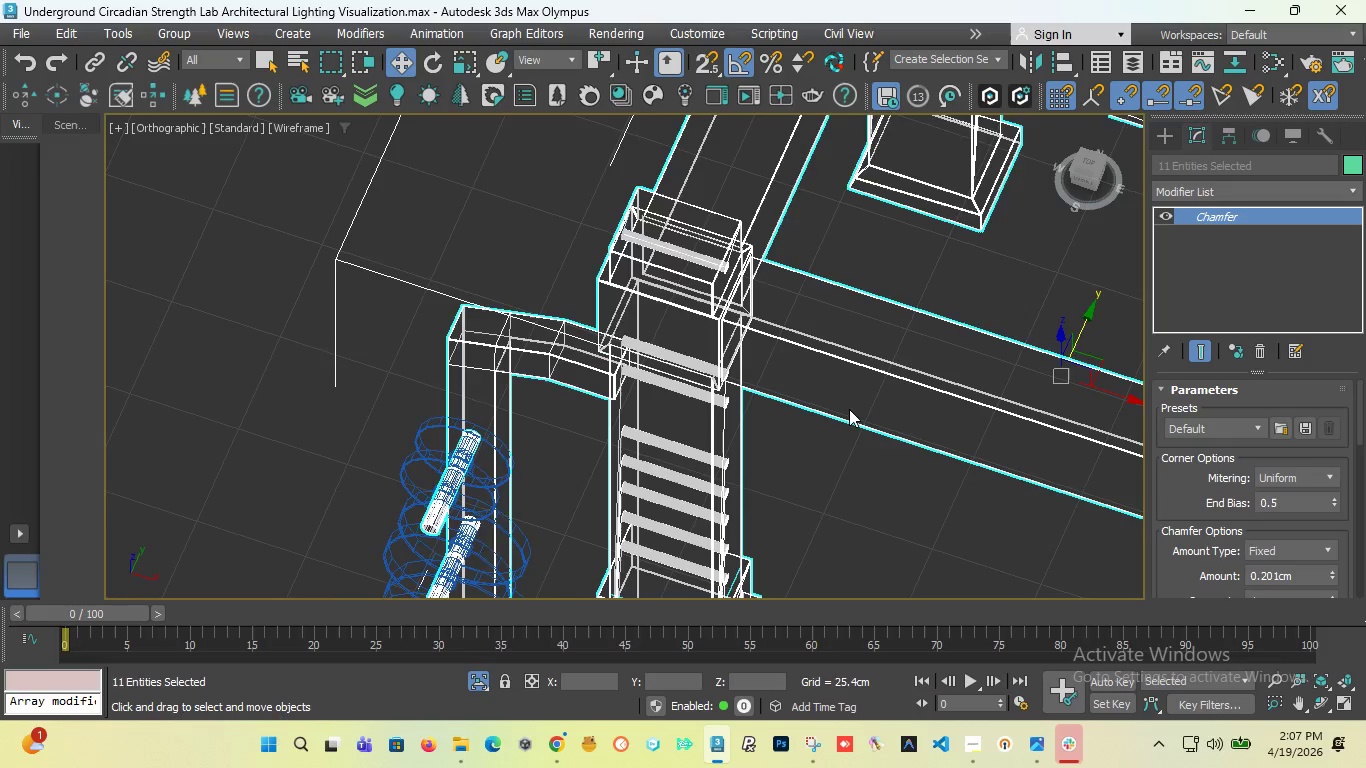 
scroll: coordinate [579, 173], scroll_direction: up, amount: 6.0
 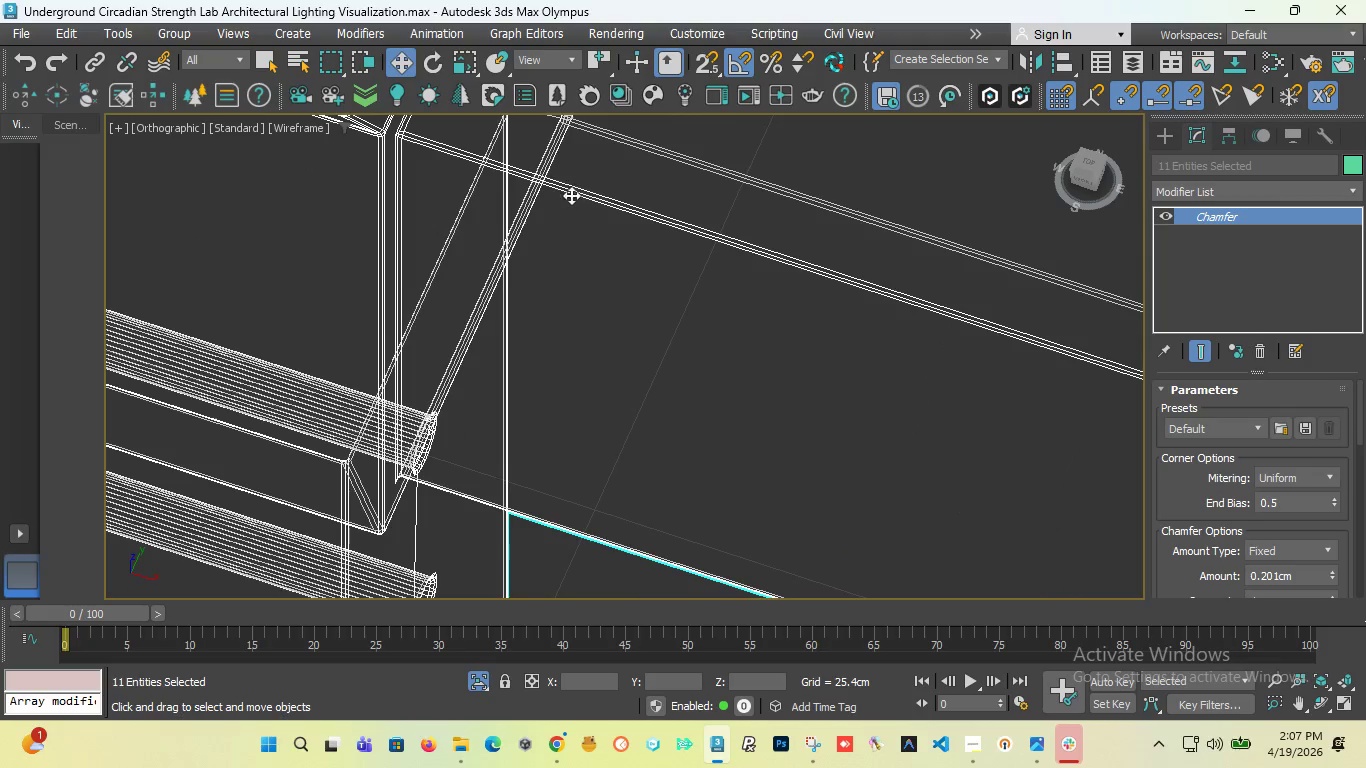 
scroll: coordinate [295, 331], scroll_direction: down, amount: 7.0
 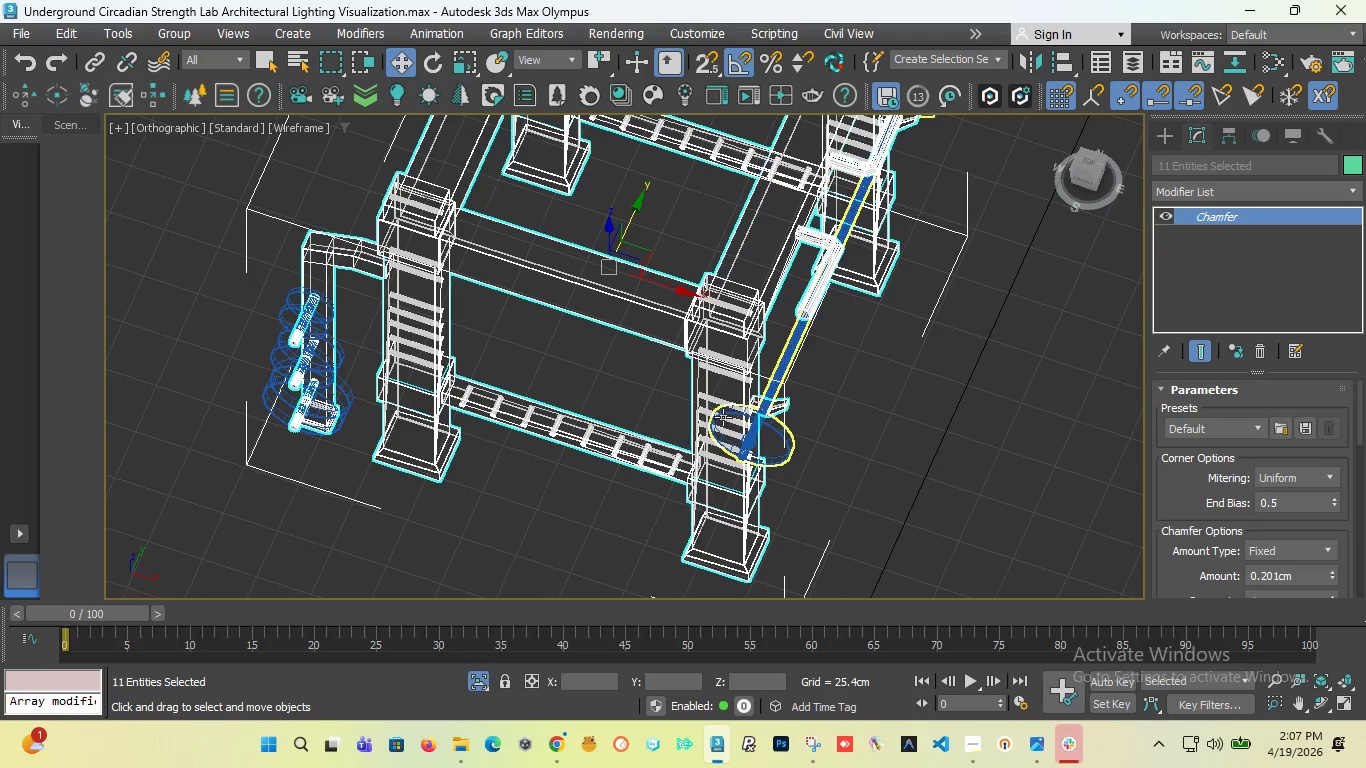 
scroll: coordinate [723, 416], scroll_direction: up, amount: 3.0
 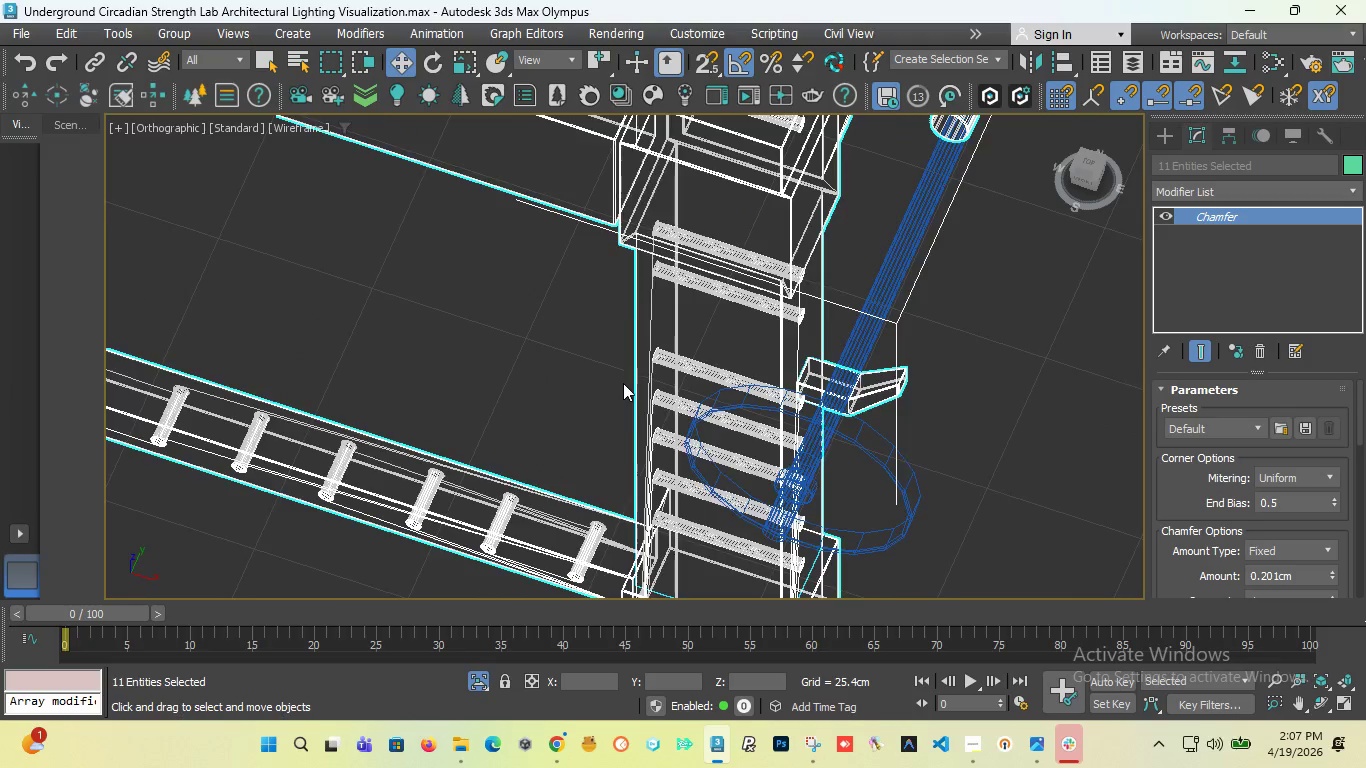 
scroll: coordinate [708, 207], scroll_direction: down, amount: 1.0
 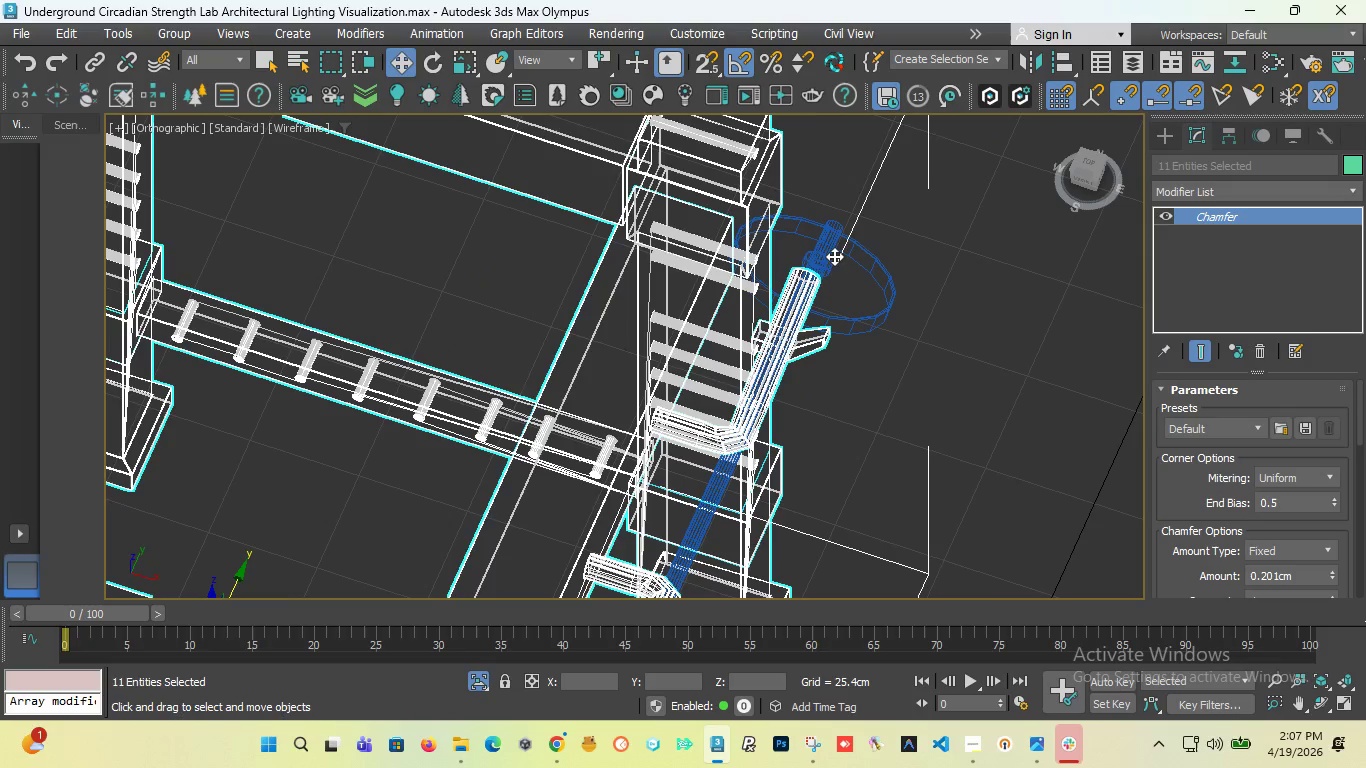 
scroll: coordinate [824, 270], scroll_direction: up, amount: 3.0
 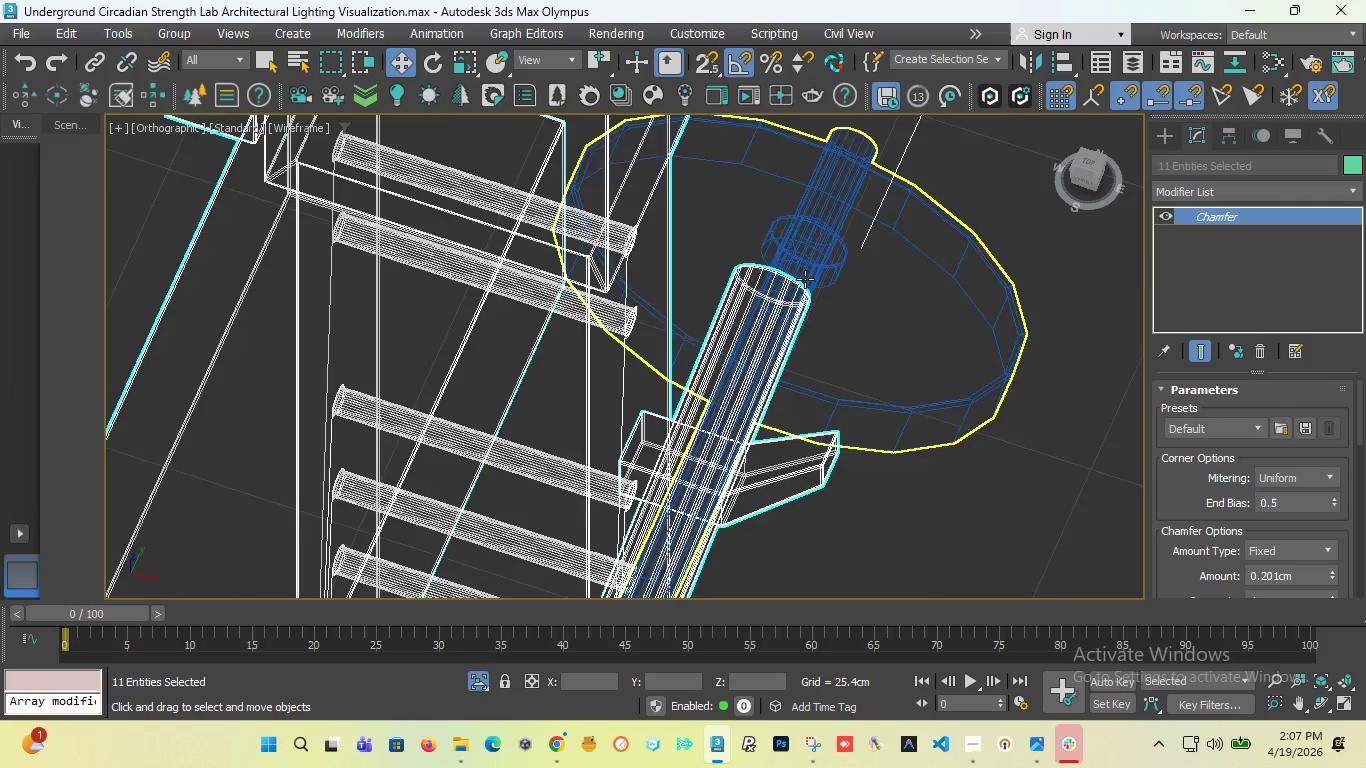 
scroll: coordinate [754, 389], scroll_direction: down, amount: 5.0
 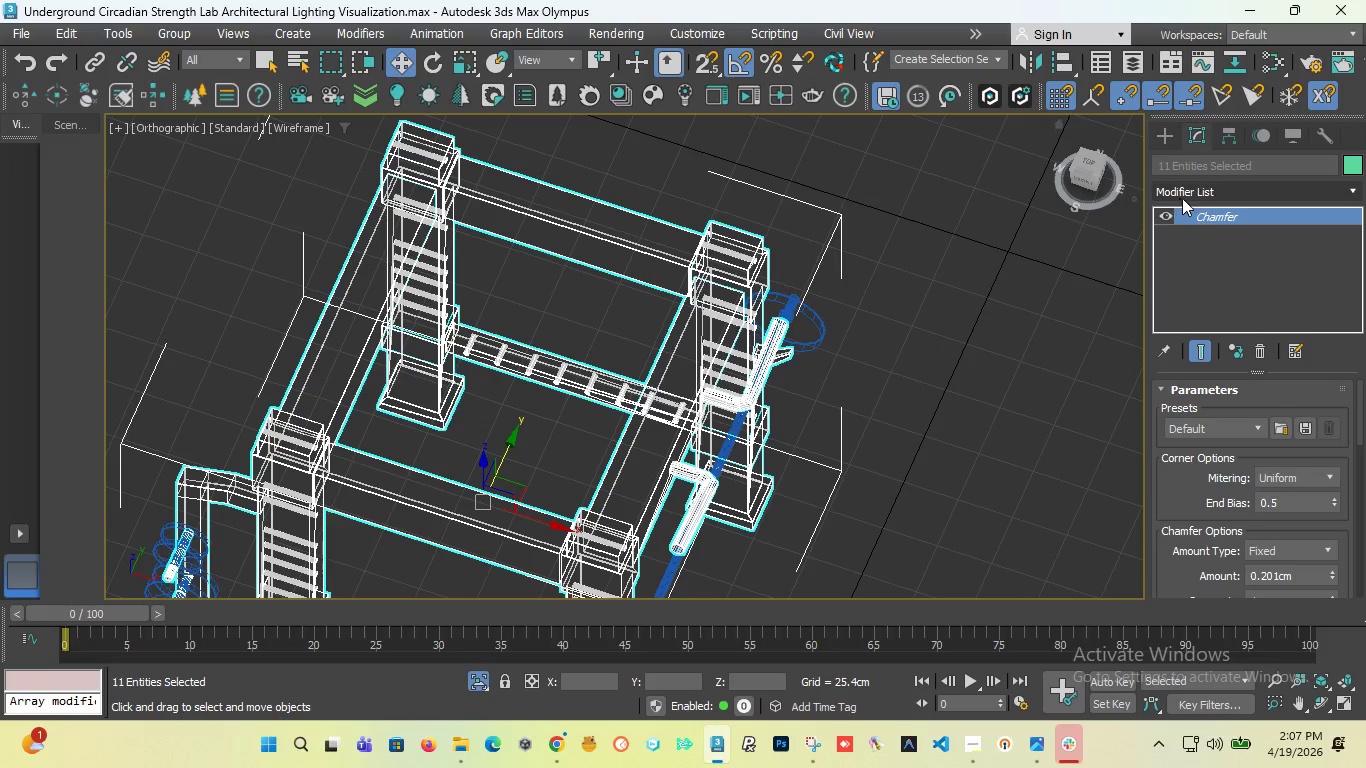 
right_click([1238, 217])
 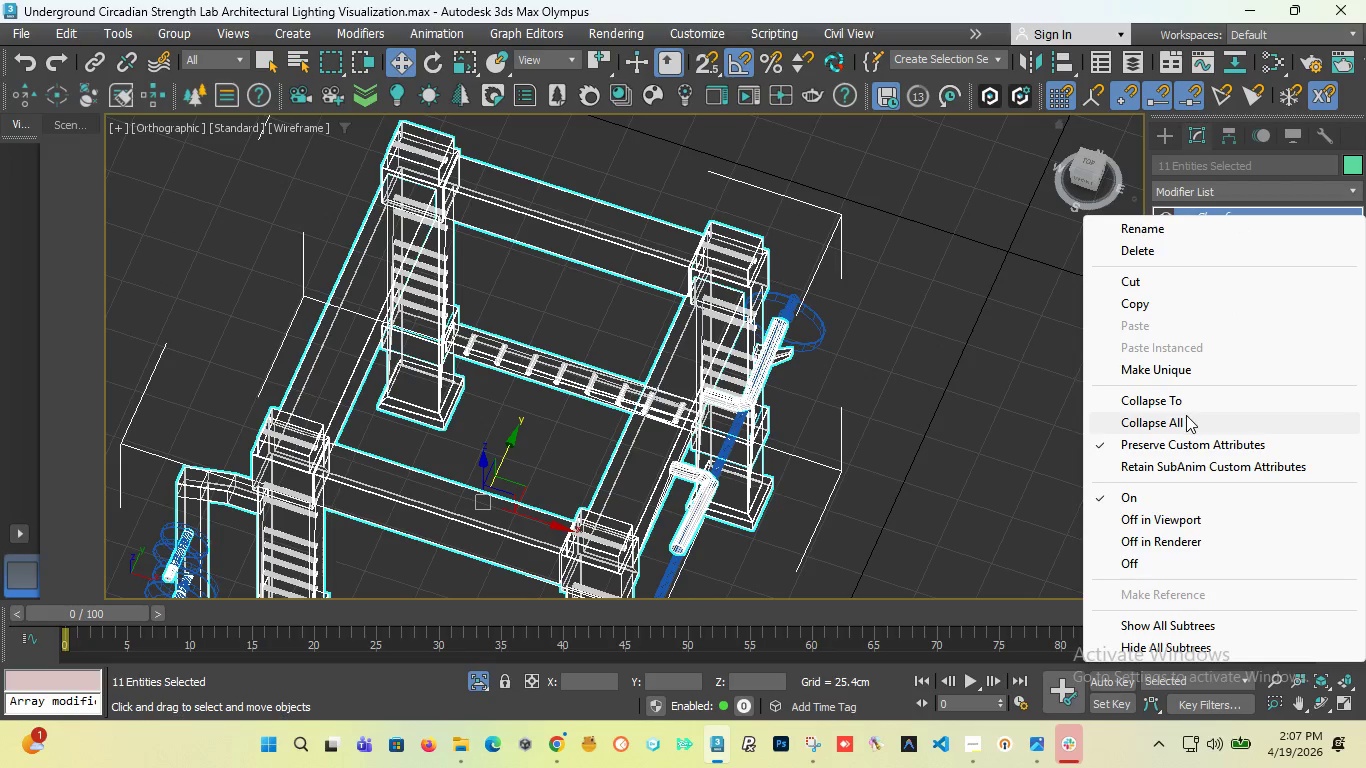 
left_click([1186, 415])
 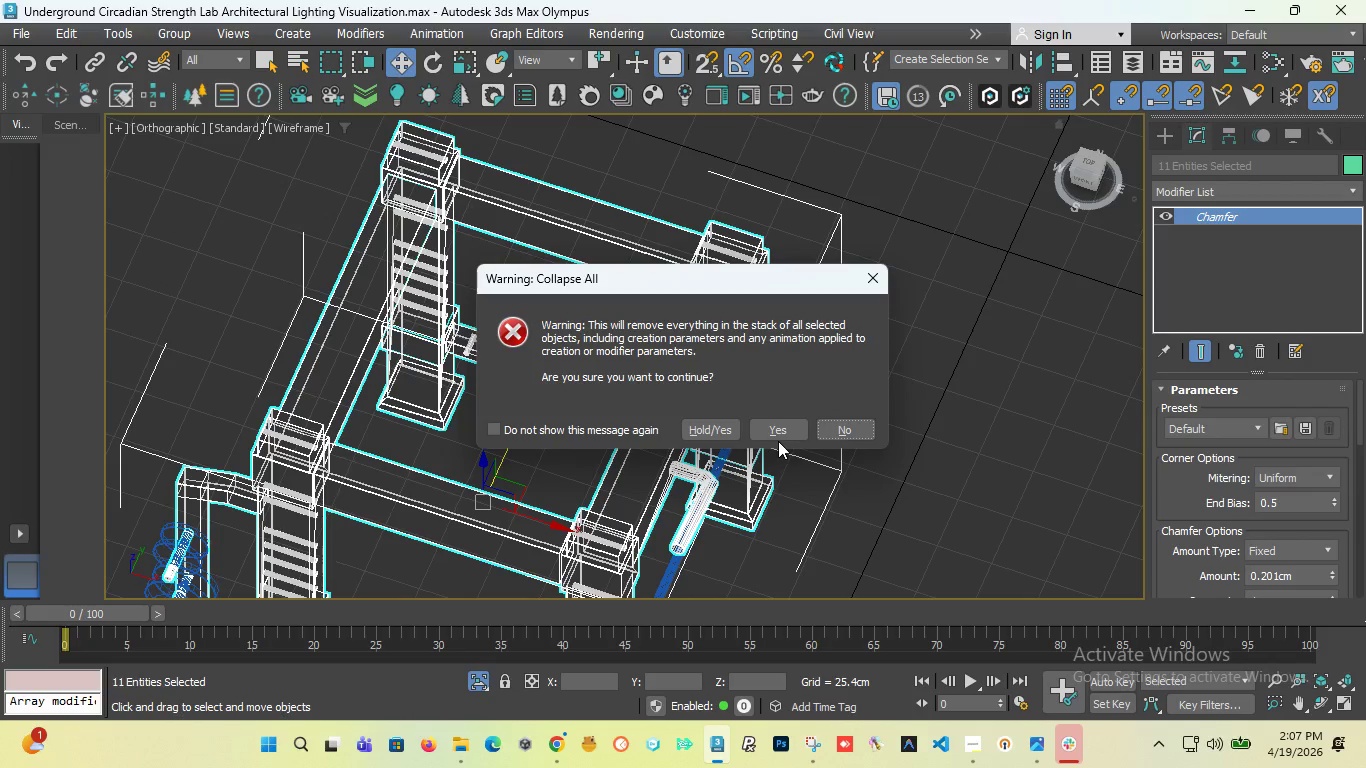 
left_click([778, 430])
 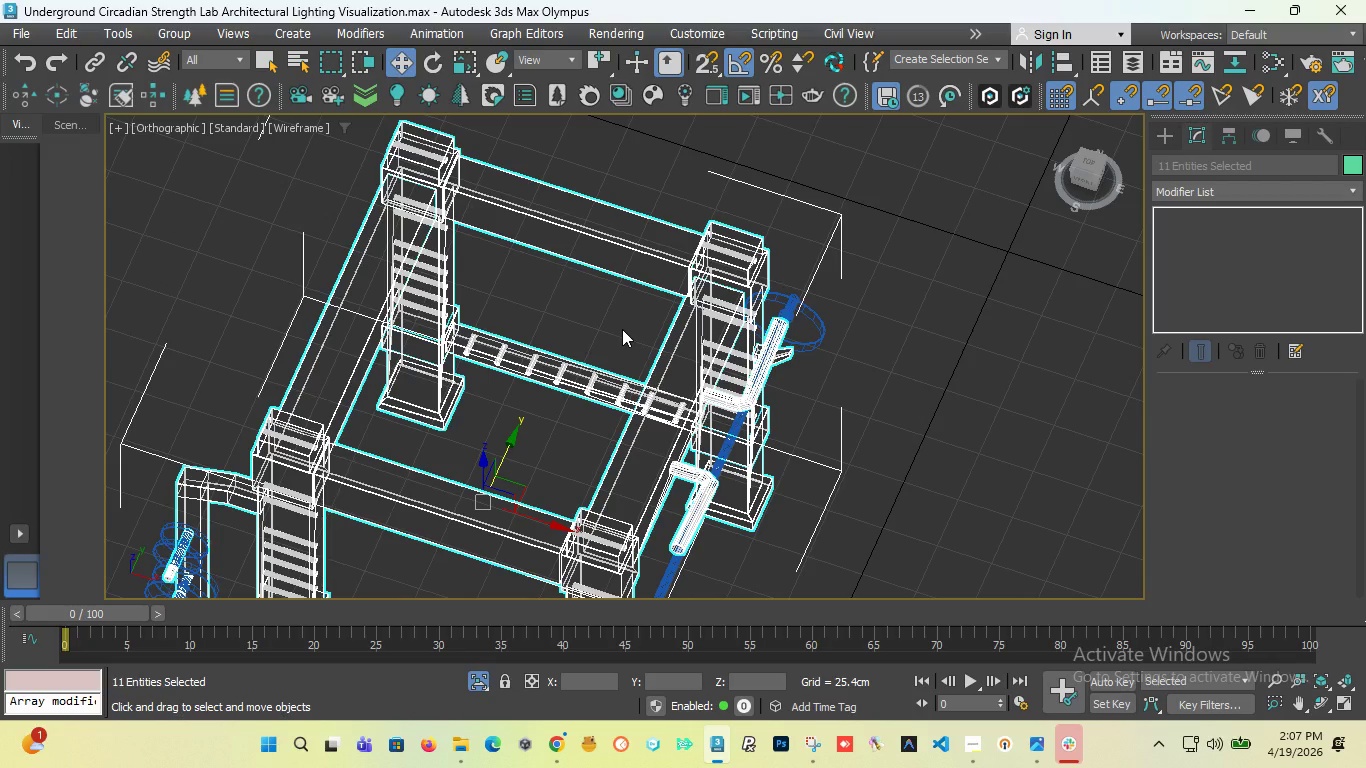 
key(F3)
 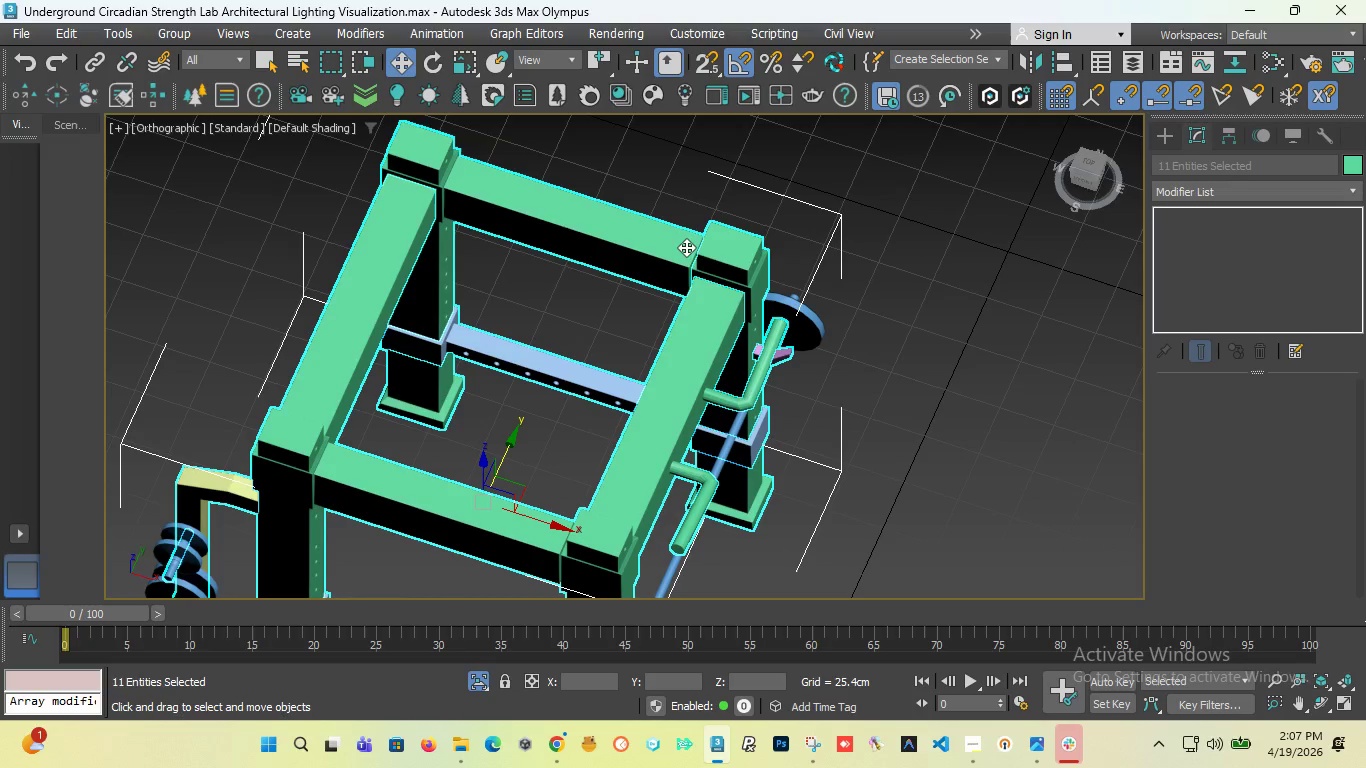 
scroll: coordinate [870, 453], scroll_direction: up, amount: 6.0
 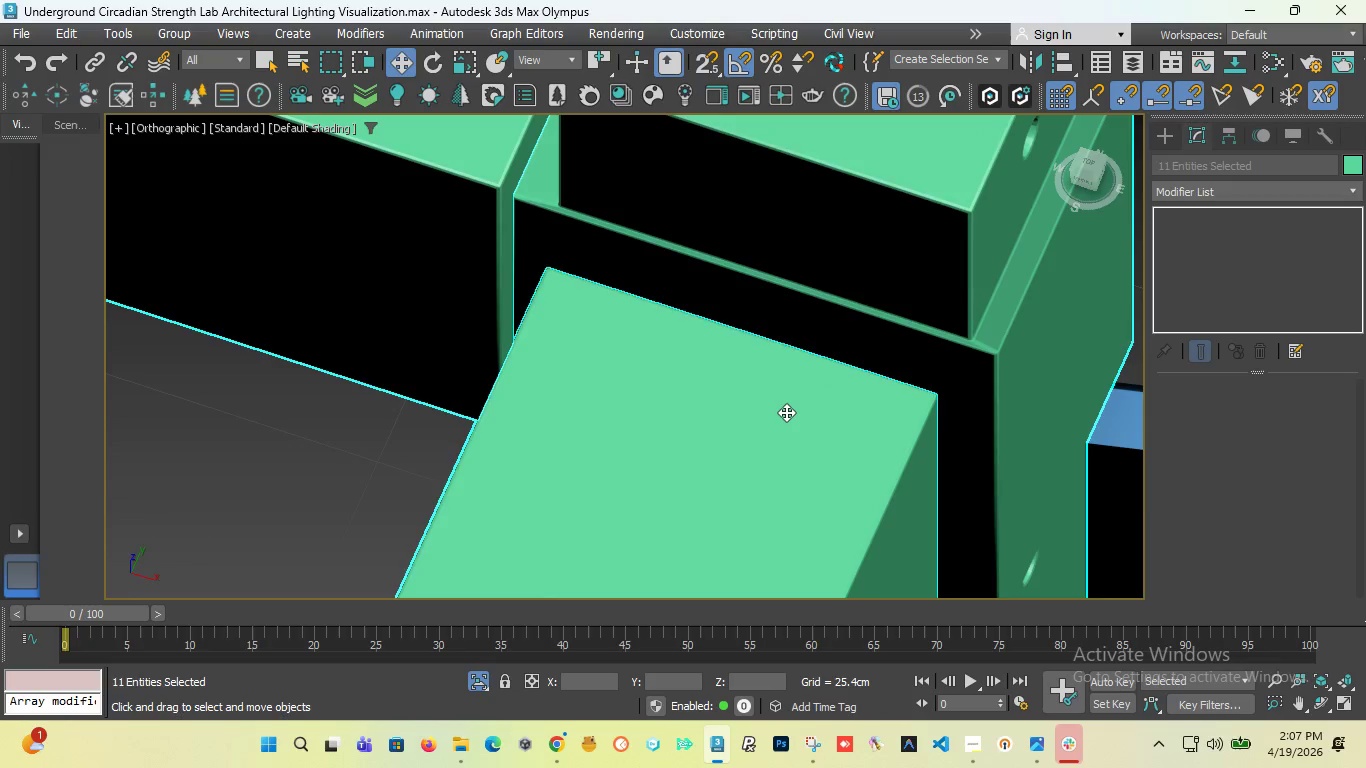 
scroll: coordinate [786, 412], scroll_direction: down, amount: 5.0
 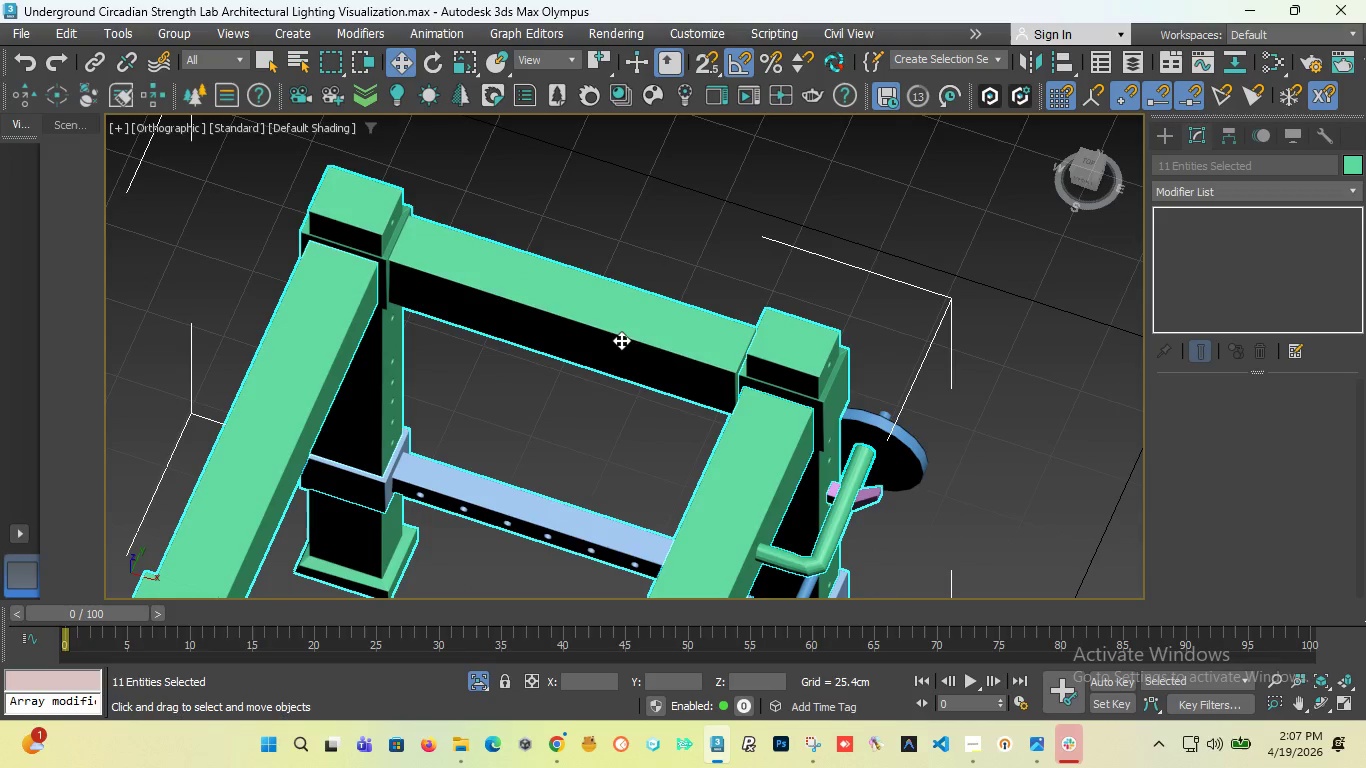 
scroll: coordinate [619, 339], scroll_direction: up, amount: 4.0
 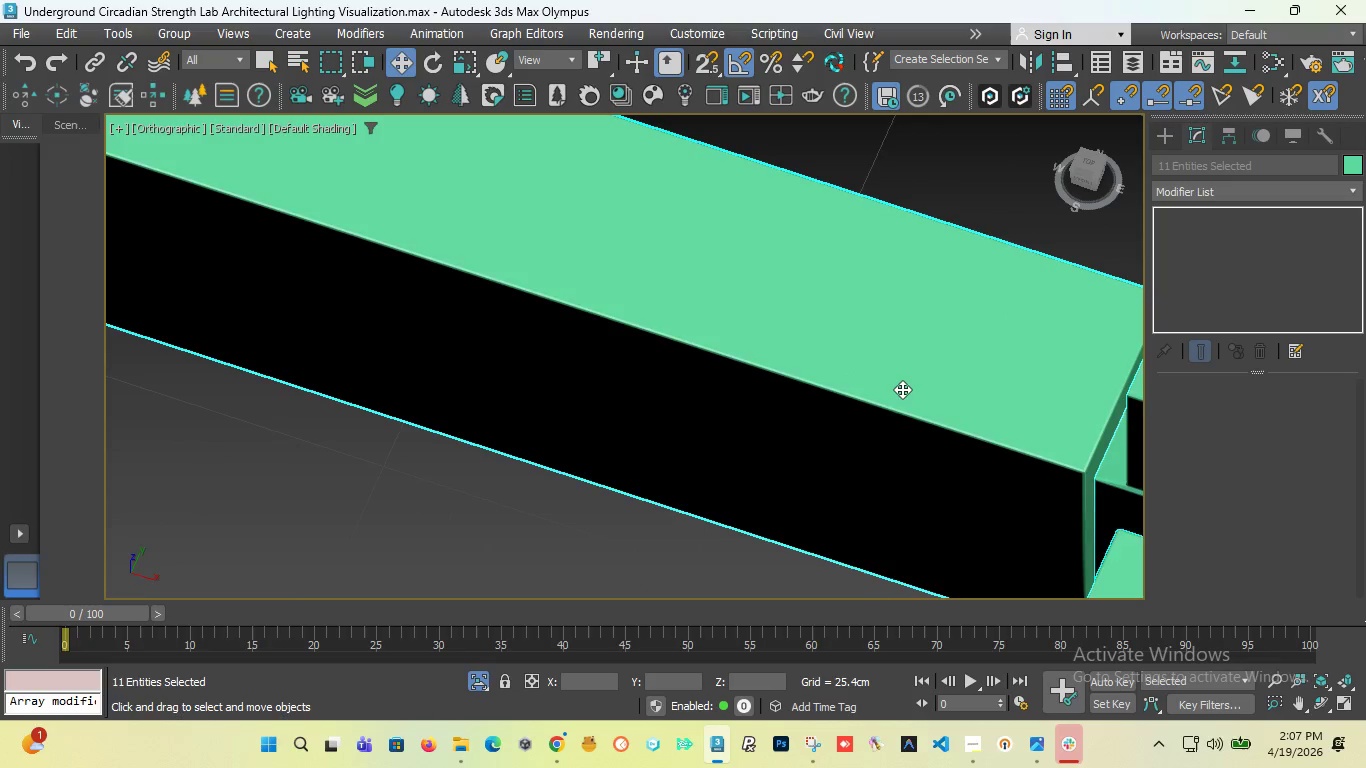 
scroll: coordinate [902, 389], scroll_direction: down, amount: 5.0
 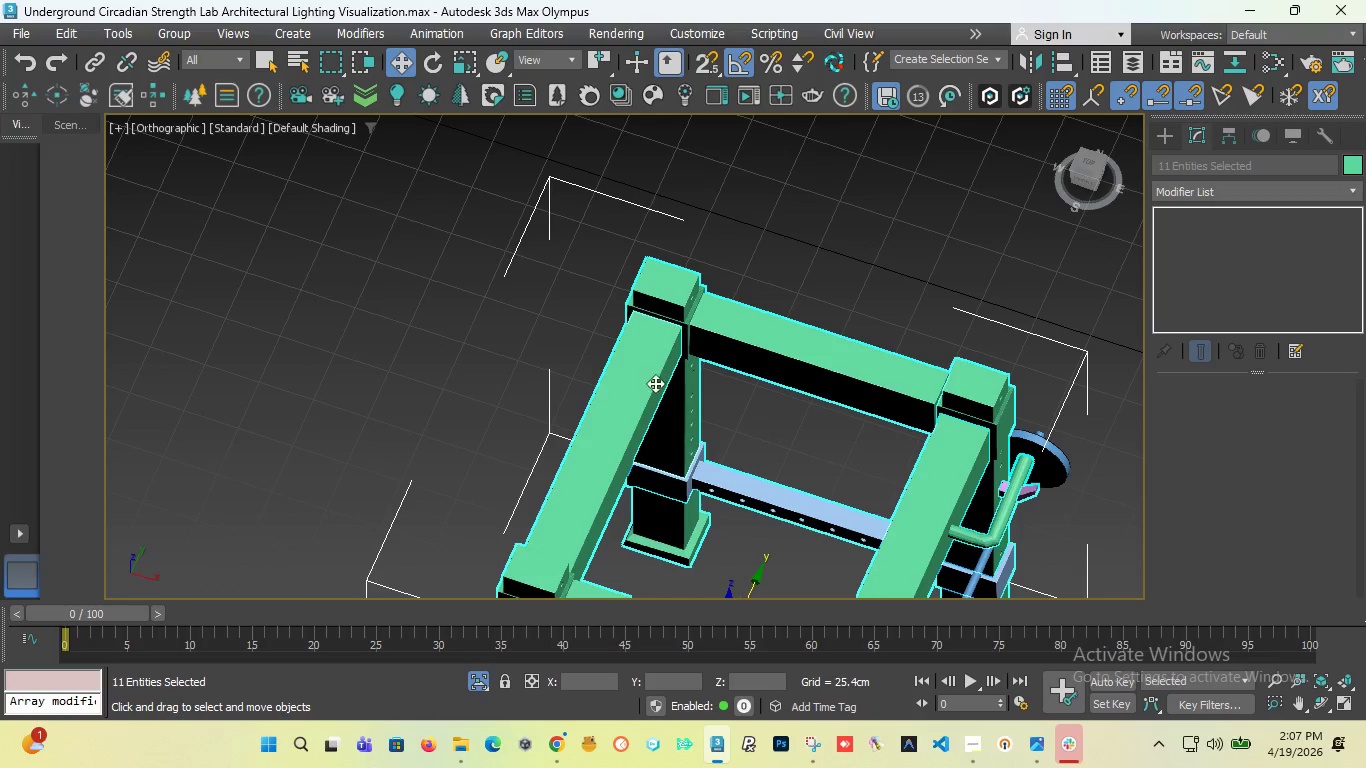 
scroll: coordinate [651, 482], scroll_direction: up, amount: 2.0
 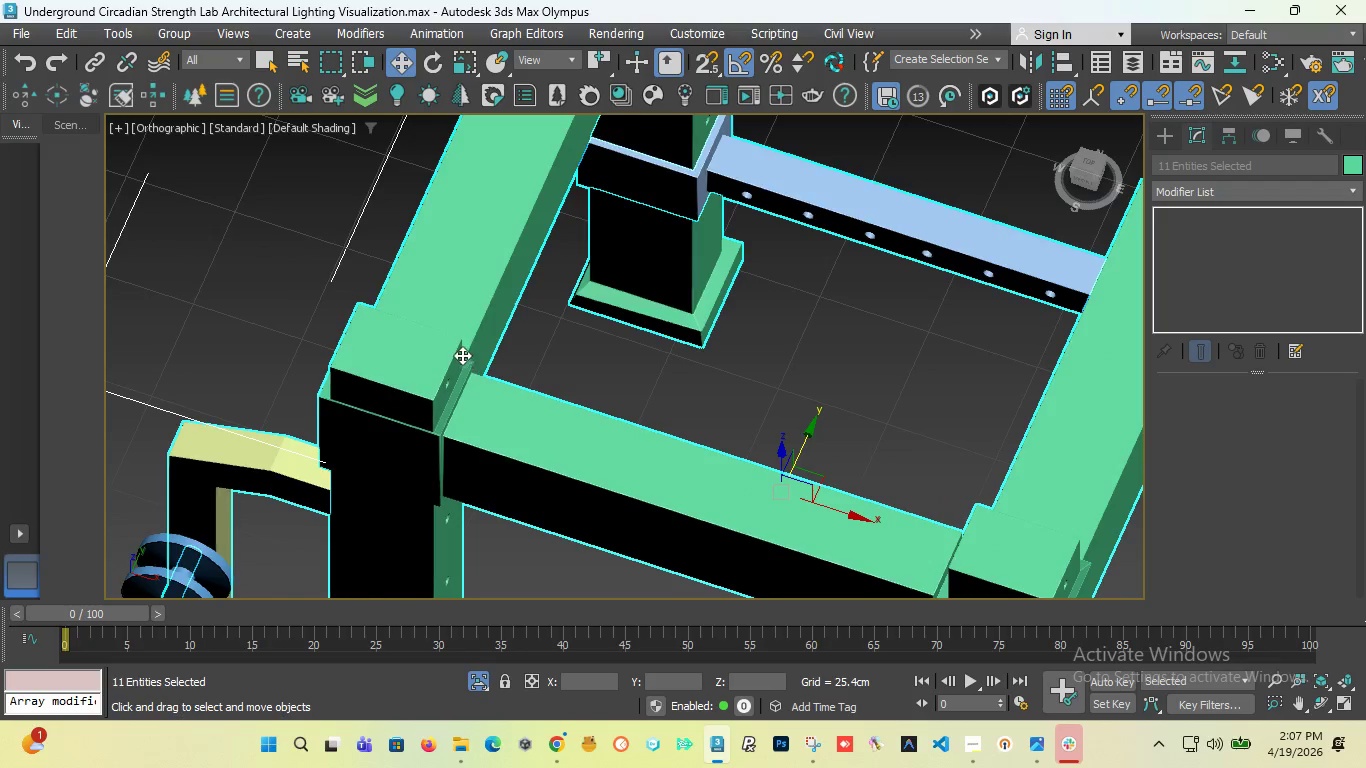 
scroll: coordinate [462, 355], scroll_direction: down, amount: 4.0
 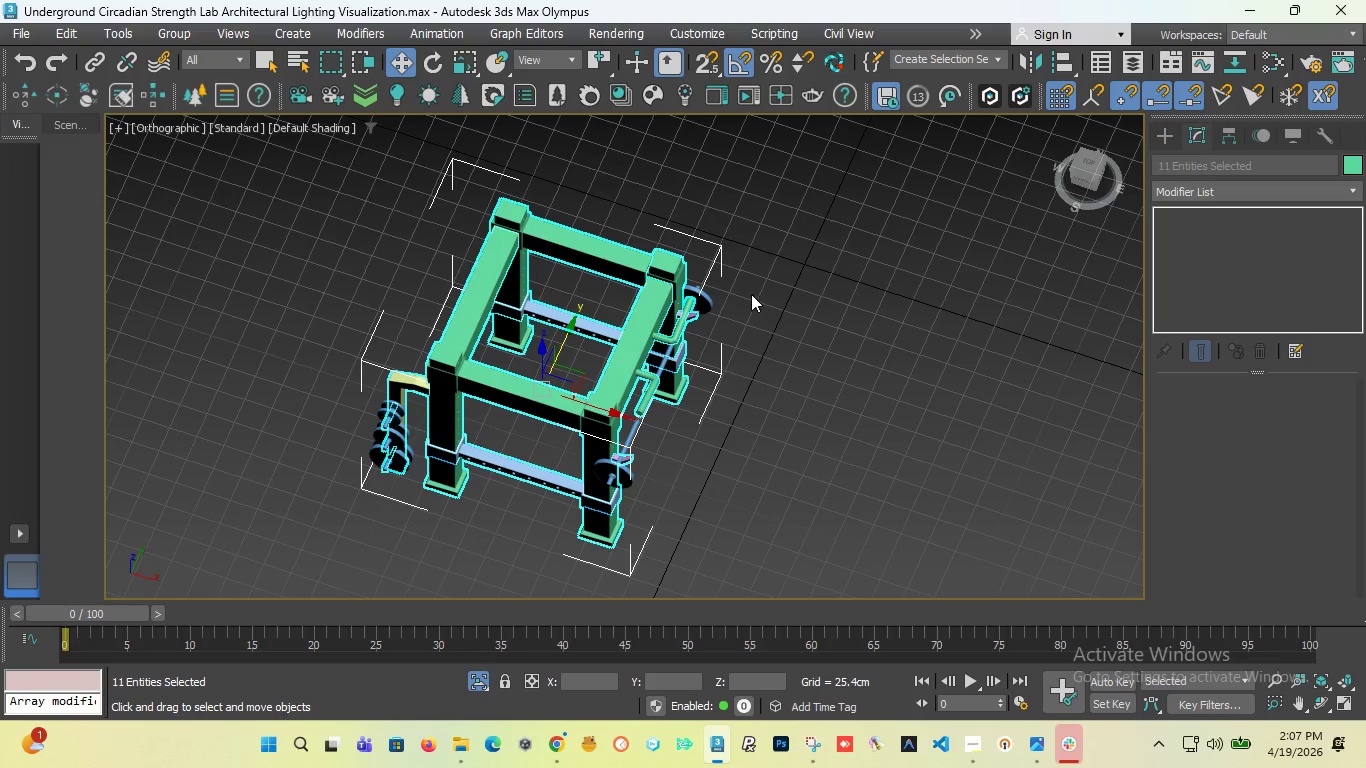 
key(T)
 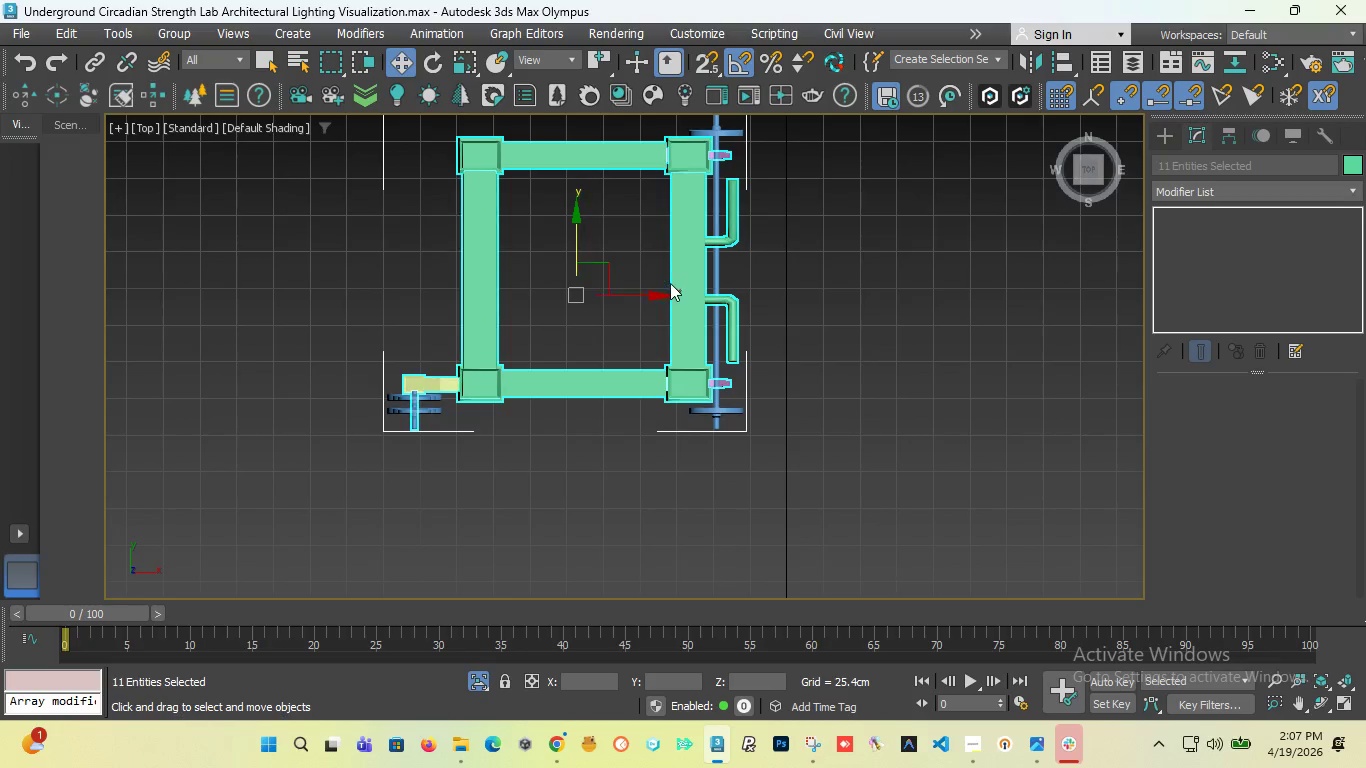 
scroll: coordinate [661, 291], scroll_direction: down, amount: 1.0
 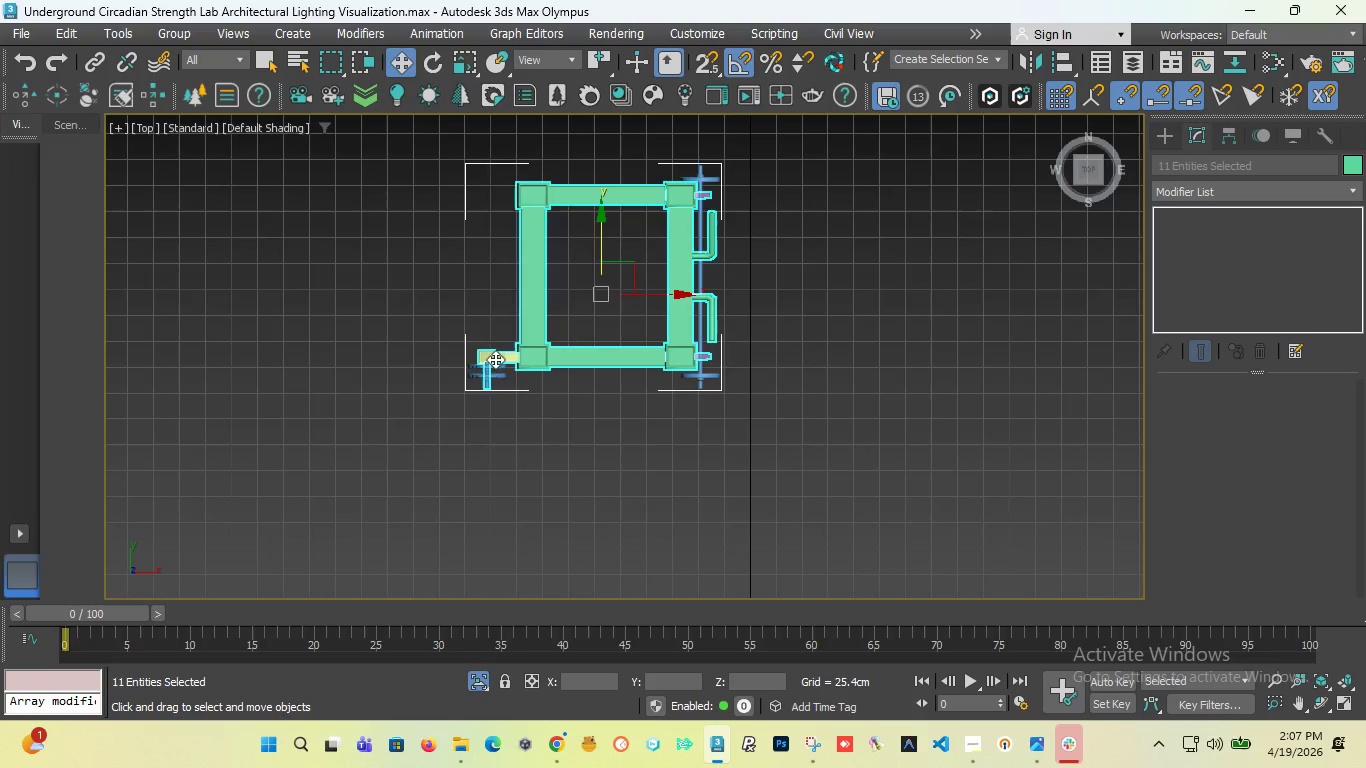 
scroll: coordinate [522, 363], scroll_direction: up, amount: 6.0
 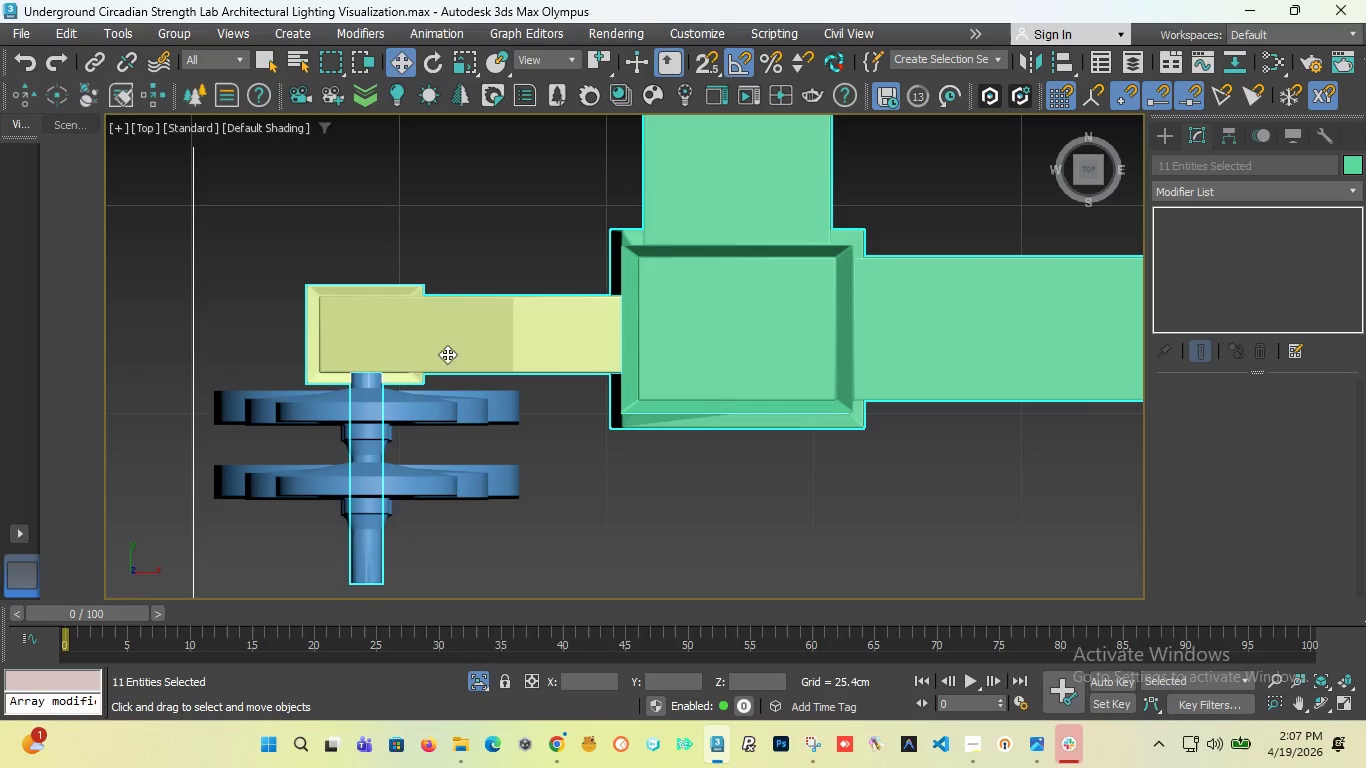 
scroll: coordinate [445, 357], scroll_direction: down, amount: 5.0
 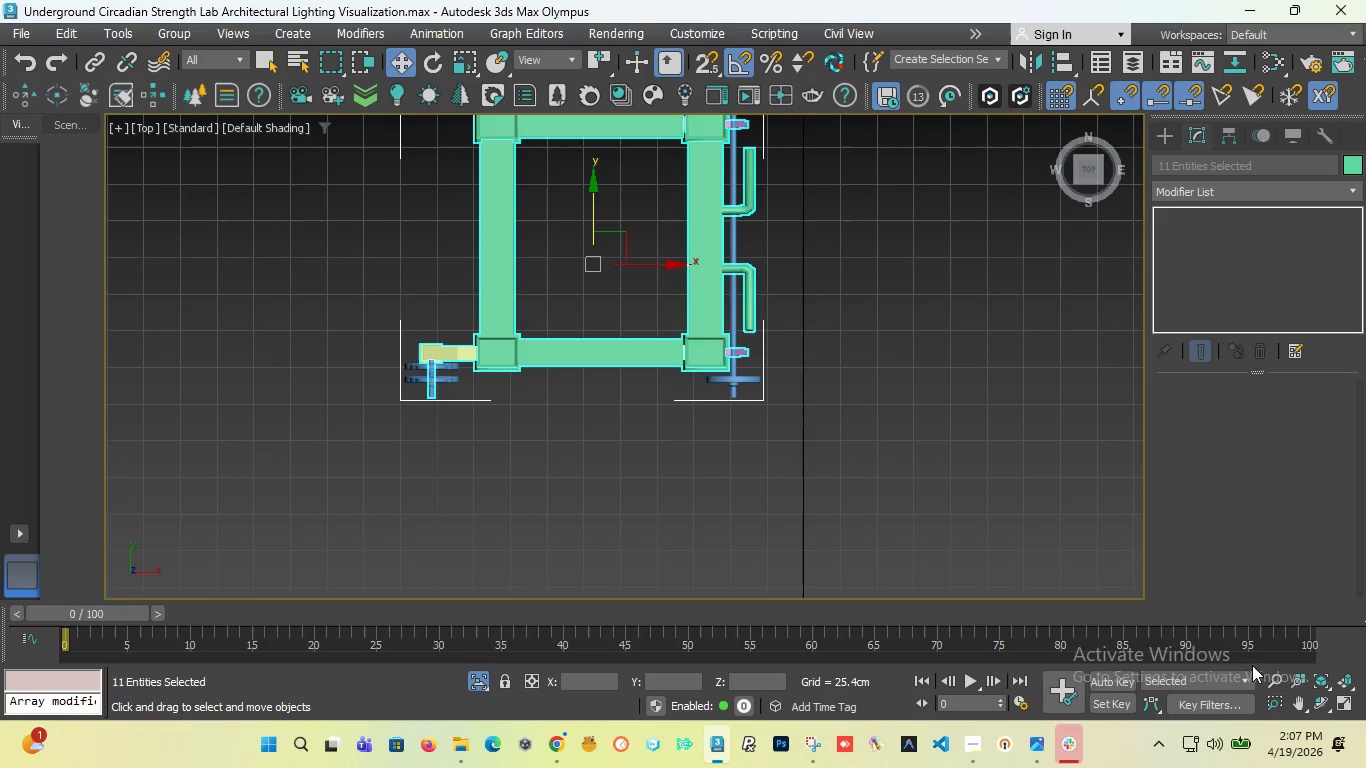 
left_click([1299, 704])
 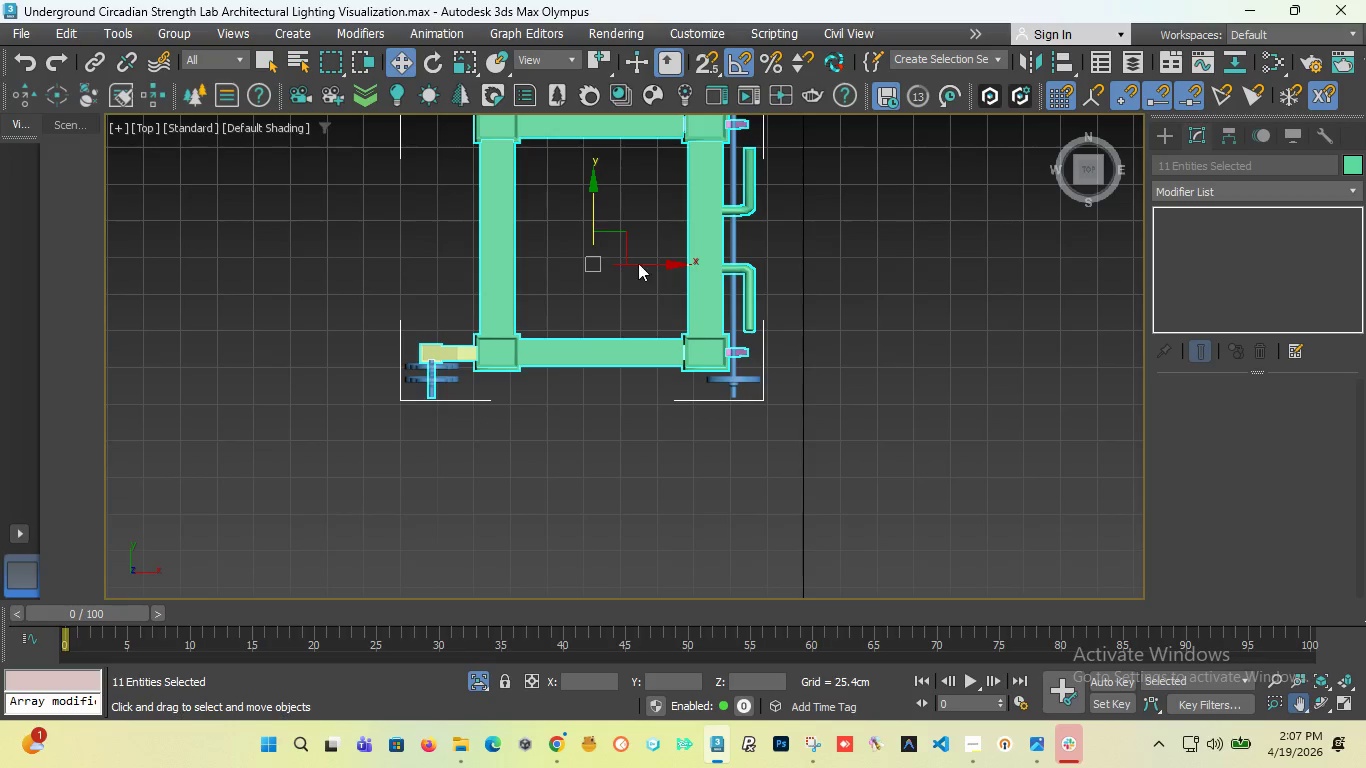 
left_click_drag(start_coordinate=[619, 255], to_coordinate=[617, 370])
 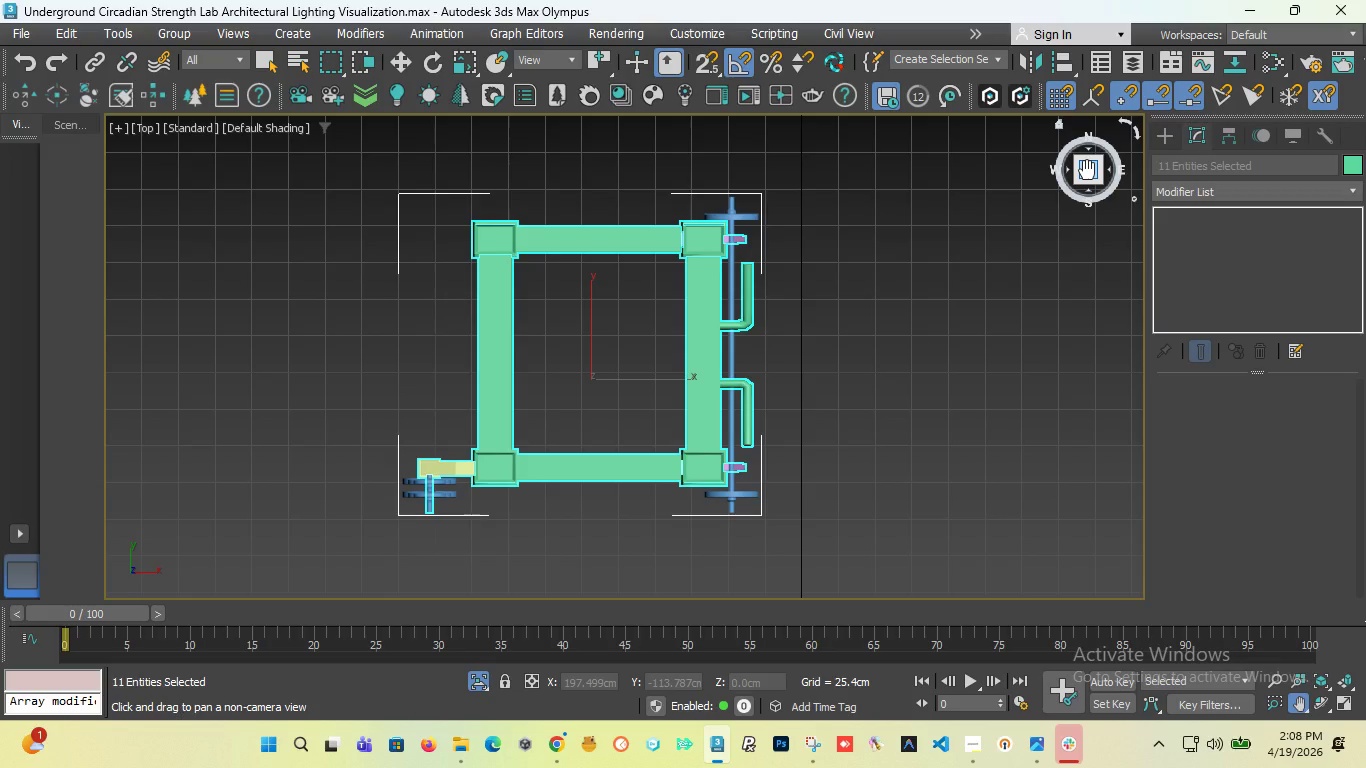 
wait(49.62)
 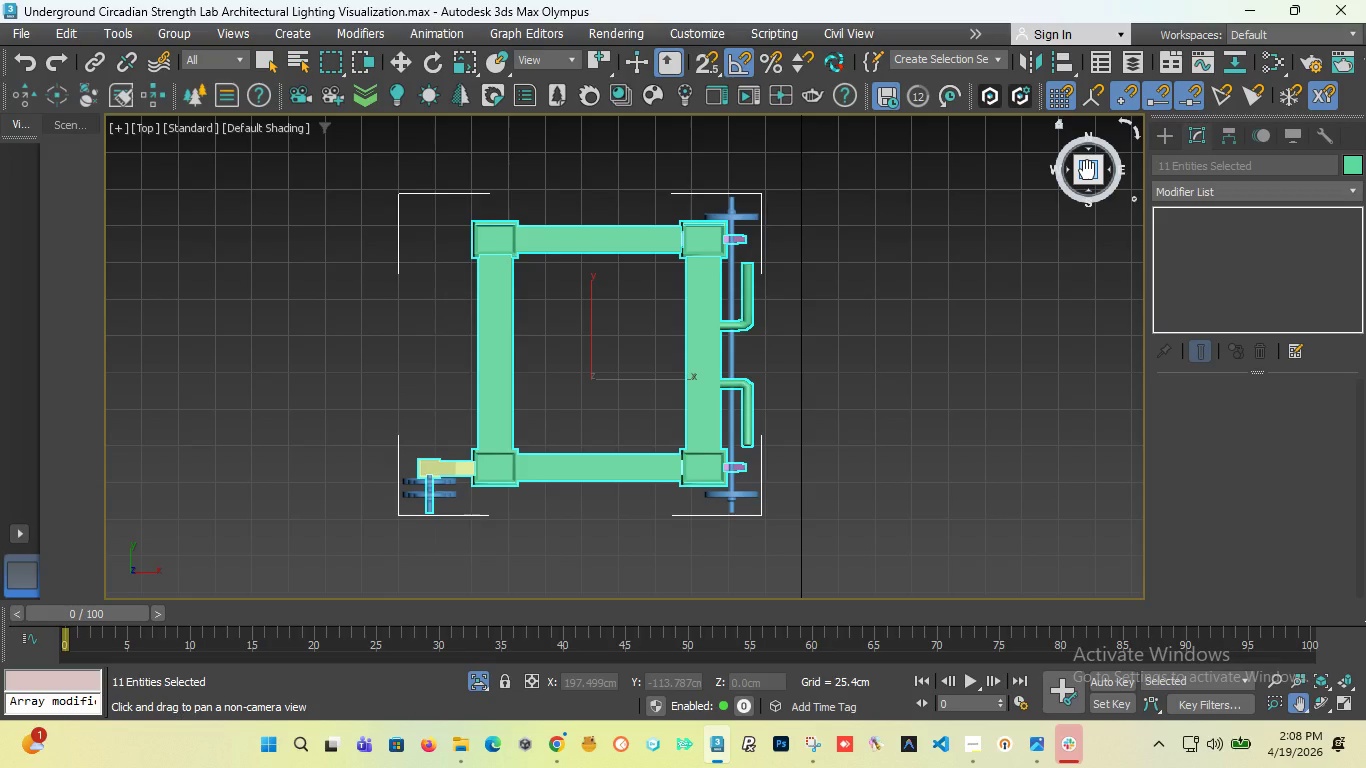 
left_click_drag(start_coordinate=[1095, 173], to_coordinate=[988, 123])
 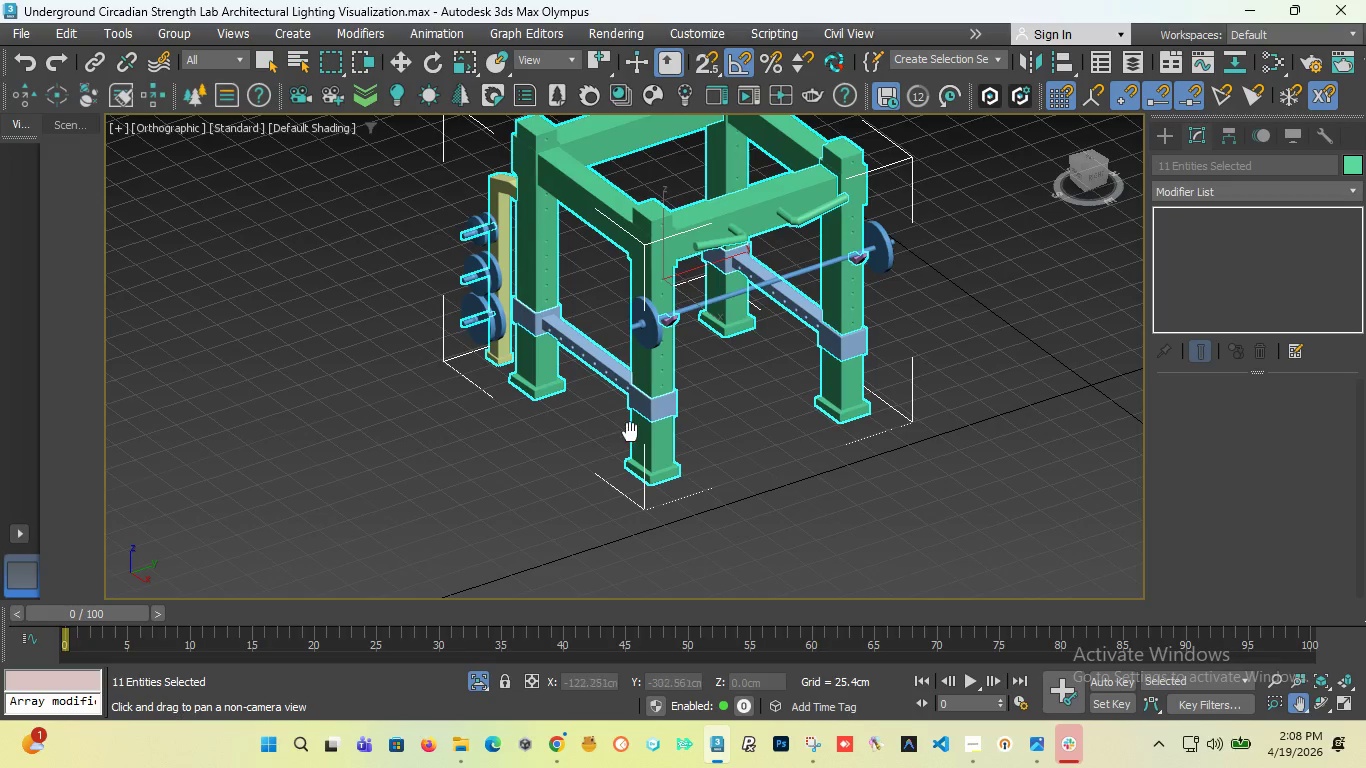 
scroll: coordinate [631, 432], scroll_direction: up, amount: 3.0
 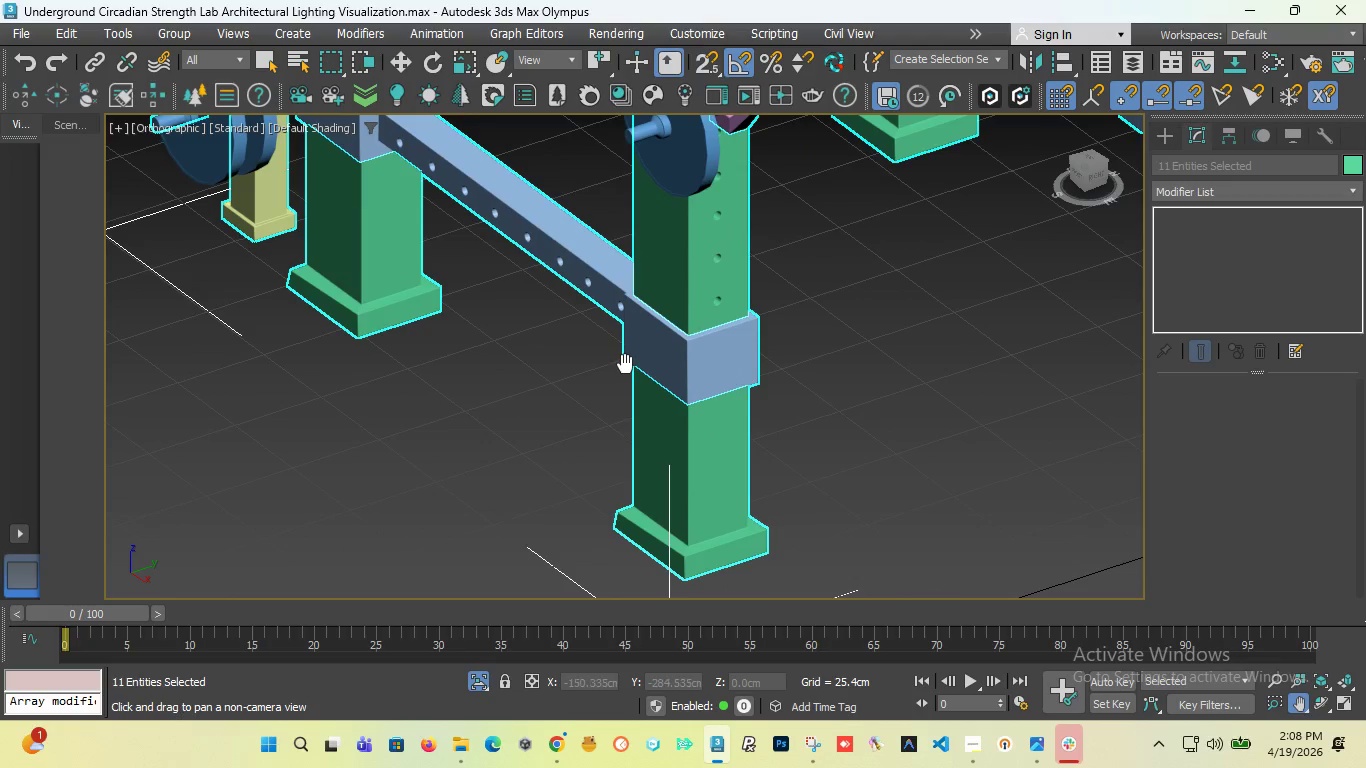 
scroll: coordinate [625, 364], scroll_direction: down, amount: 2.0
 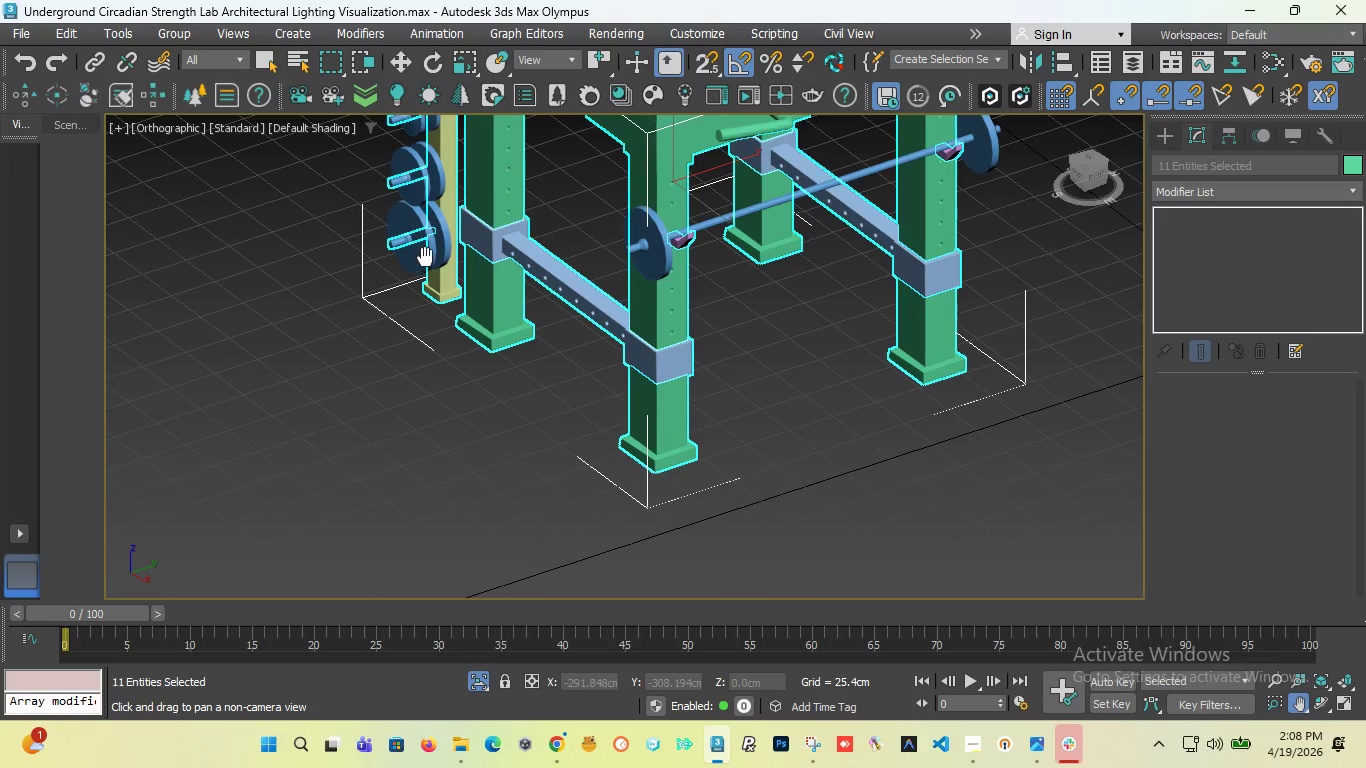 
scroll: coordinate [425, 246], scroll_direction: up, amount: 3.0
 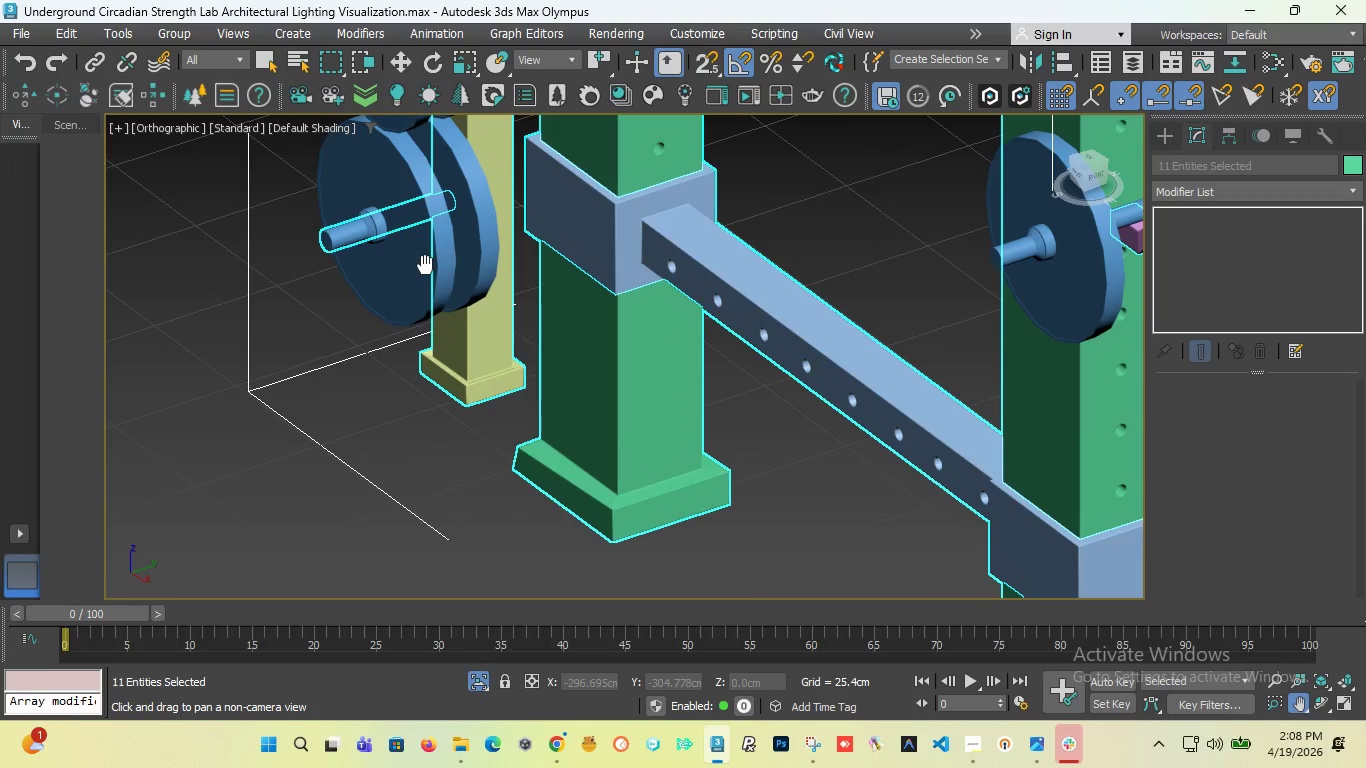 
scroll: coordinate [425, 273], scroll_direction: down, amount: 4.0
 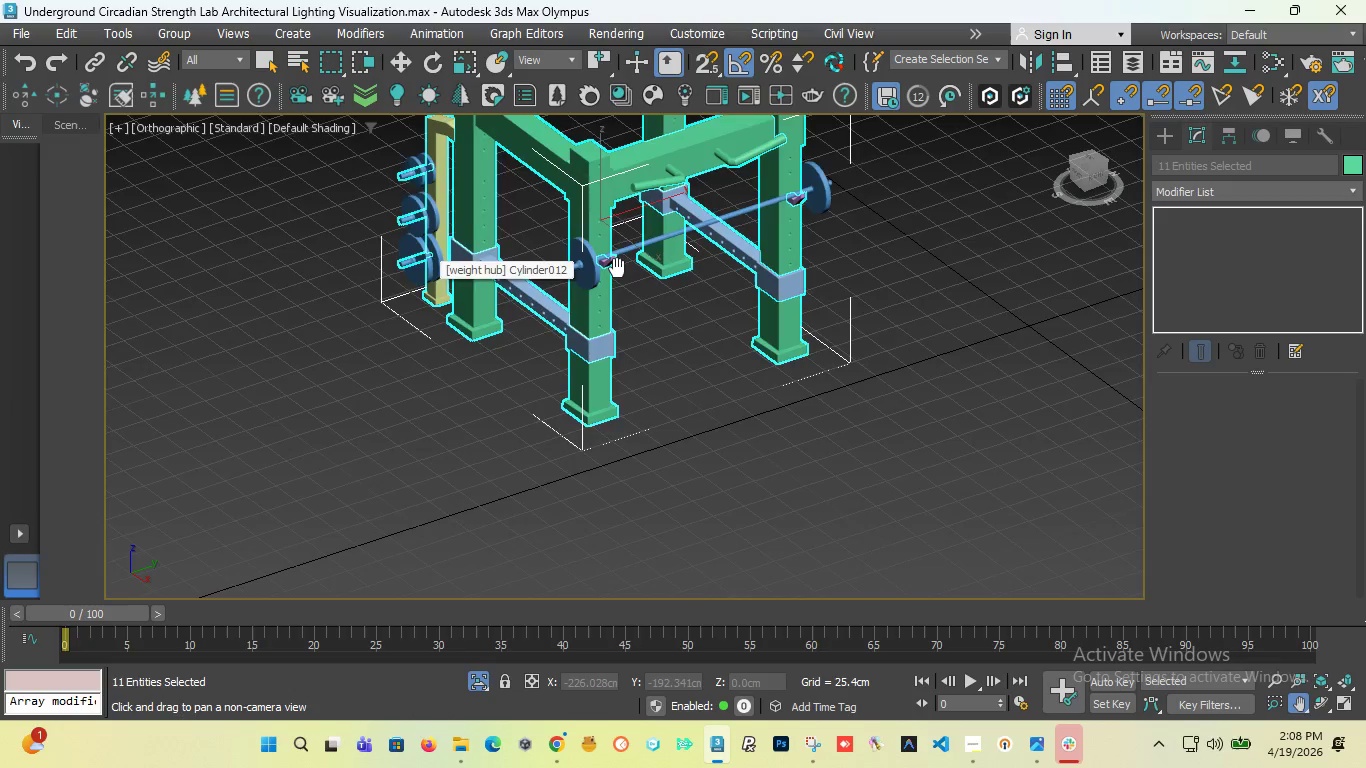 
scroll: coordinate [681, 203], scroll_direction: up, amount: 4.0
 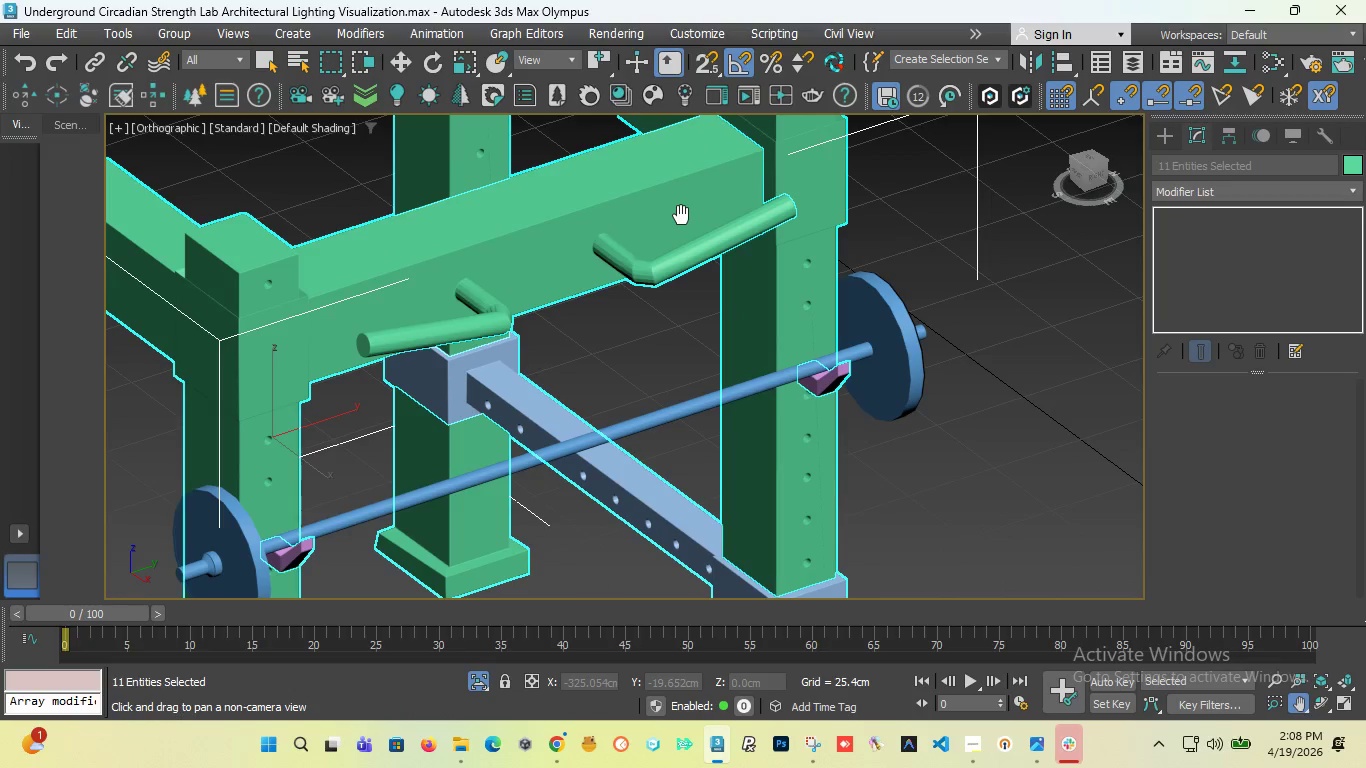 
scroll: coordinate [680, 216], scroll_direction: down, amount: 4.0
 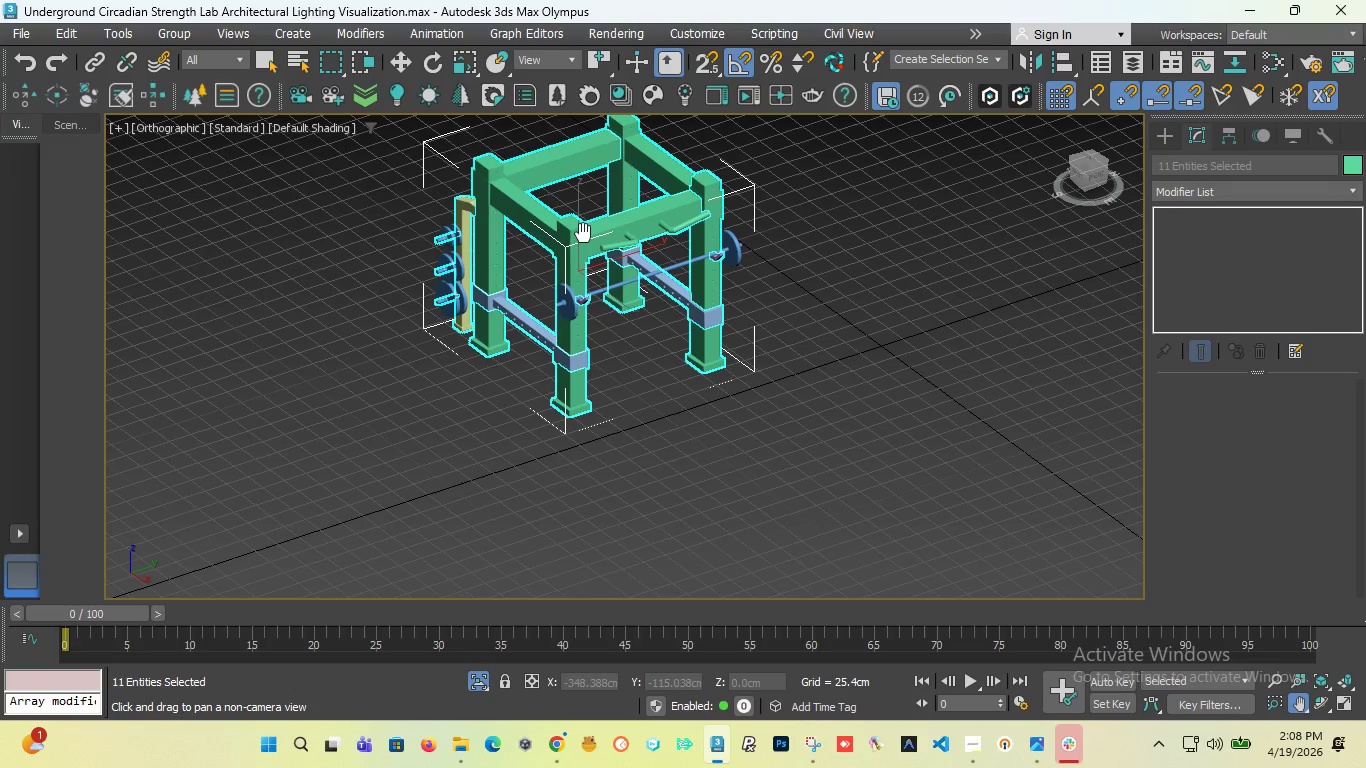 
scroll: coordinate [582, 233], scroll_direction: up, amount: 2.0
 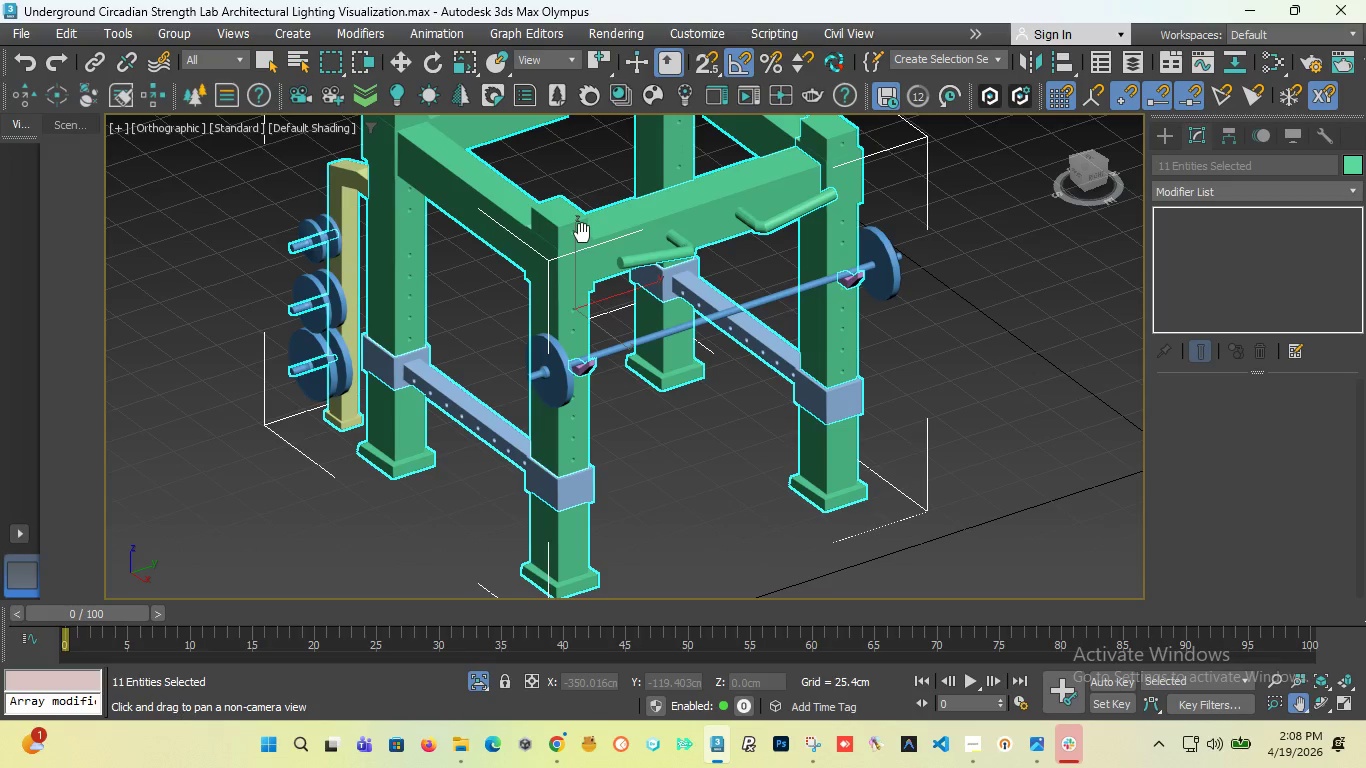 
scroll: coordinate [582, 233], scroll_direction: down, amount: 1.0
 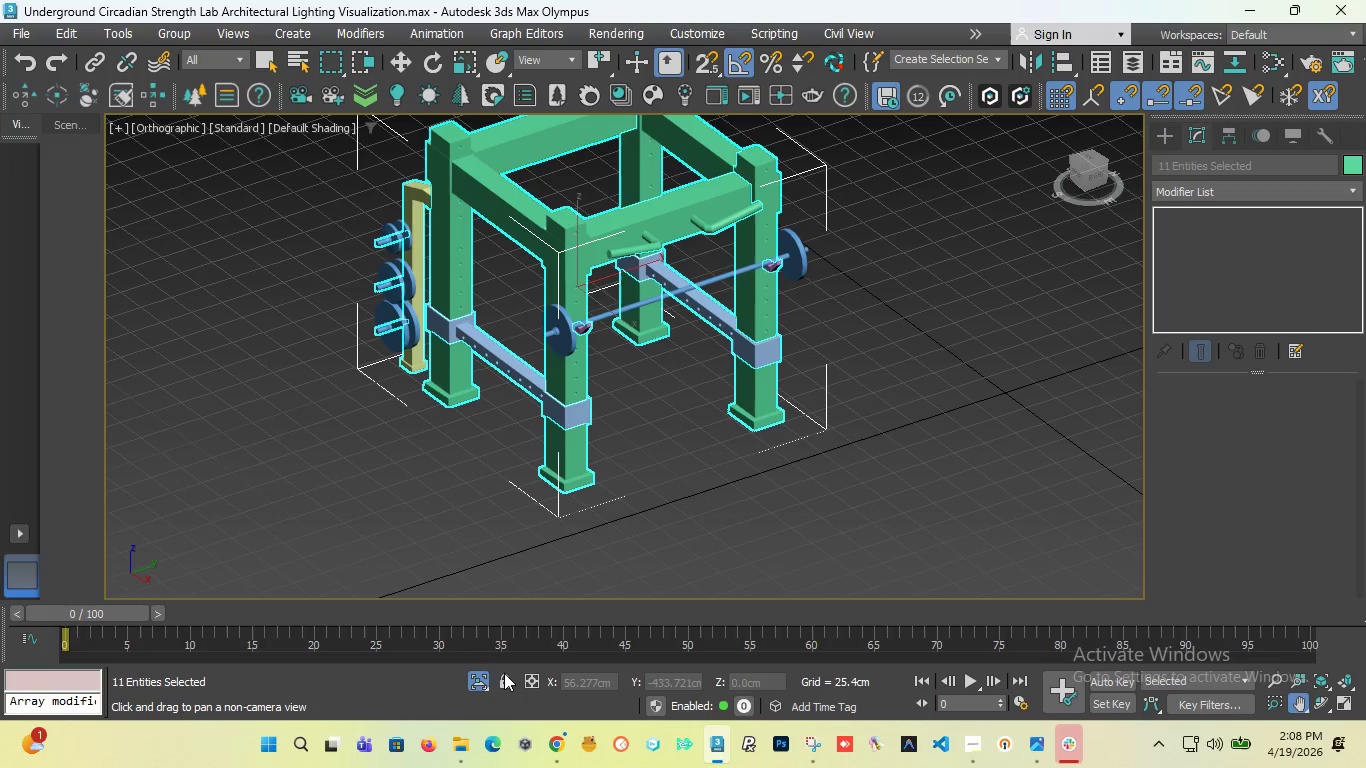 
left_click([488, 676])
 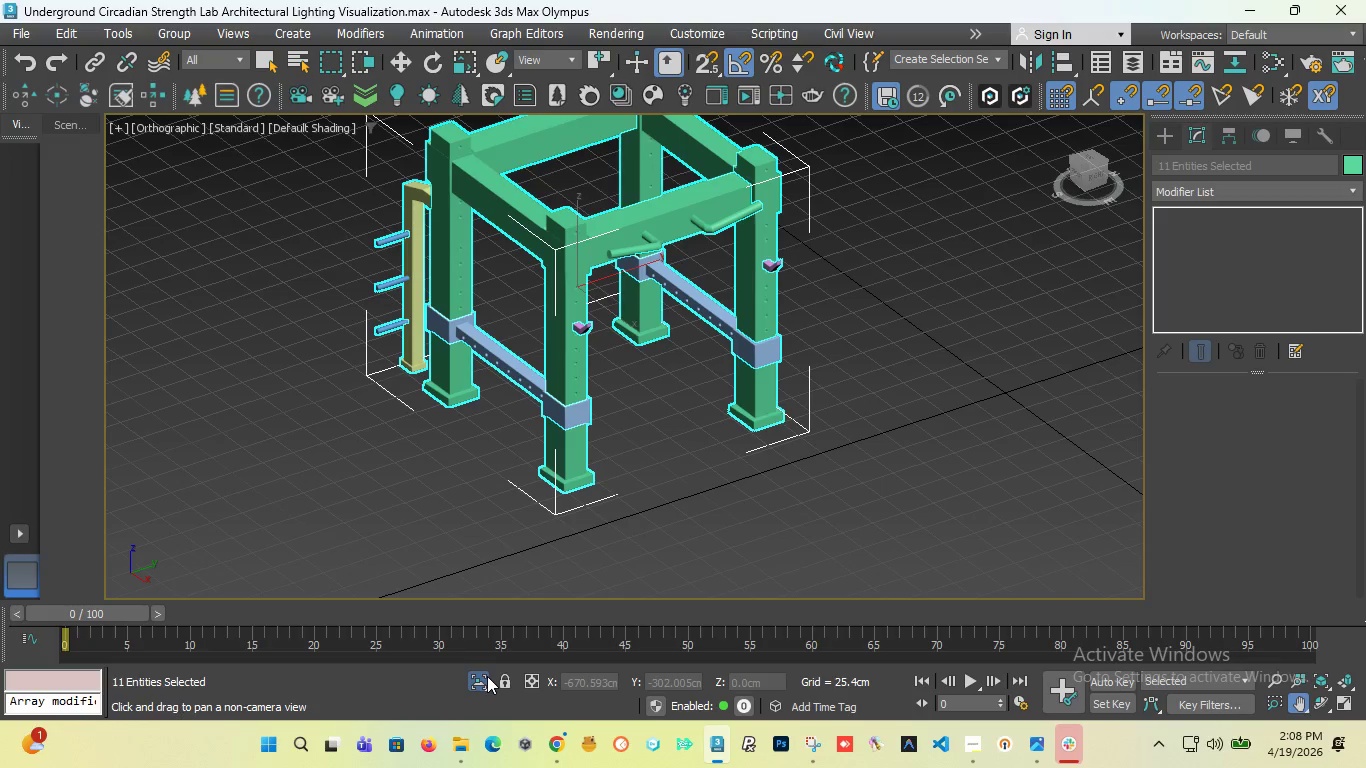 
left_click([487, 676])
 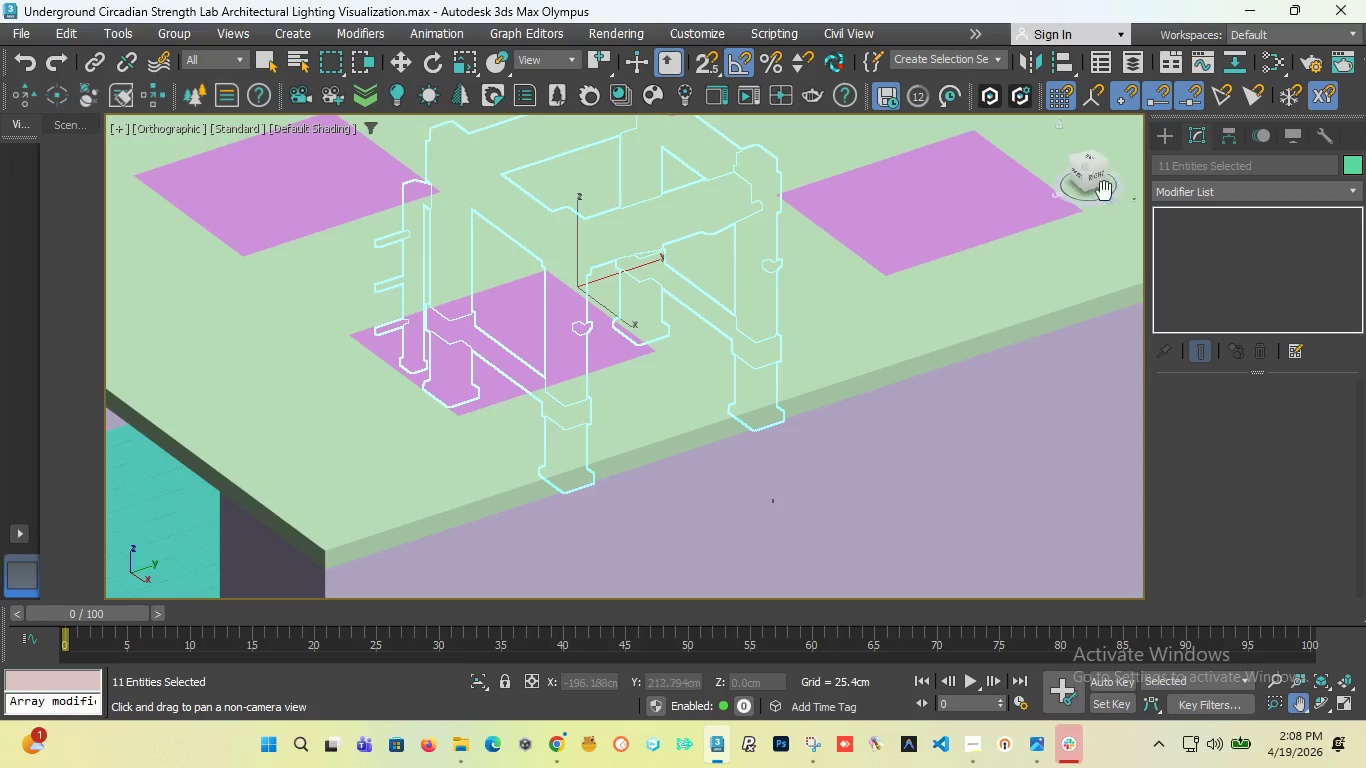 
left_click_drag(start_coordinate=[1090, 170], to_coordinate=[133, 160])
 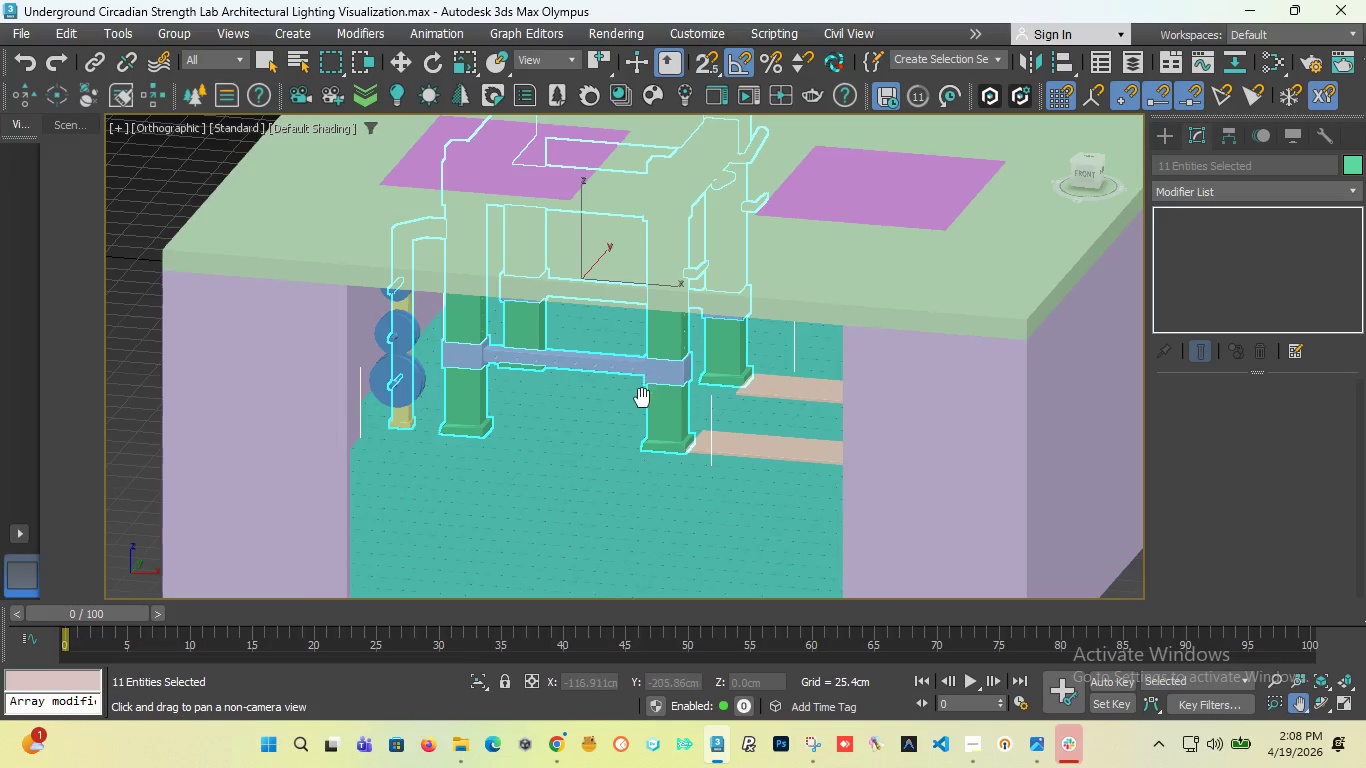 
scroll: coordinate [670, 343], scroll_direction: none, amount: 0.0
 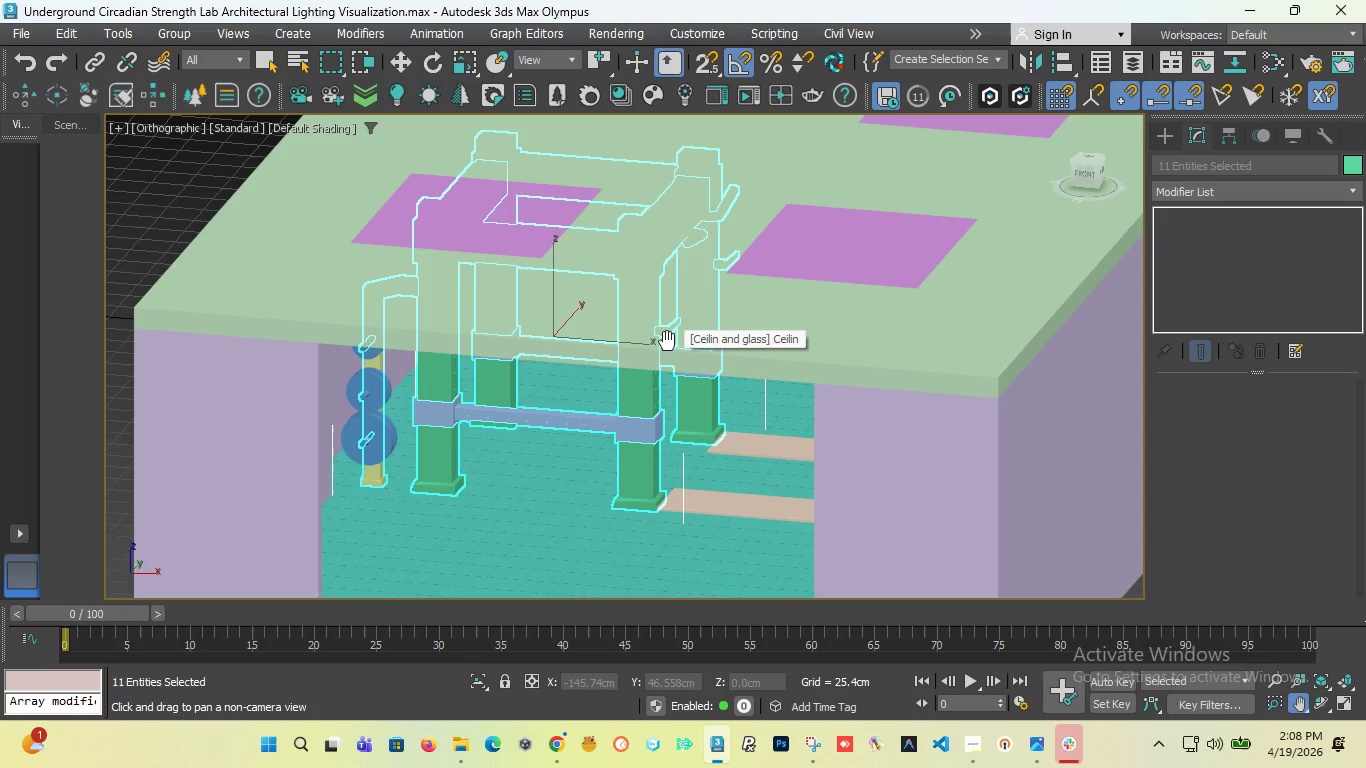 
key(F3)
 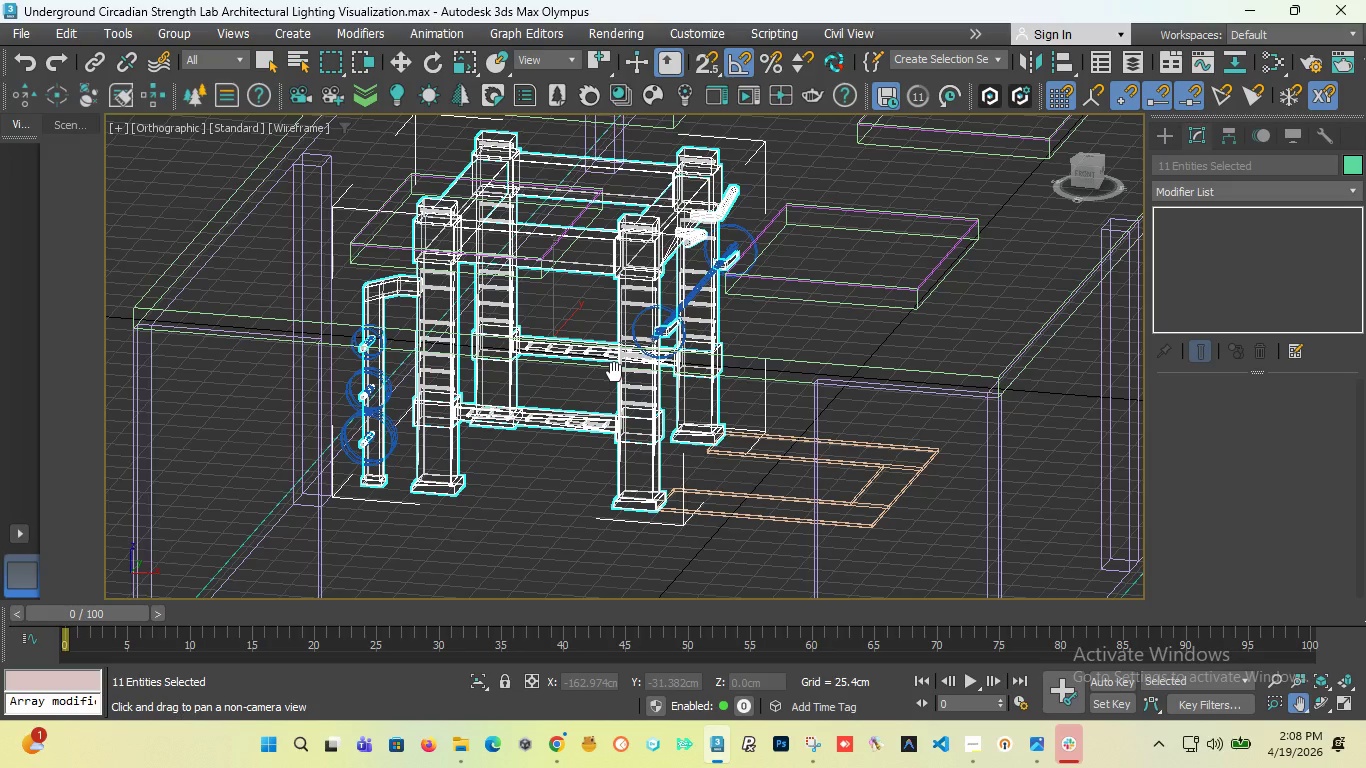 
key(T)
 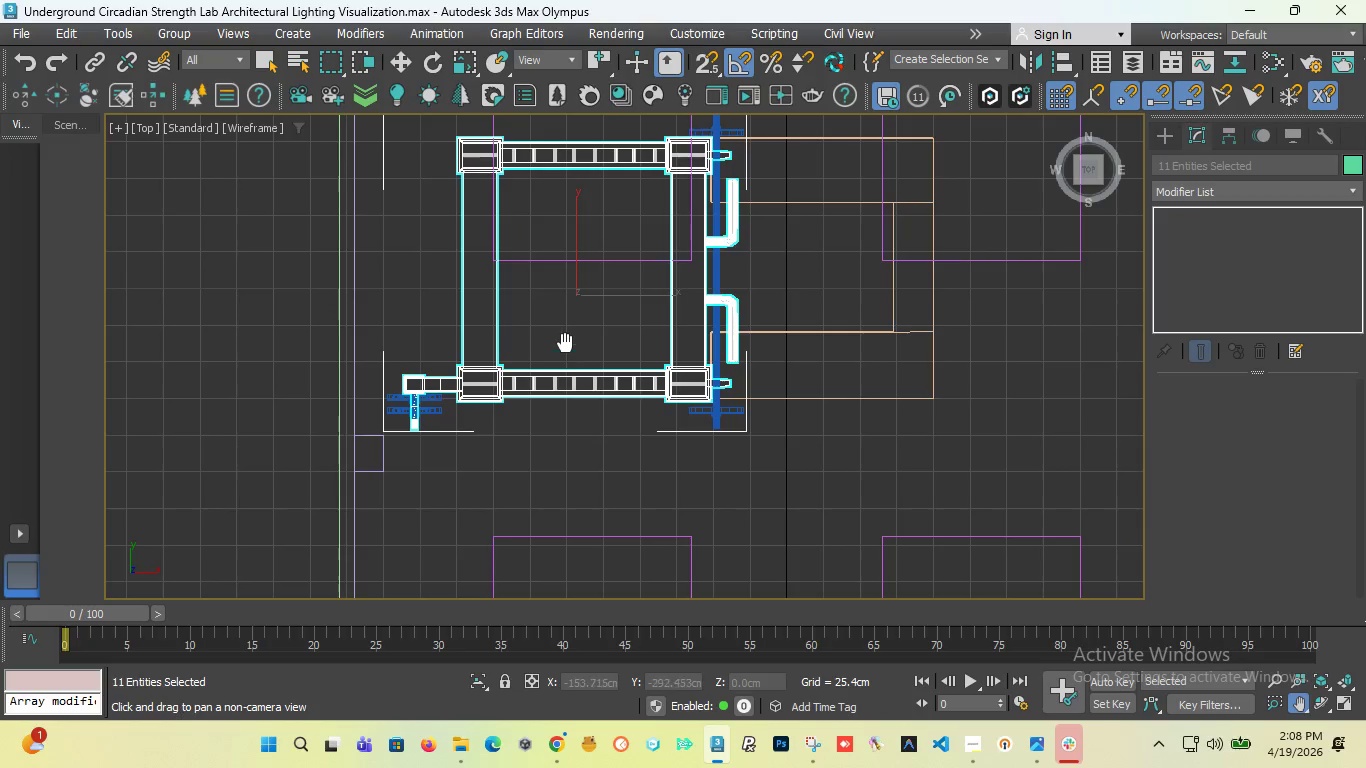 
scroll: coordinate [562, 343], scroll_direction: down, amount: 2.0
 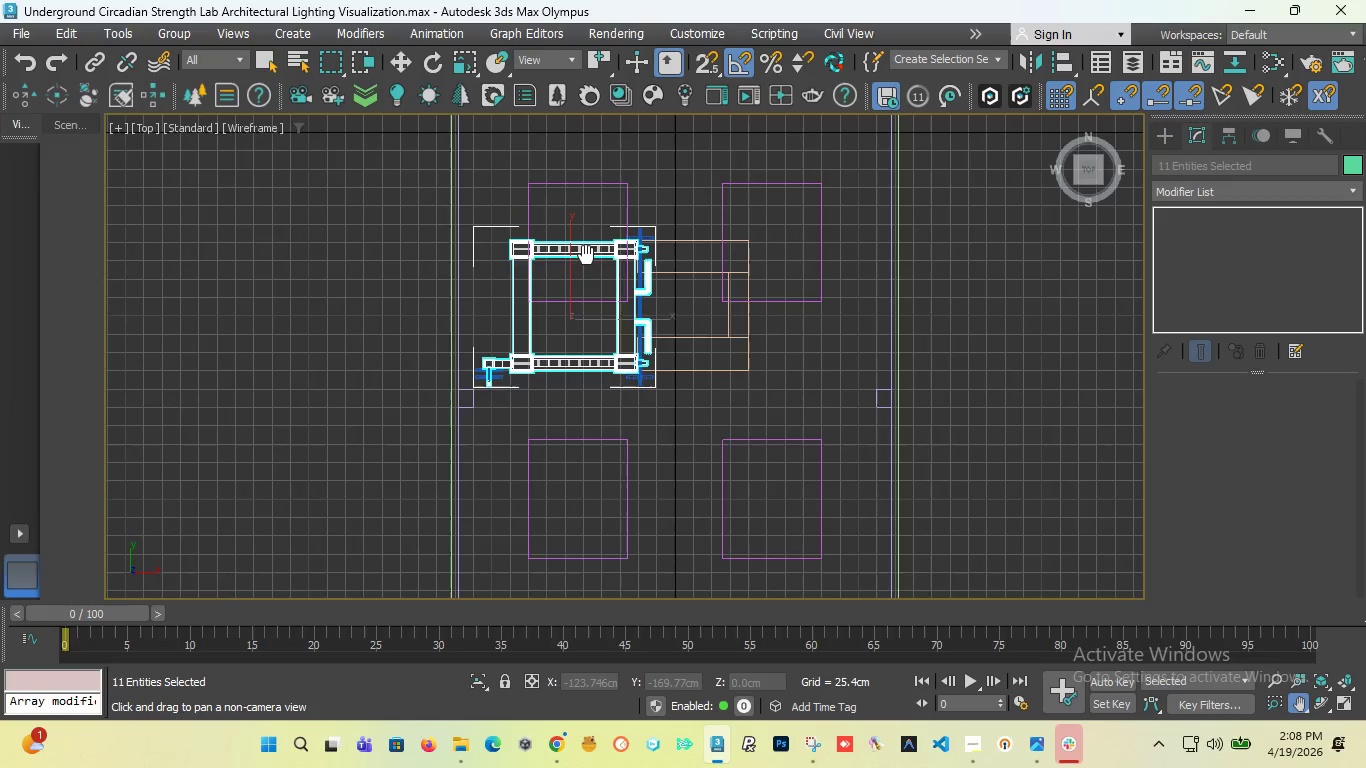 
scroll: coordinate [575, 367], scroll_direction: none, amount: 0.0
 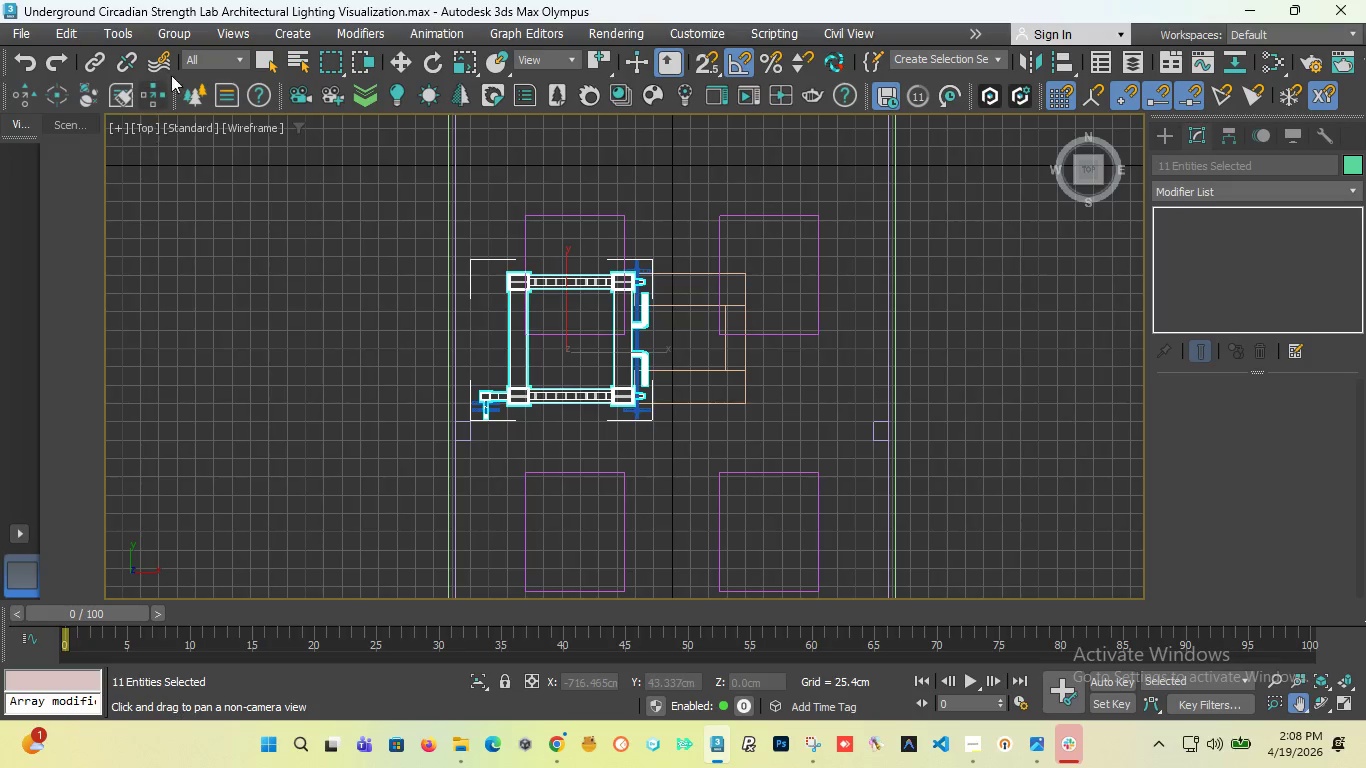 
left_click([181, 27])
 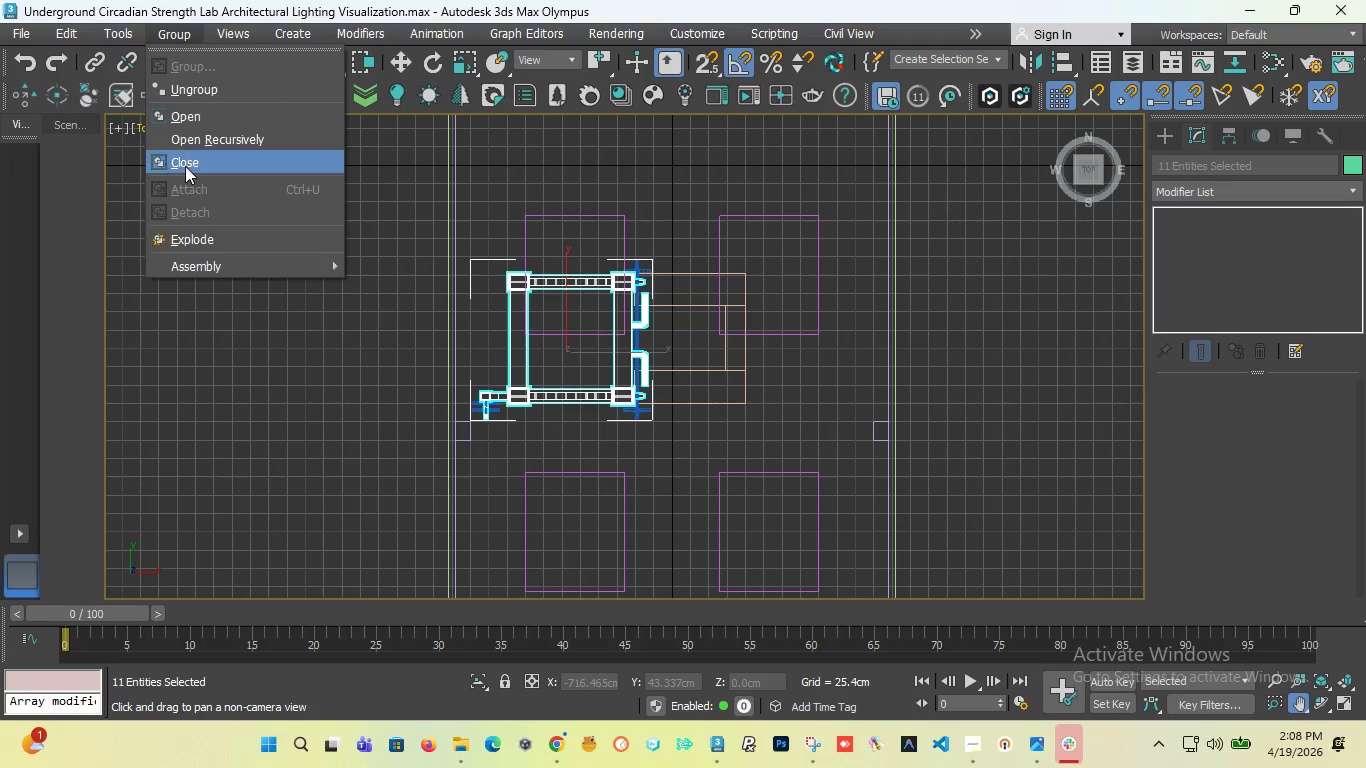 
left_click([185, 166])
 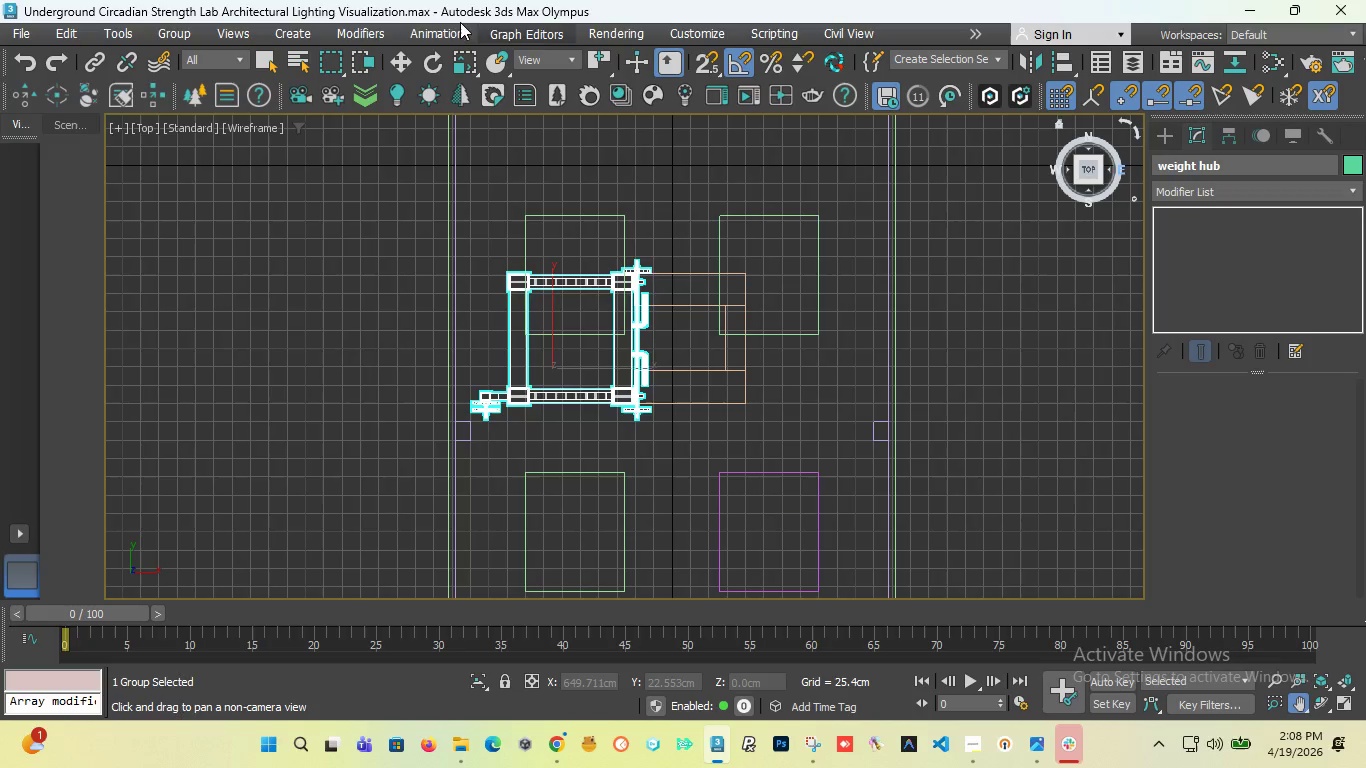 
left_click([397, 63])
 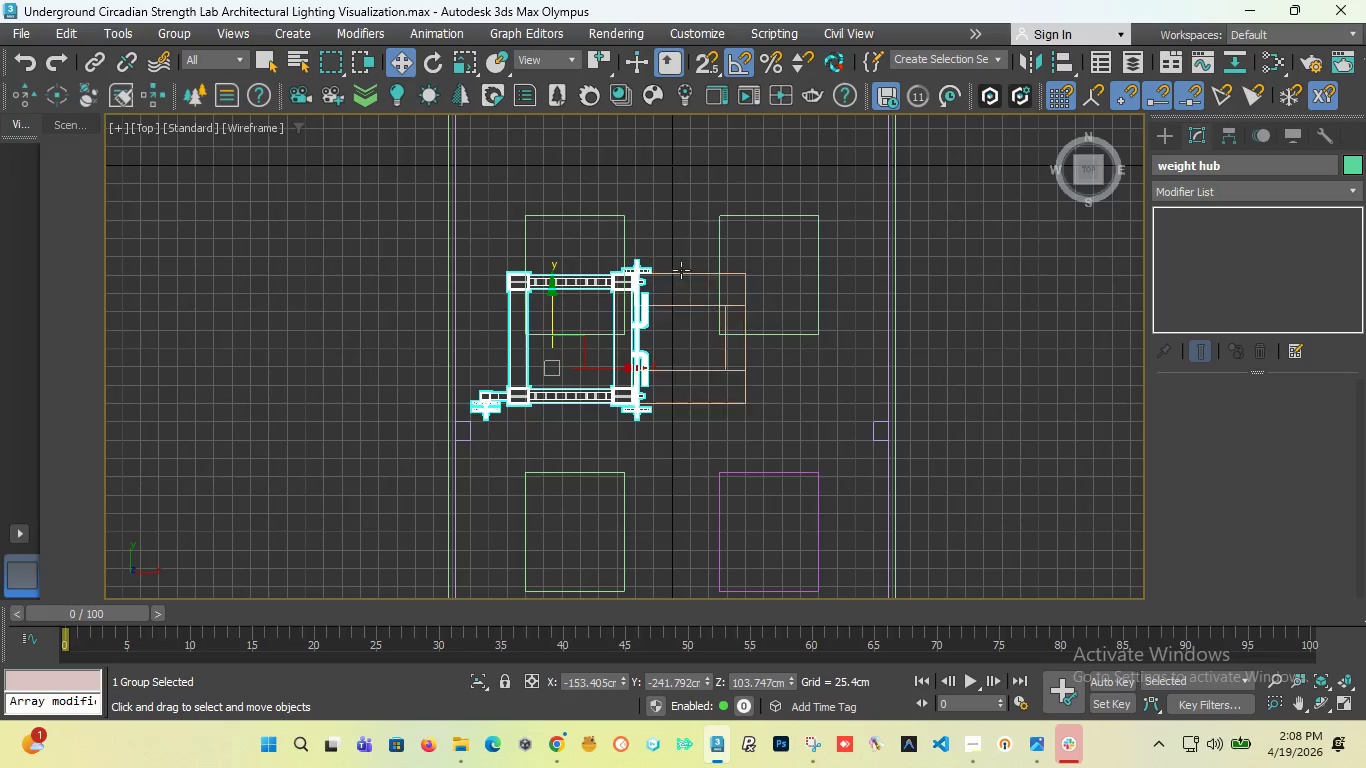 
scroll: coordinate [681, 270], scroll_direction: up, amount: 1.0
 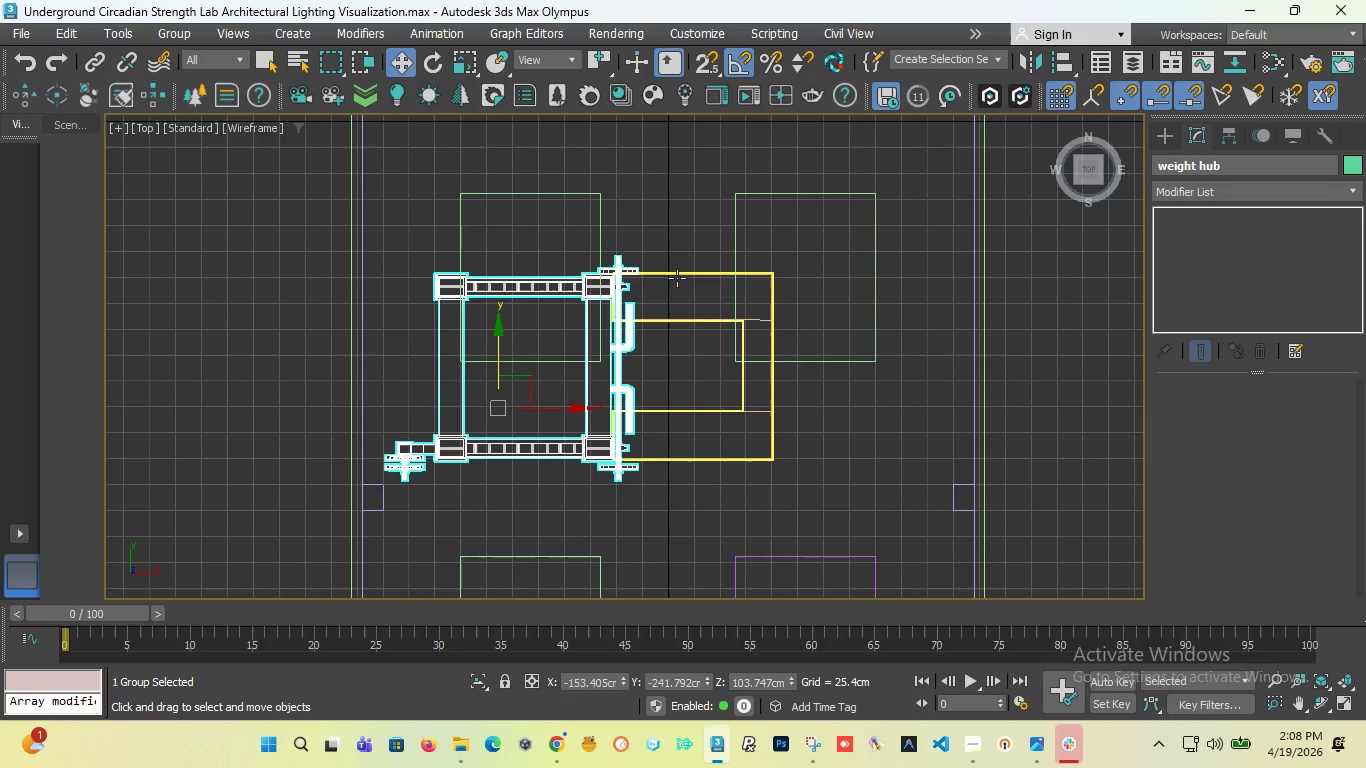 
hold_key(key=ControlLeft, duration=0.55)
left_click([677, 278])
 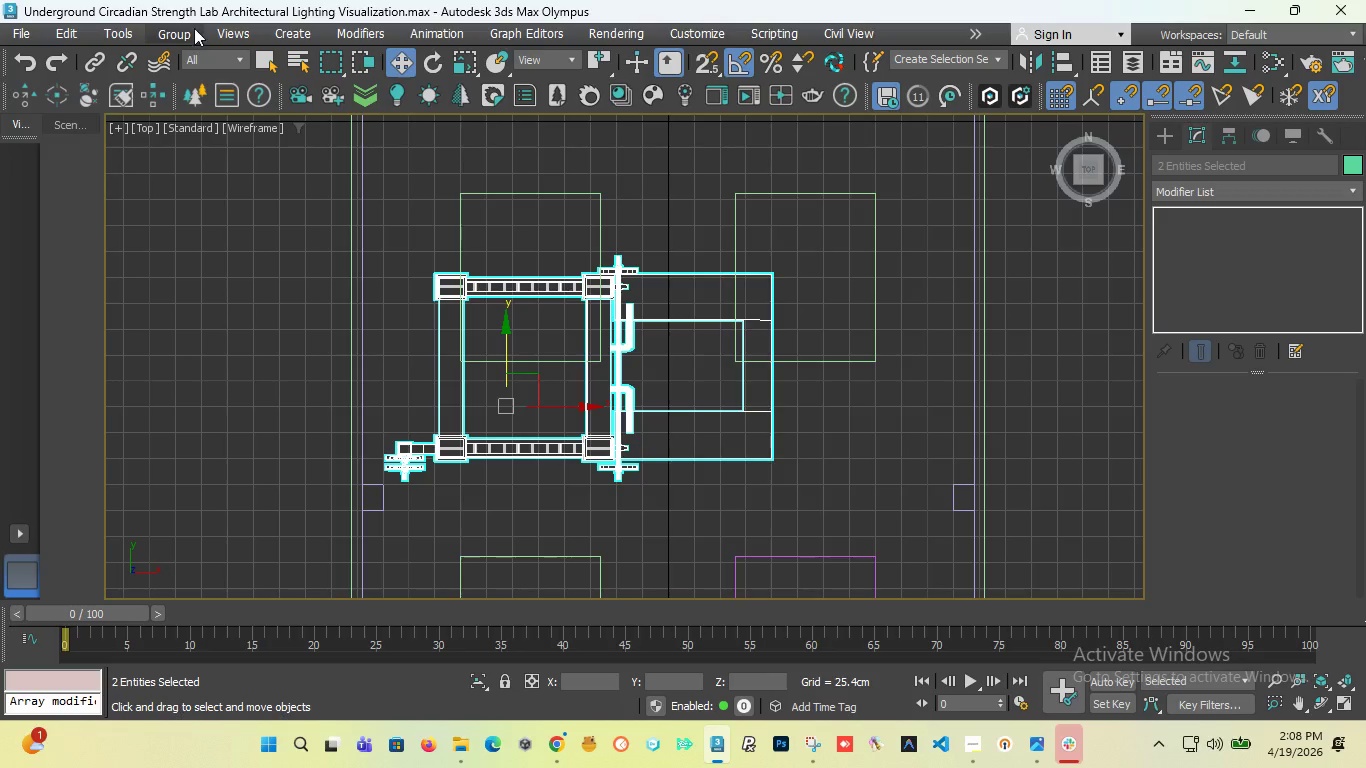 
left_click([182, 33])
 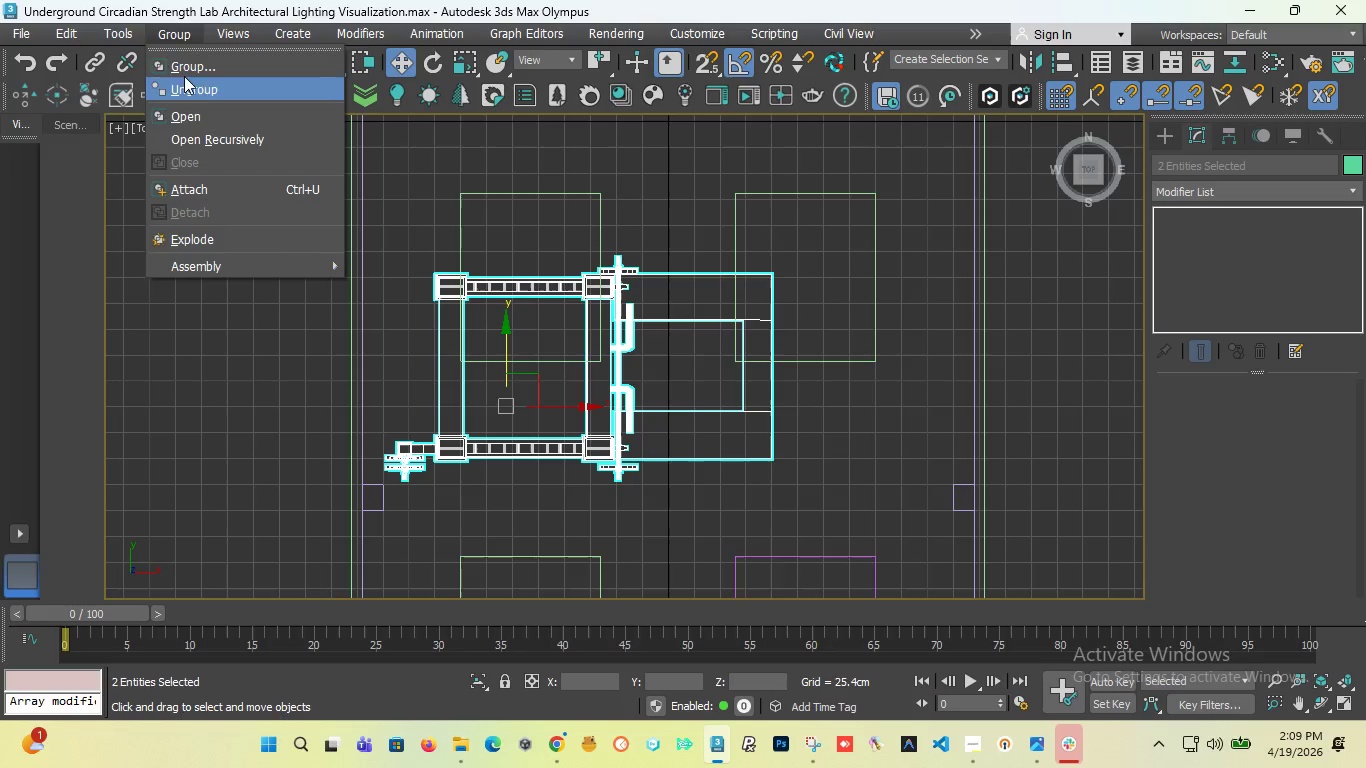 
left_click([181, 65])
 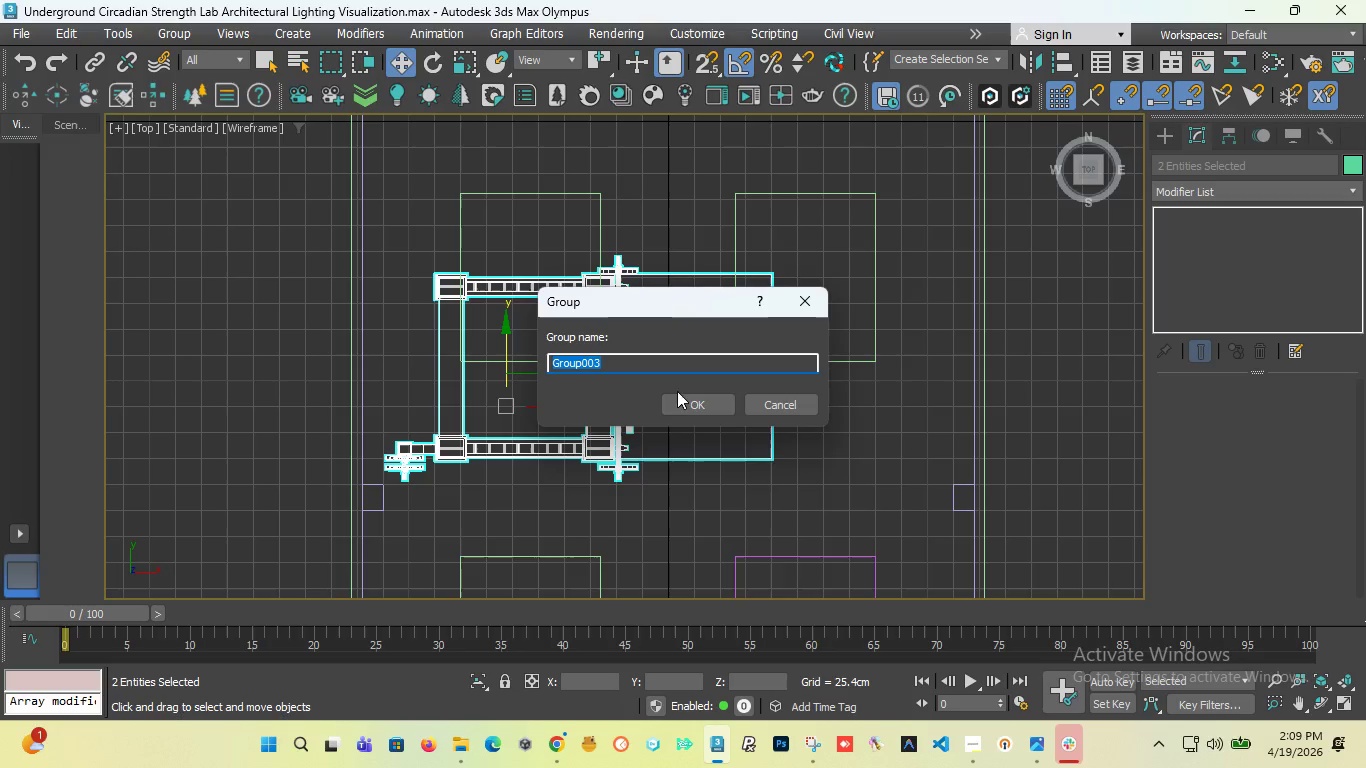 
left_click([676, 404])
 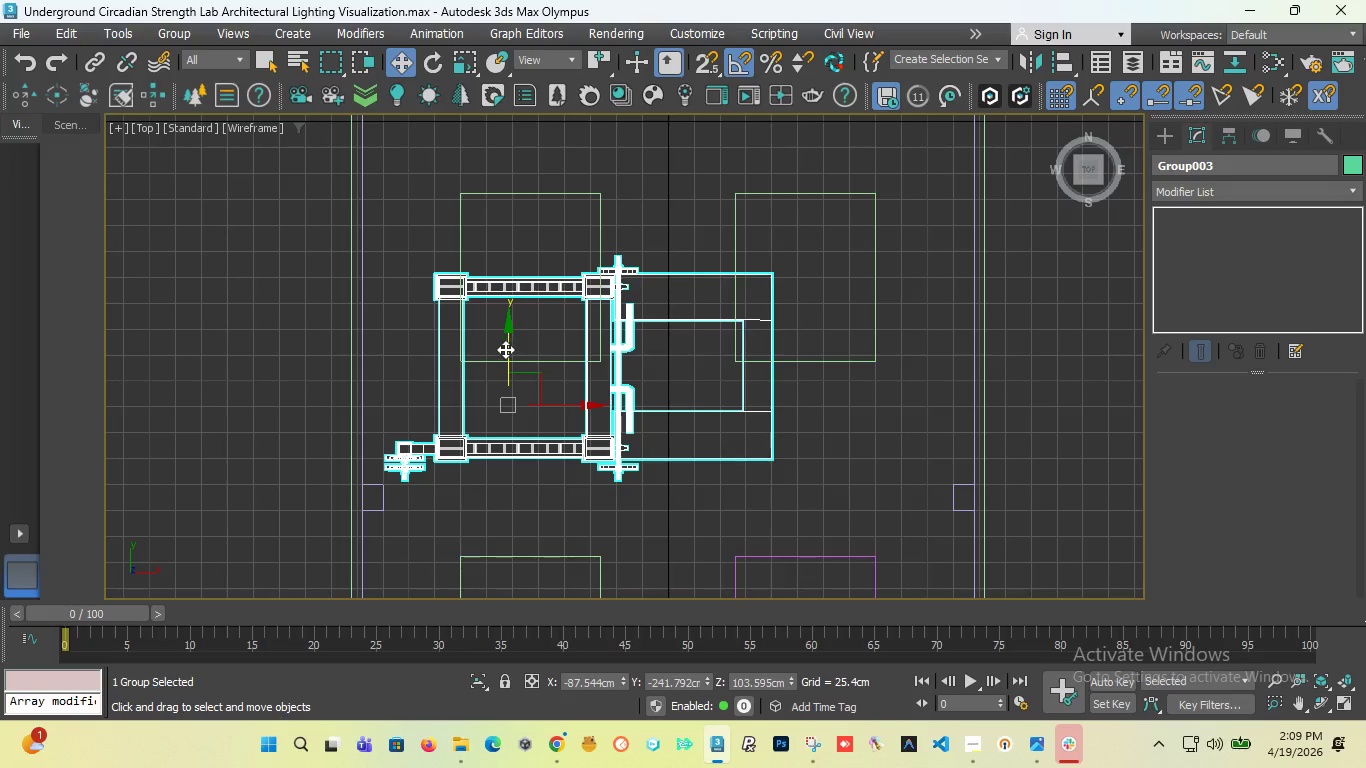 
scroll: coordinate [505, 363], scroll_direction: down, amount: 4.0
 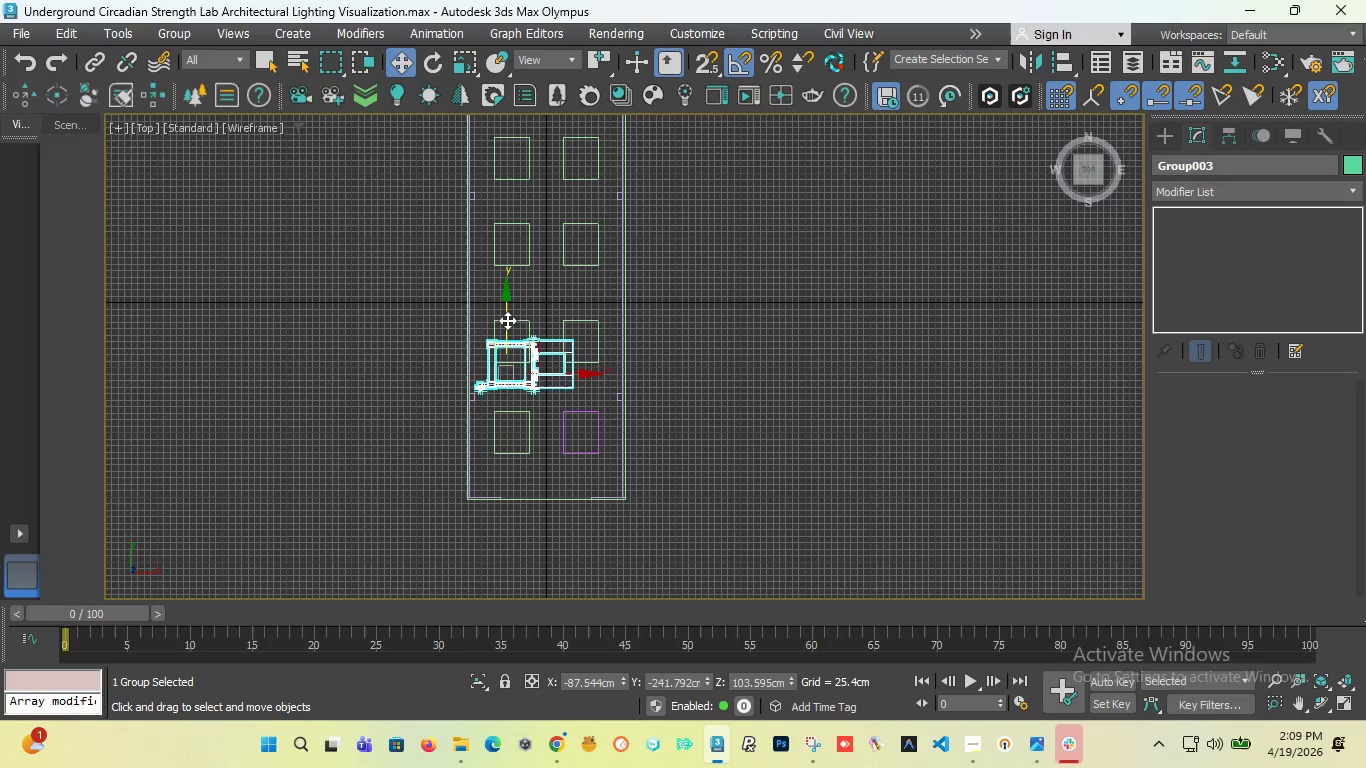 
hold_key(key=ShiftLeft, duration=1.53)
left_click_drag(start_coordinate=[507, 320], to_coordinate=[519, 189])
 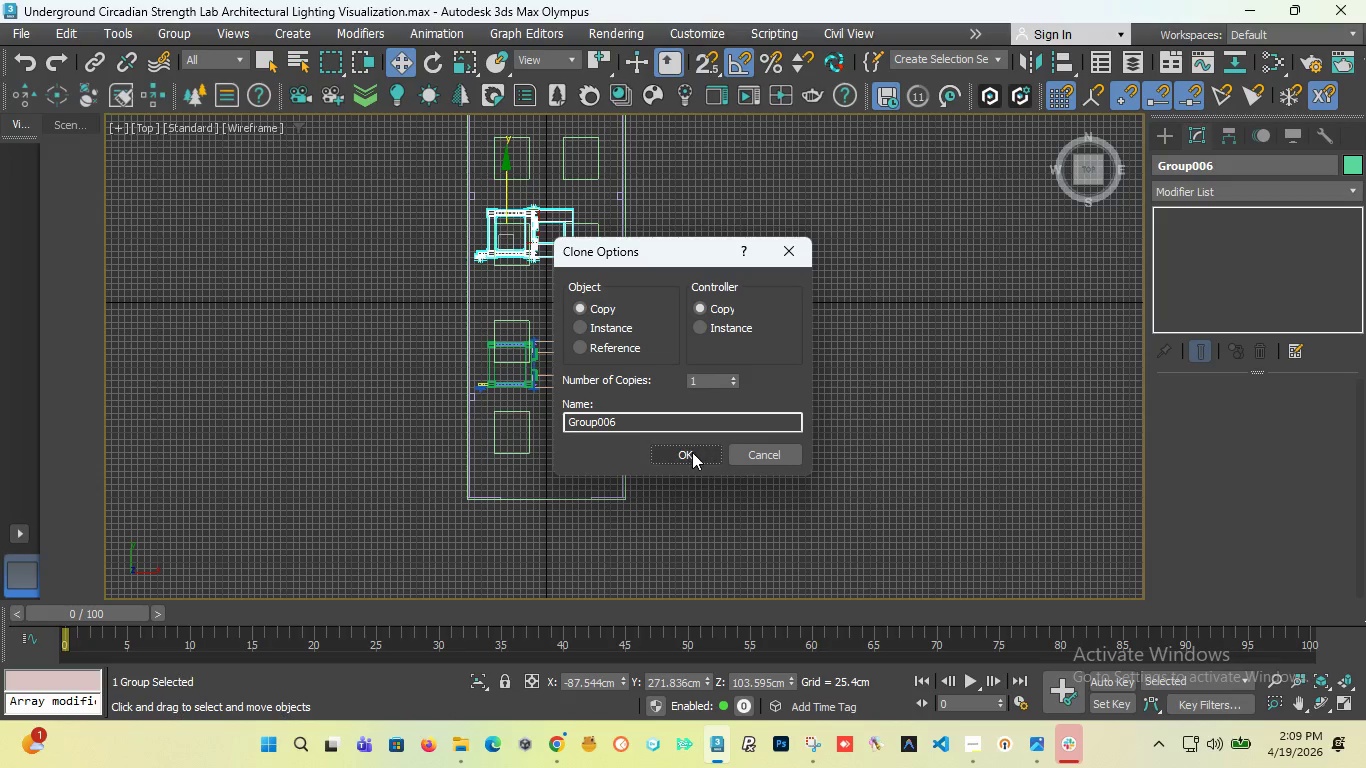 
left_click([692, 452])
 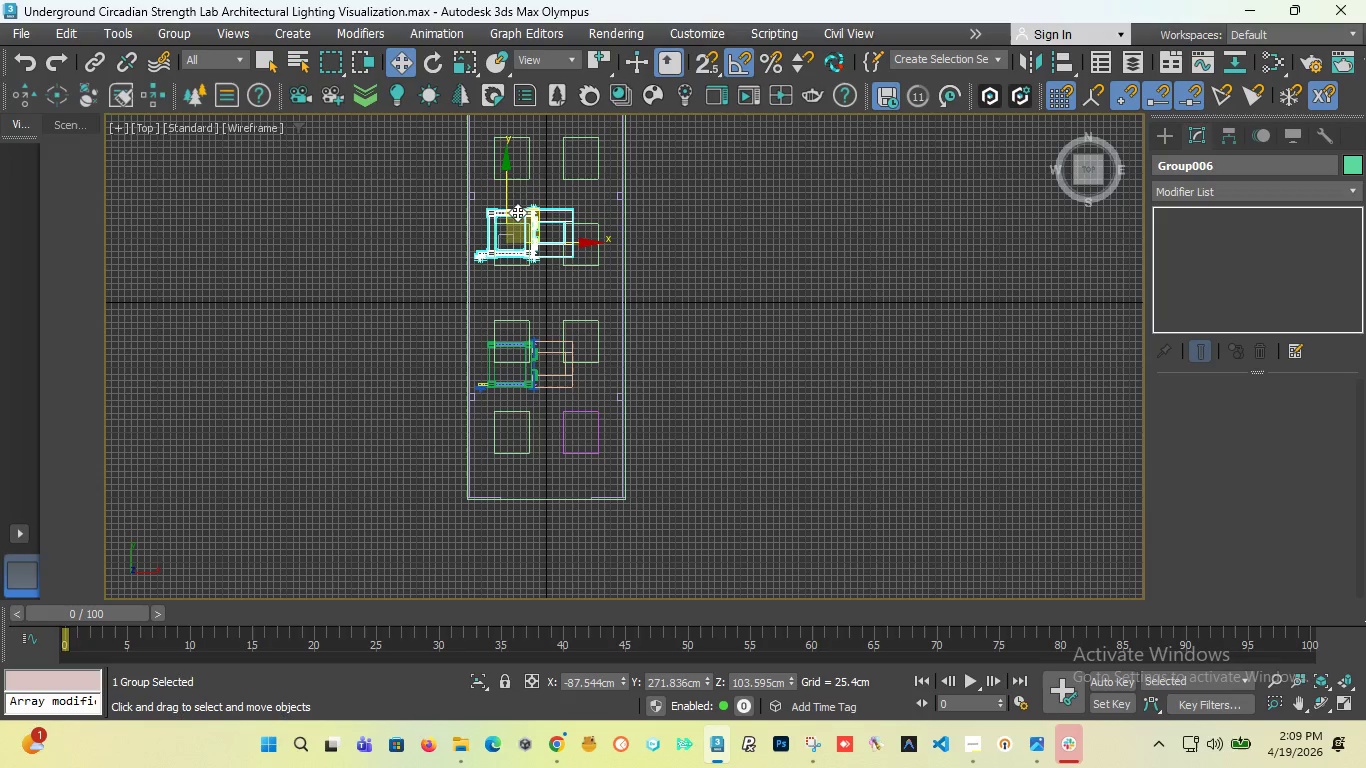 
scroll: coordinate [515, 211], scroll_direction: up, amount: 3.0
 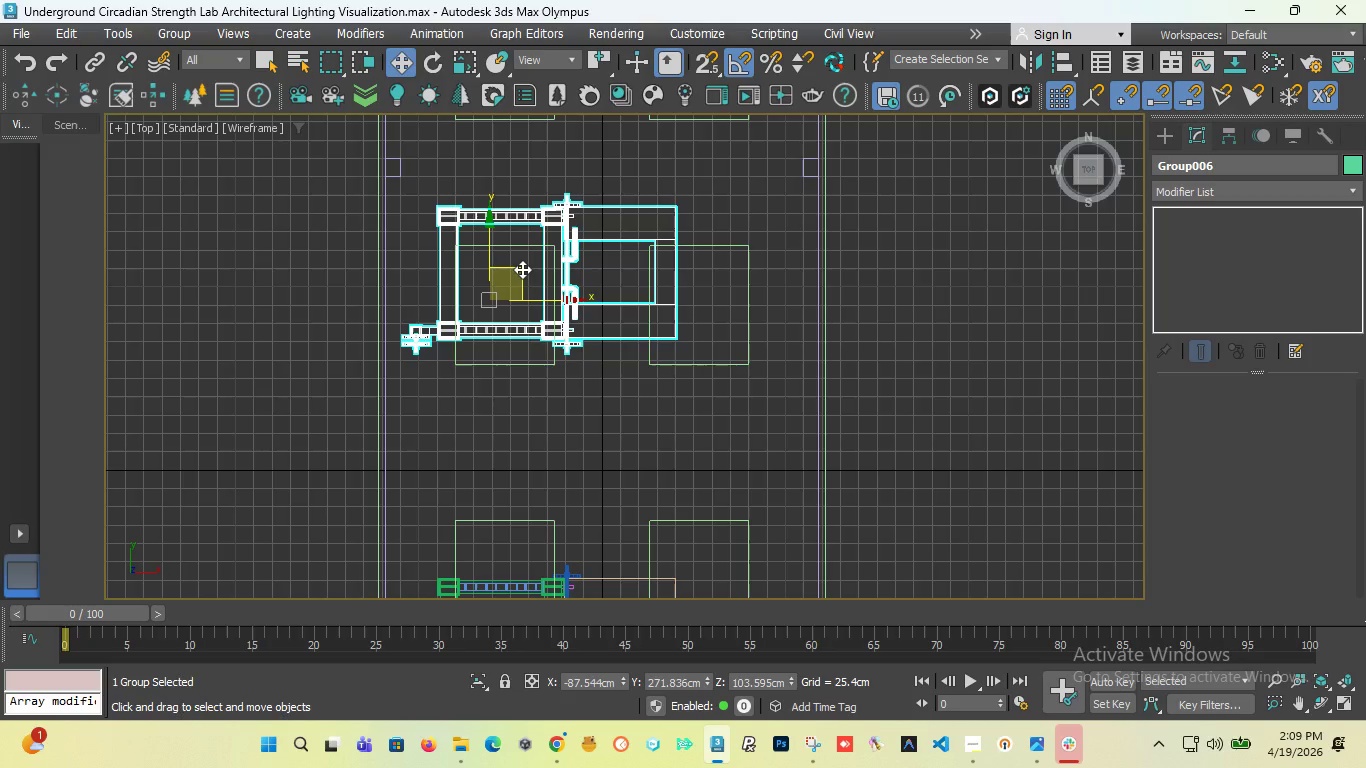 
scroll: coordinate [468, 225], scroll_direction: down, amount: 3.0
 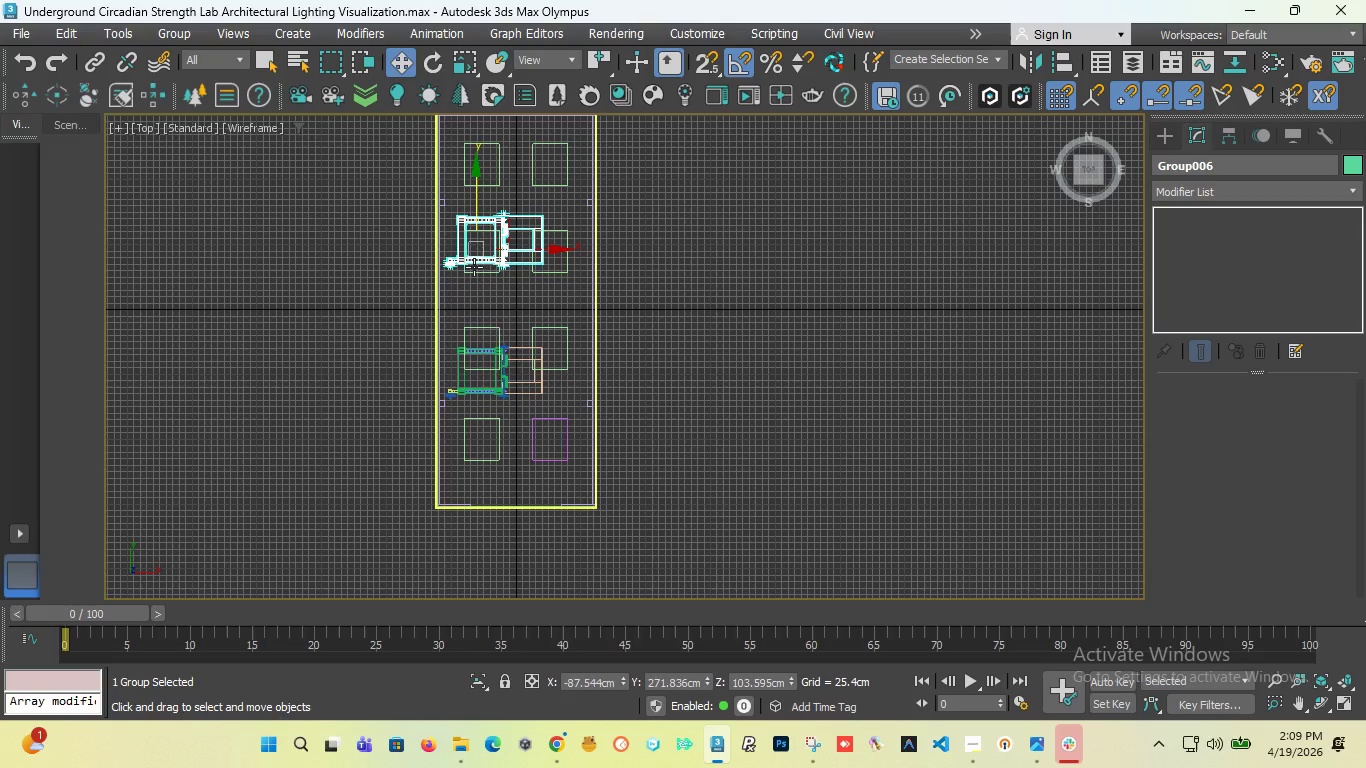 
wait(38.52)
 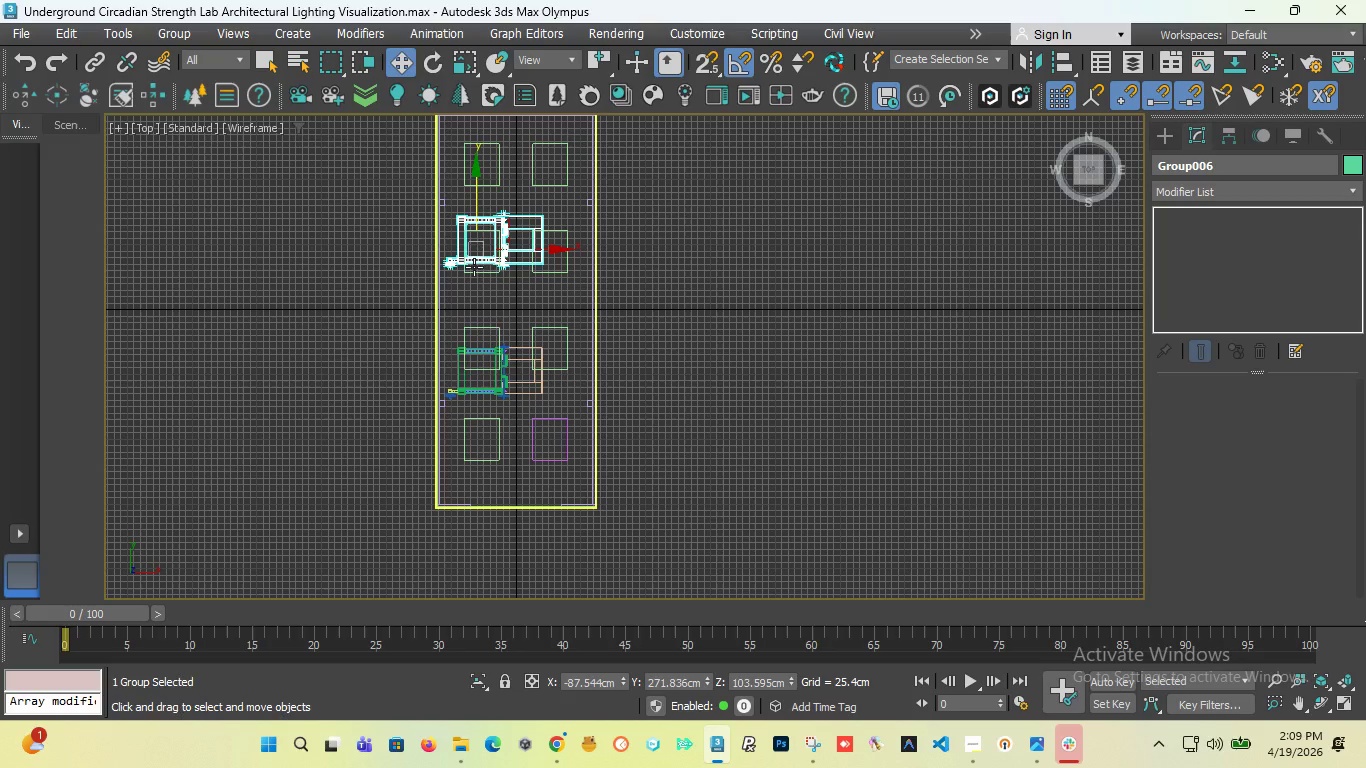 
scroll: coordinate [473, 219], scroll_direction: up, amount: 3.0
 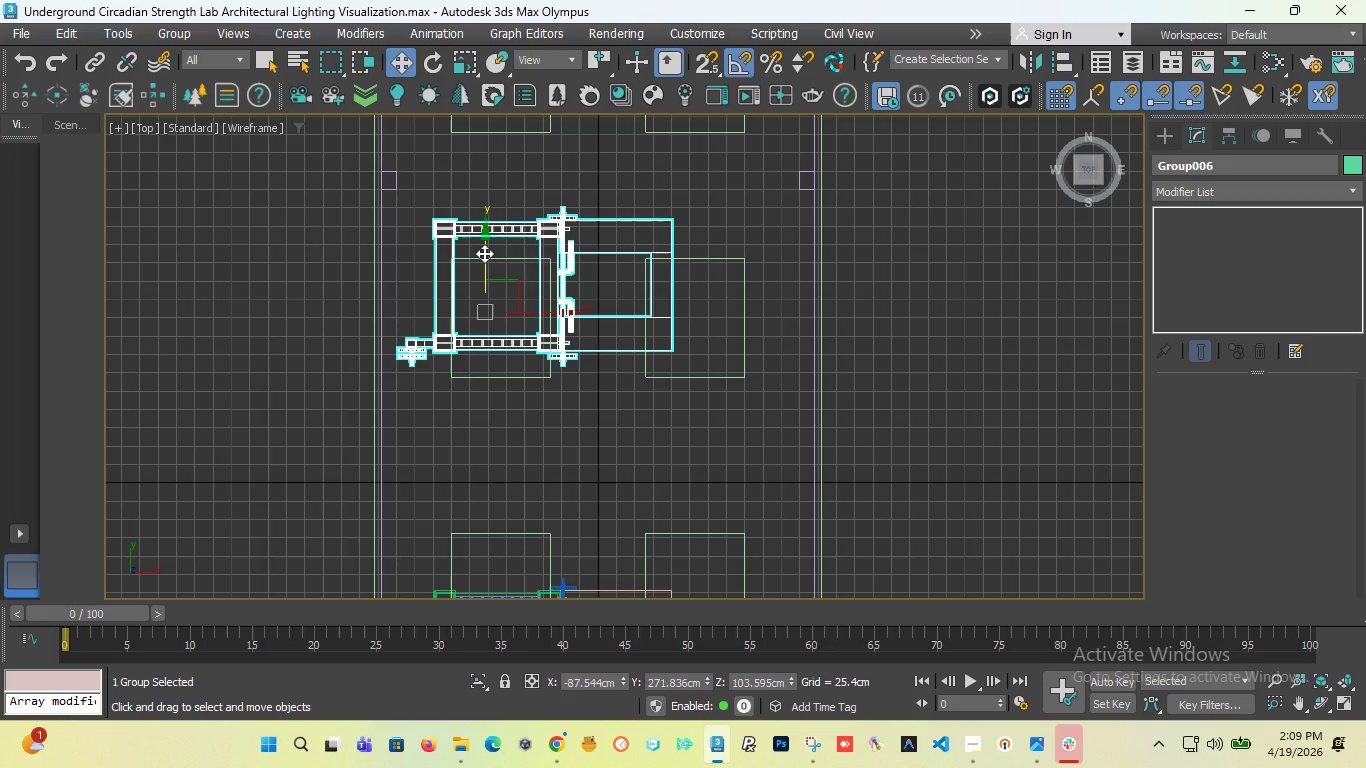 
left_click_drag(start_coordinate=[484, 253], to_coordinate=[484, 241])
 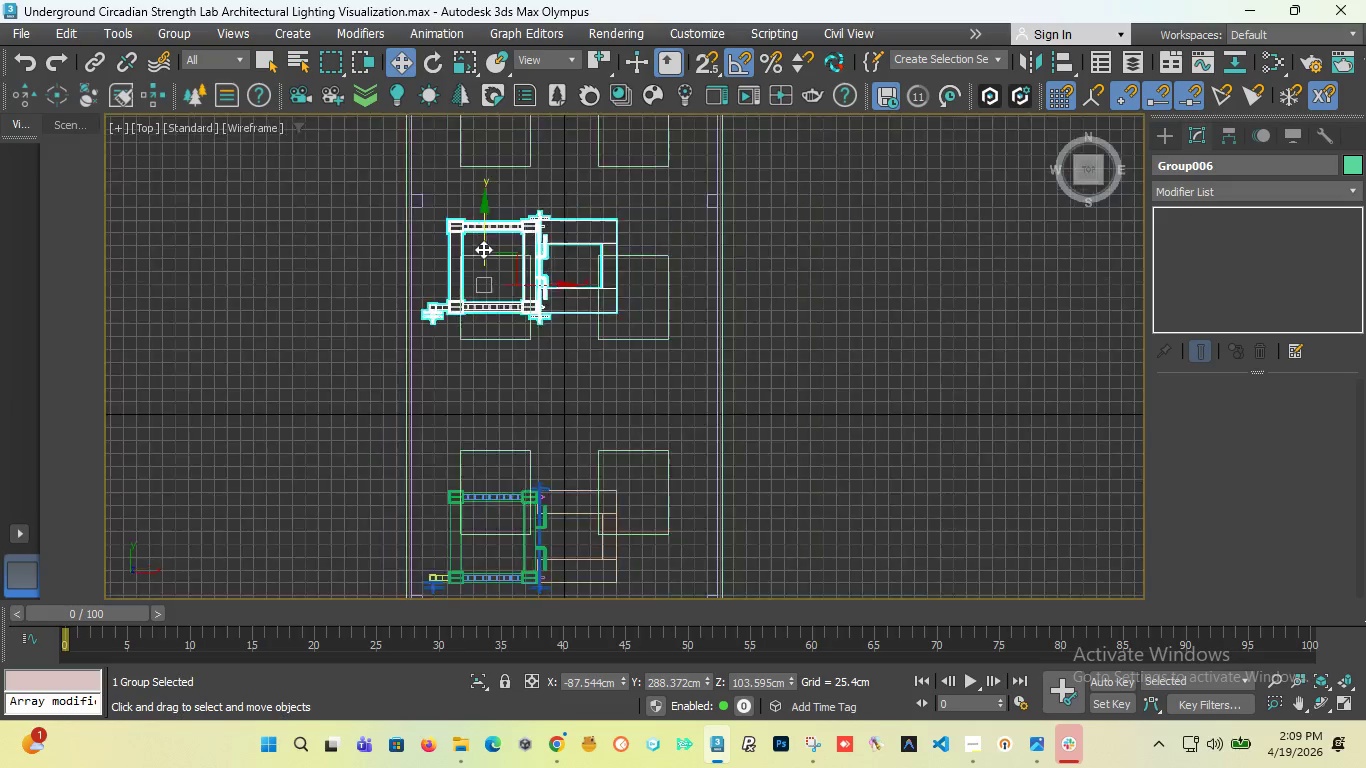 
scroll: coordinate [483, 249], scroll_direction: down, amount: 3.0
 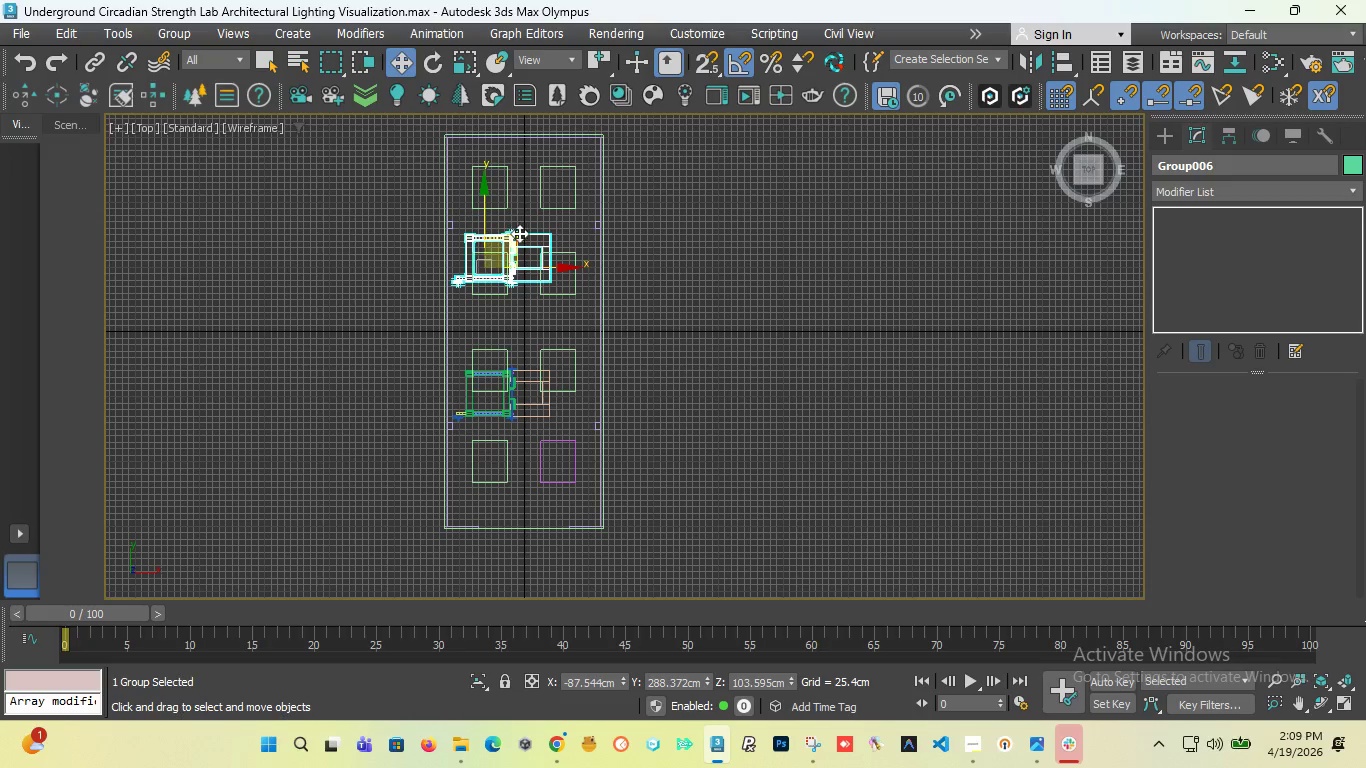 
scroll: coordinate [505, 245], scroll_direction: up, amount: 3.0
 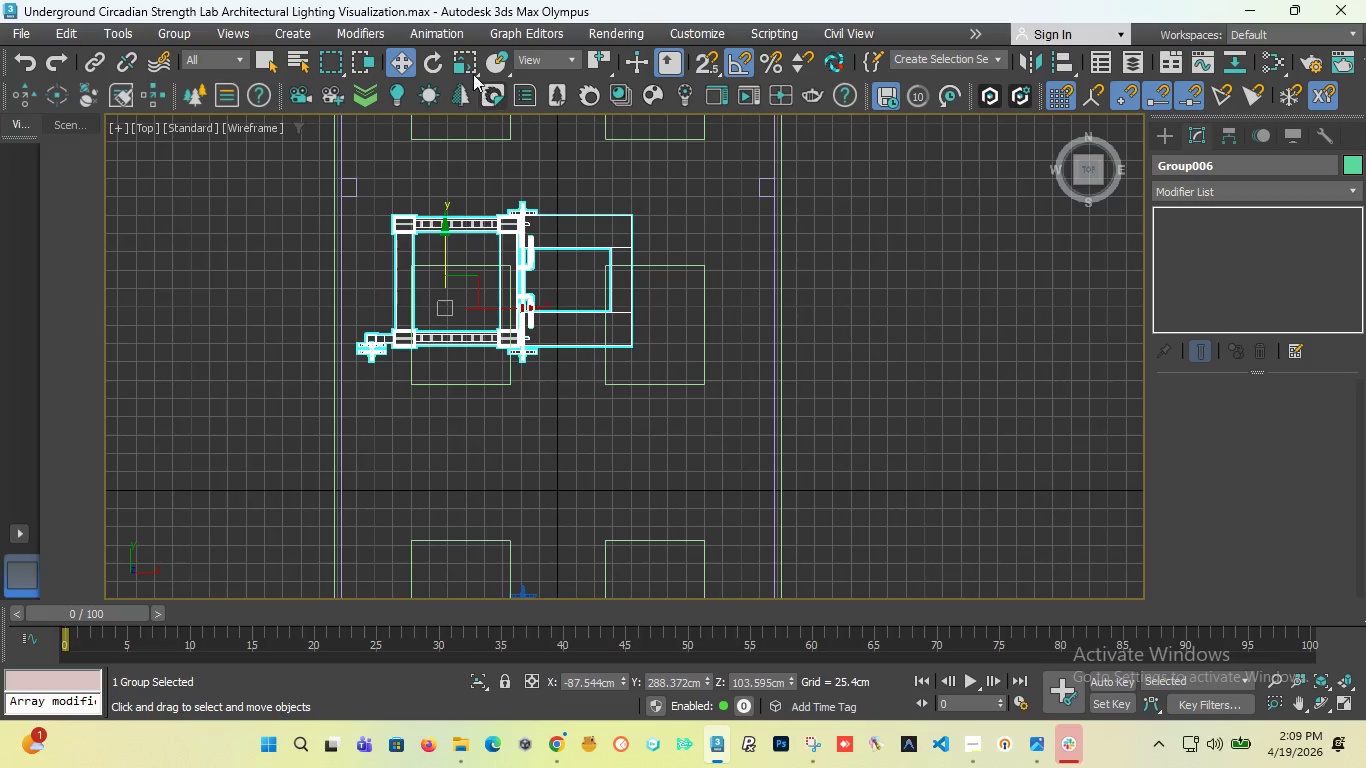 
left_click([438, 57])
 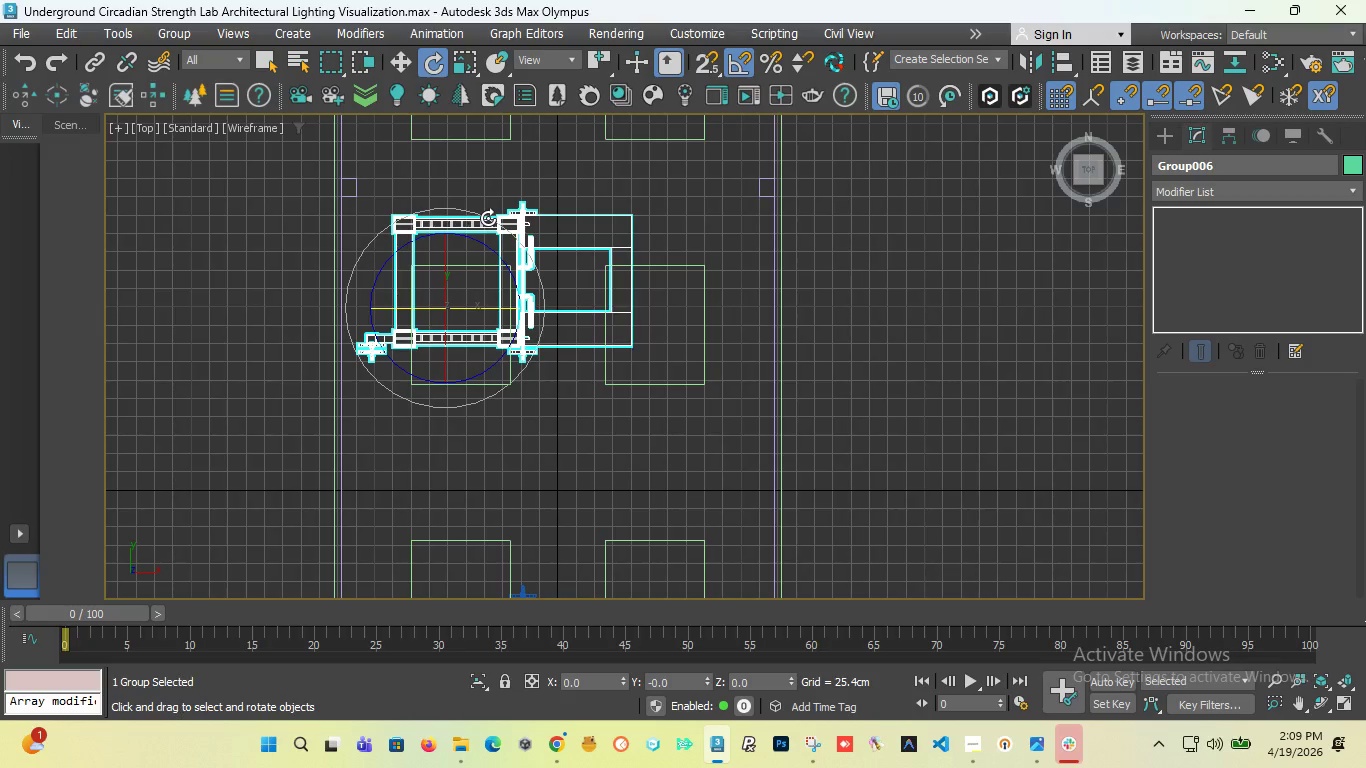 
hold_key(key=ShiftLeft, duration=1.84)
left_click_drag(start_coordinate=[488, 218], to_coordinate=[504, 235])
 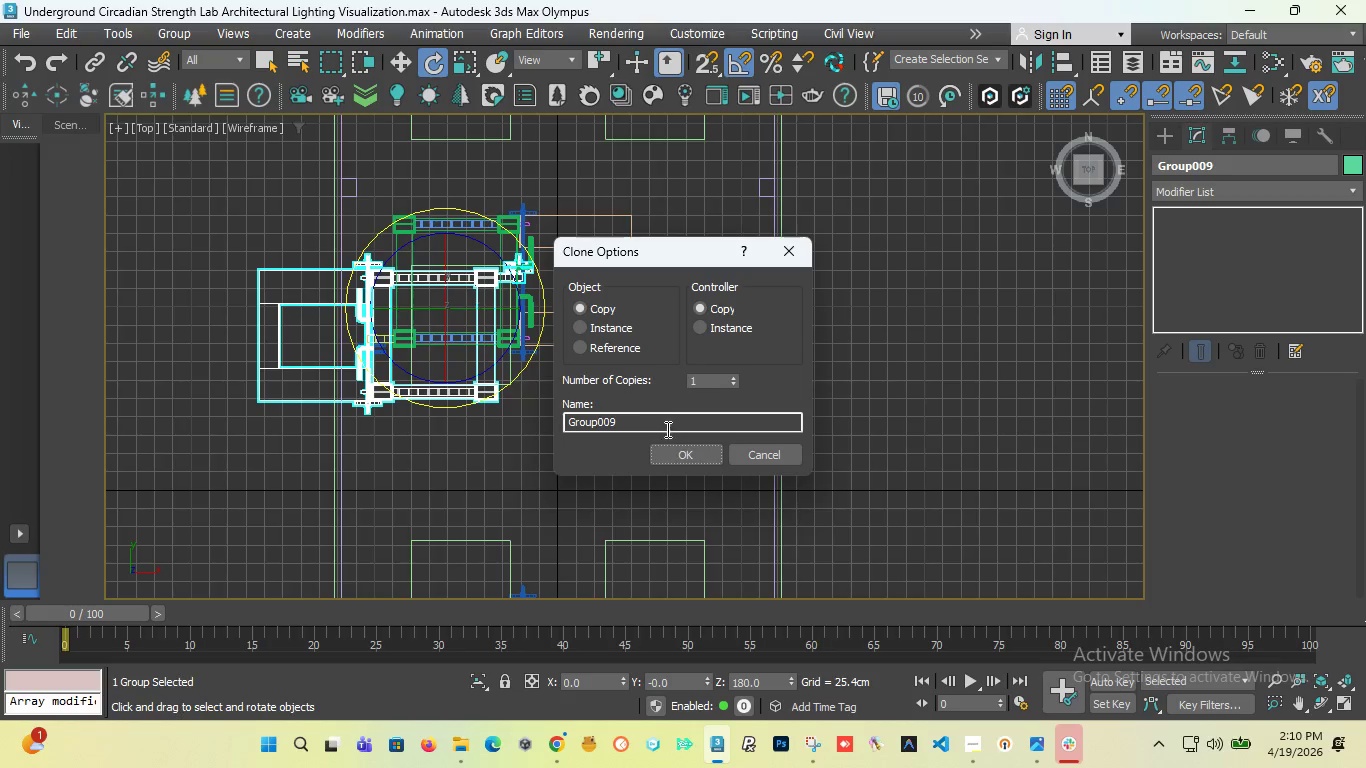 
left_click([678, 455])
 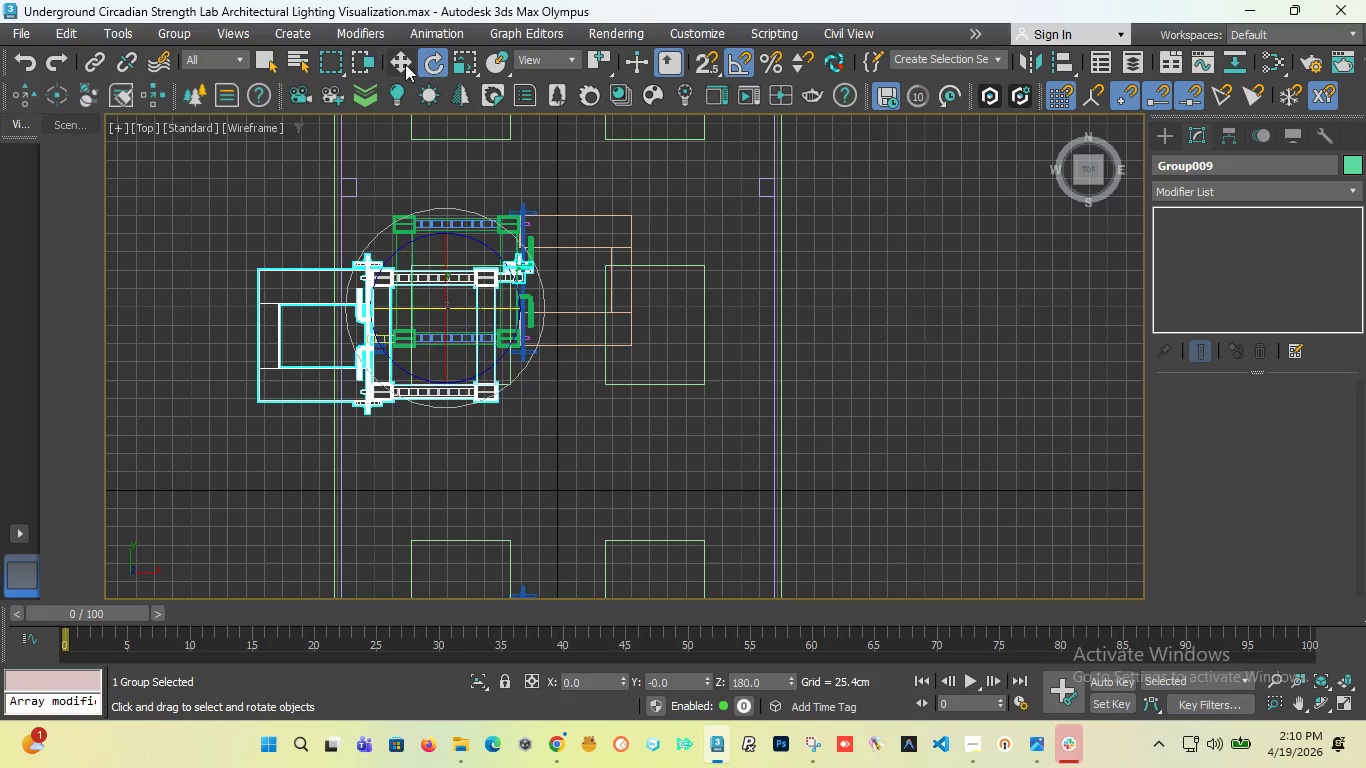 
left_click([411, 61])
 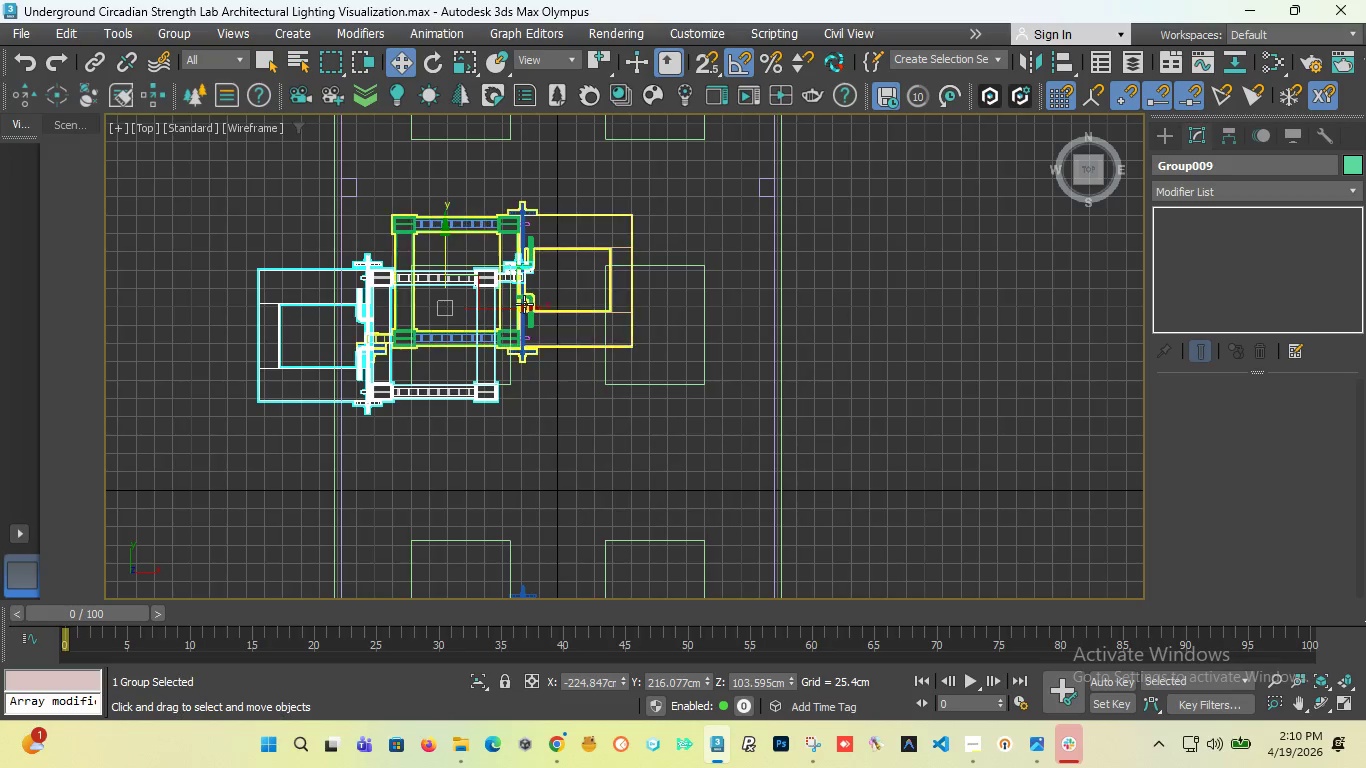 
left_click_drag(start_coordinate=[524, 304], to_coordinate=[635, 304])
 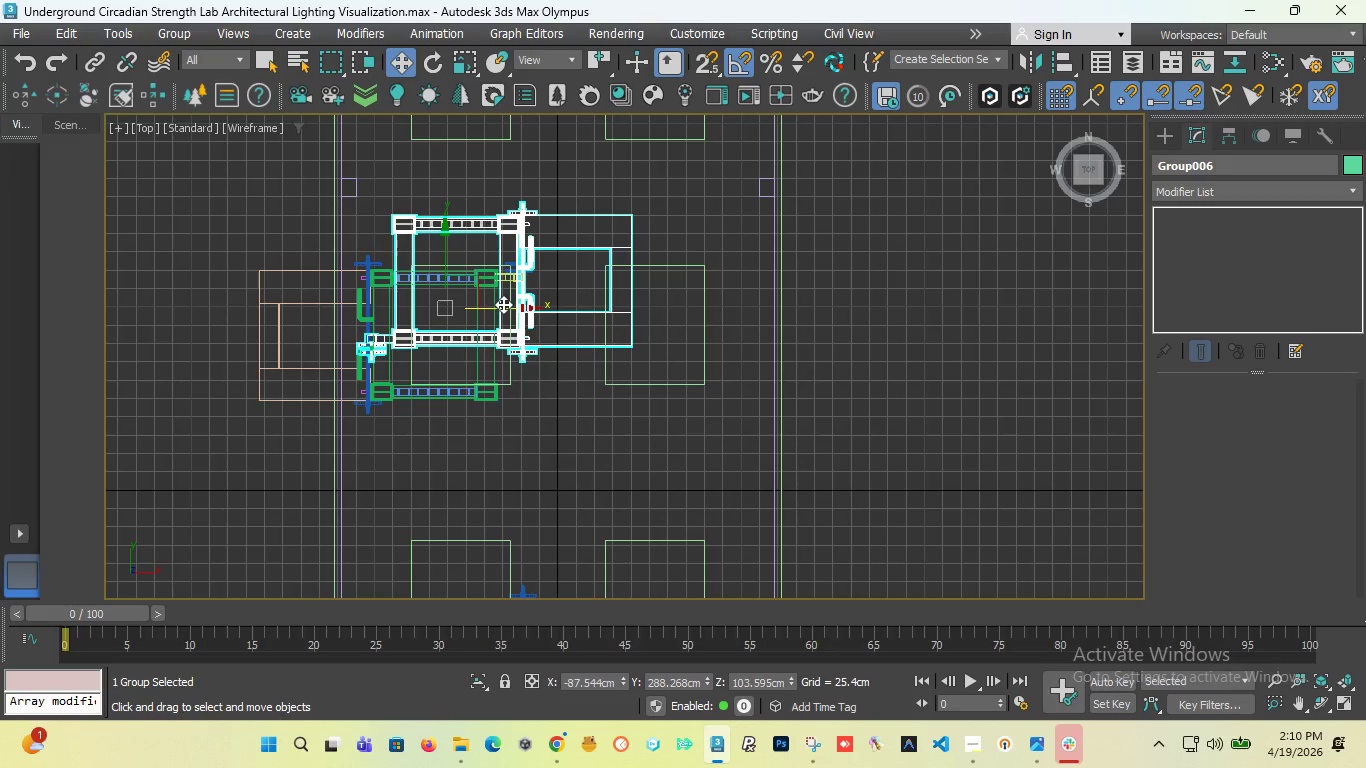 
left_click_drag(start_coordinate=[503, 304], to_coordinate=[653, 307])
 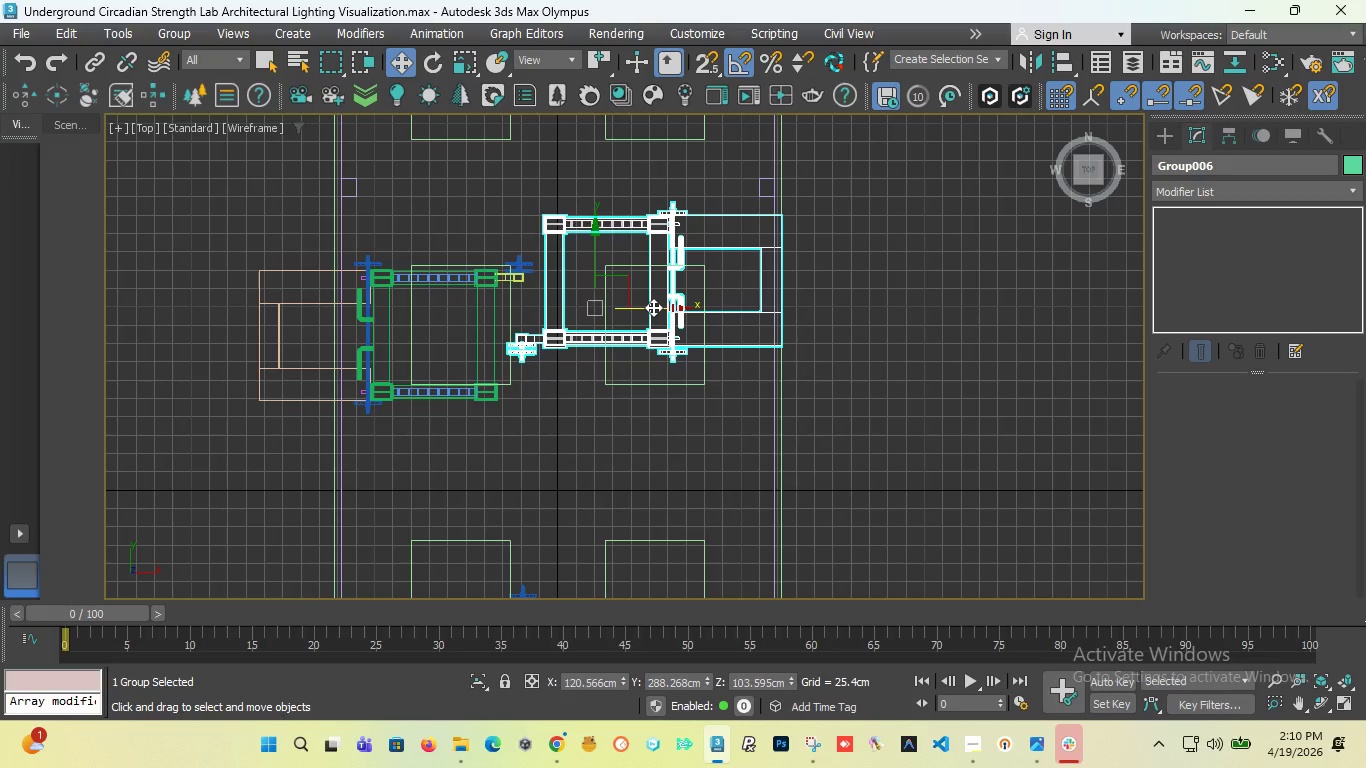 
key(Control+Z)
 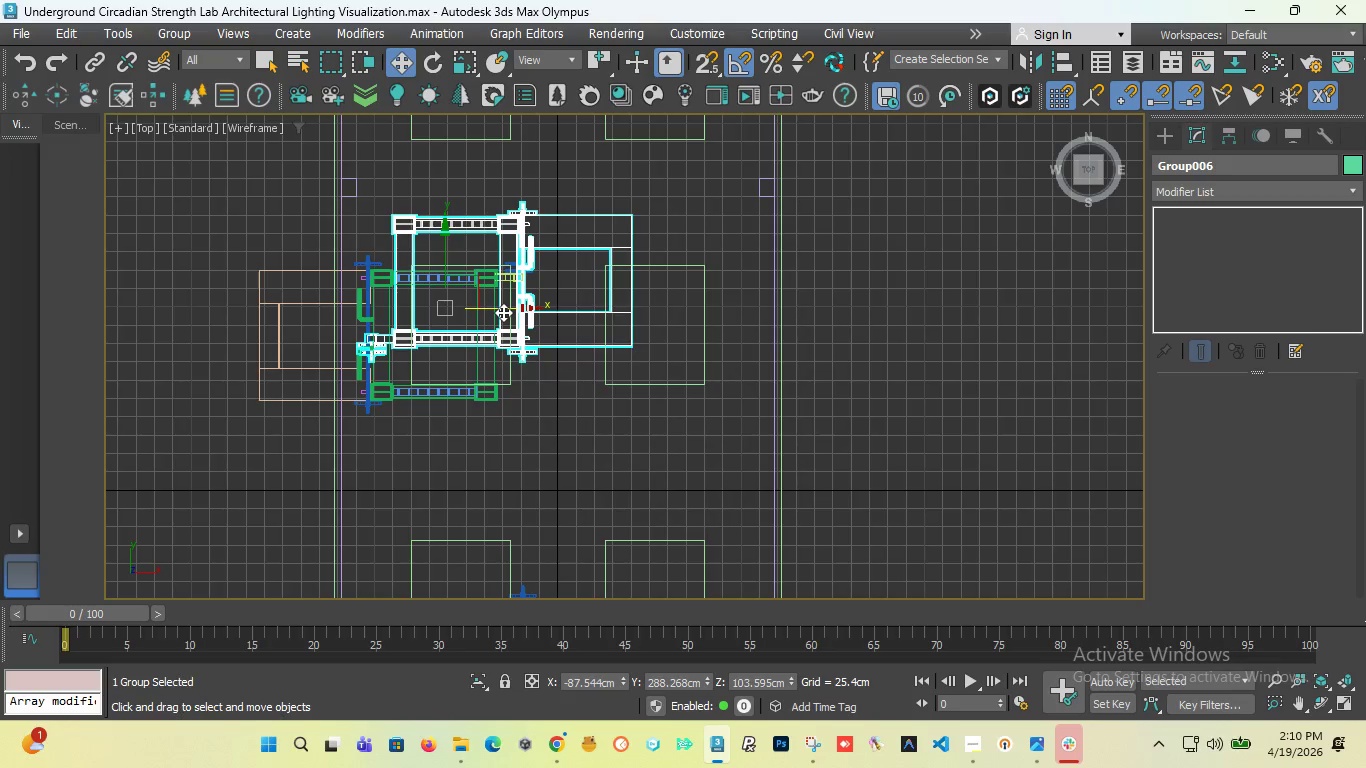 
key(Control+Z)
 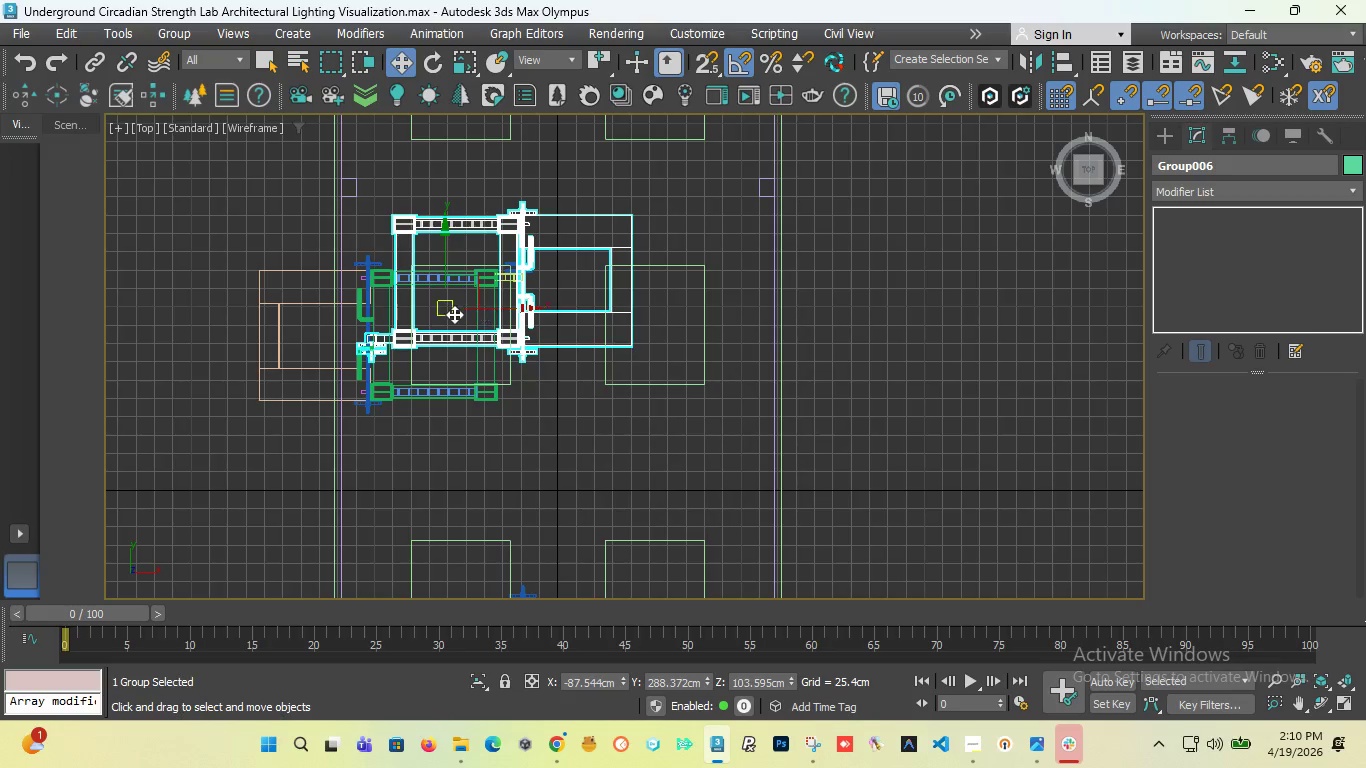 
key(Control+Z)
 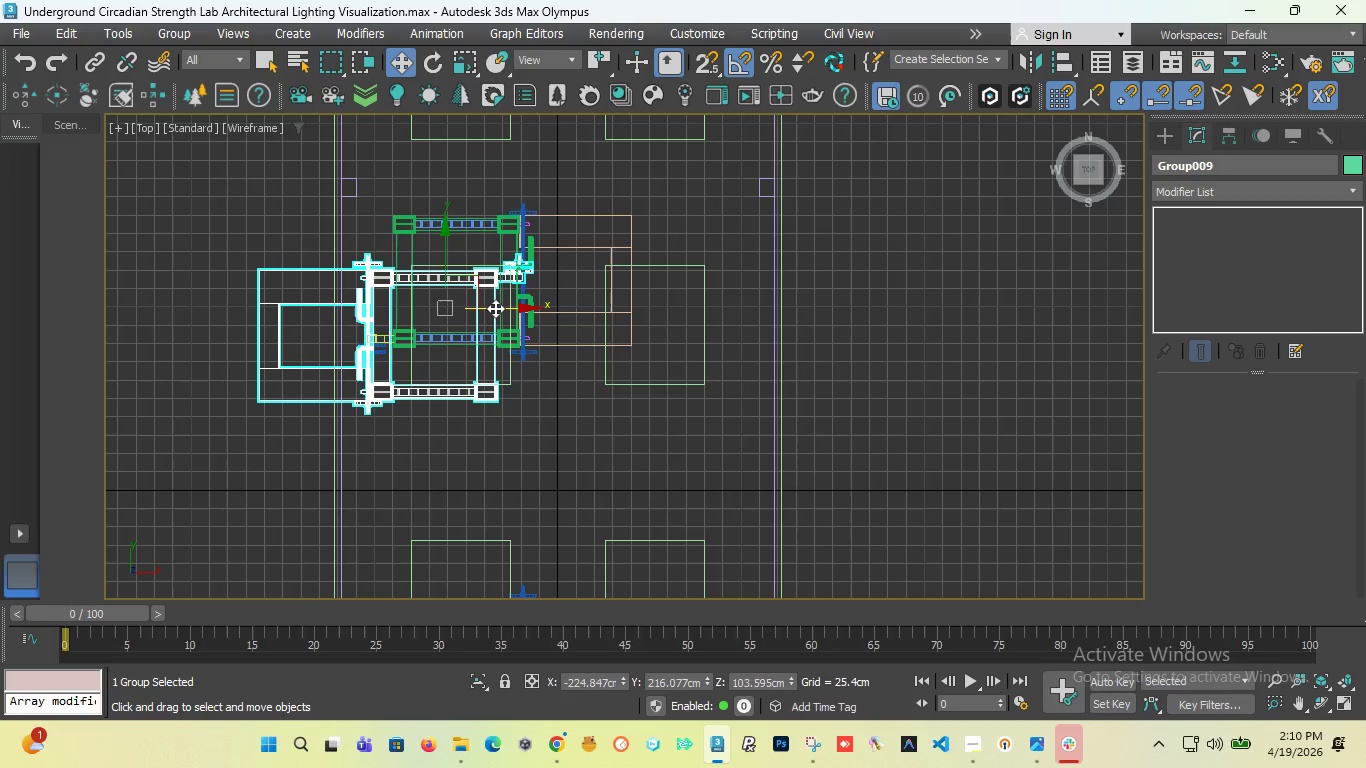 
left_click_drag(start_coordinate=[493, 308], to_coordinate=[746, 309])
 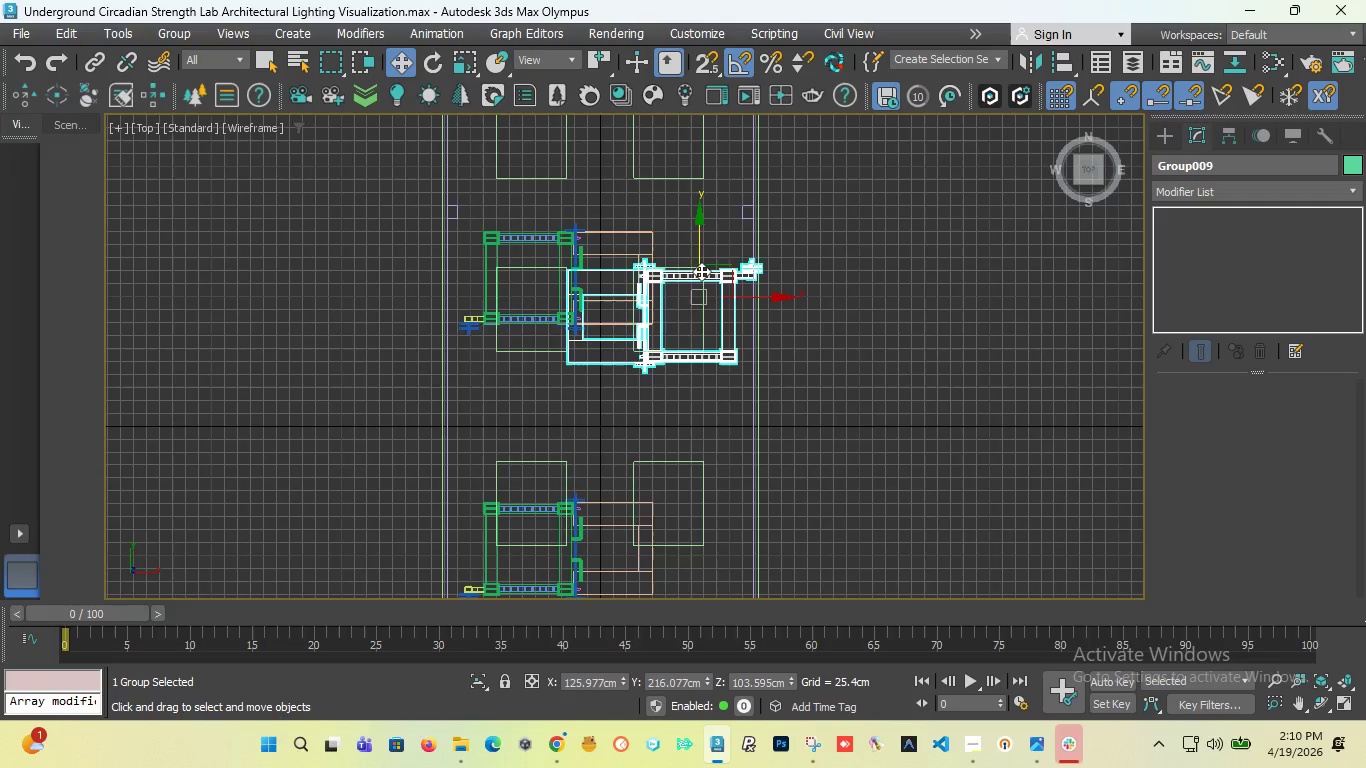 
scroll: coordinate [701, 271], scroll_direction: down, amount: 3.0
 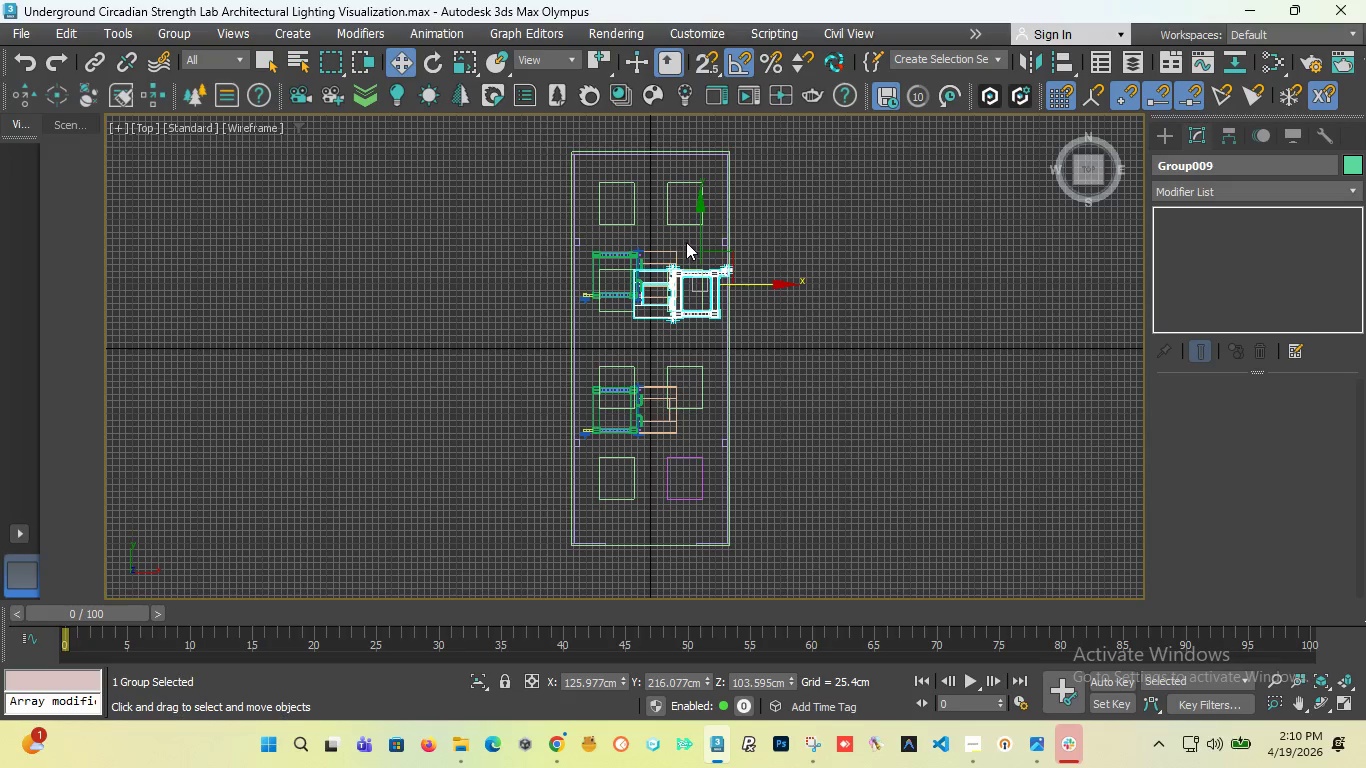 
scroll: coordinate [686, 242], scroll_direction: up, amount: 1.0
 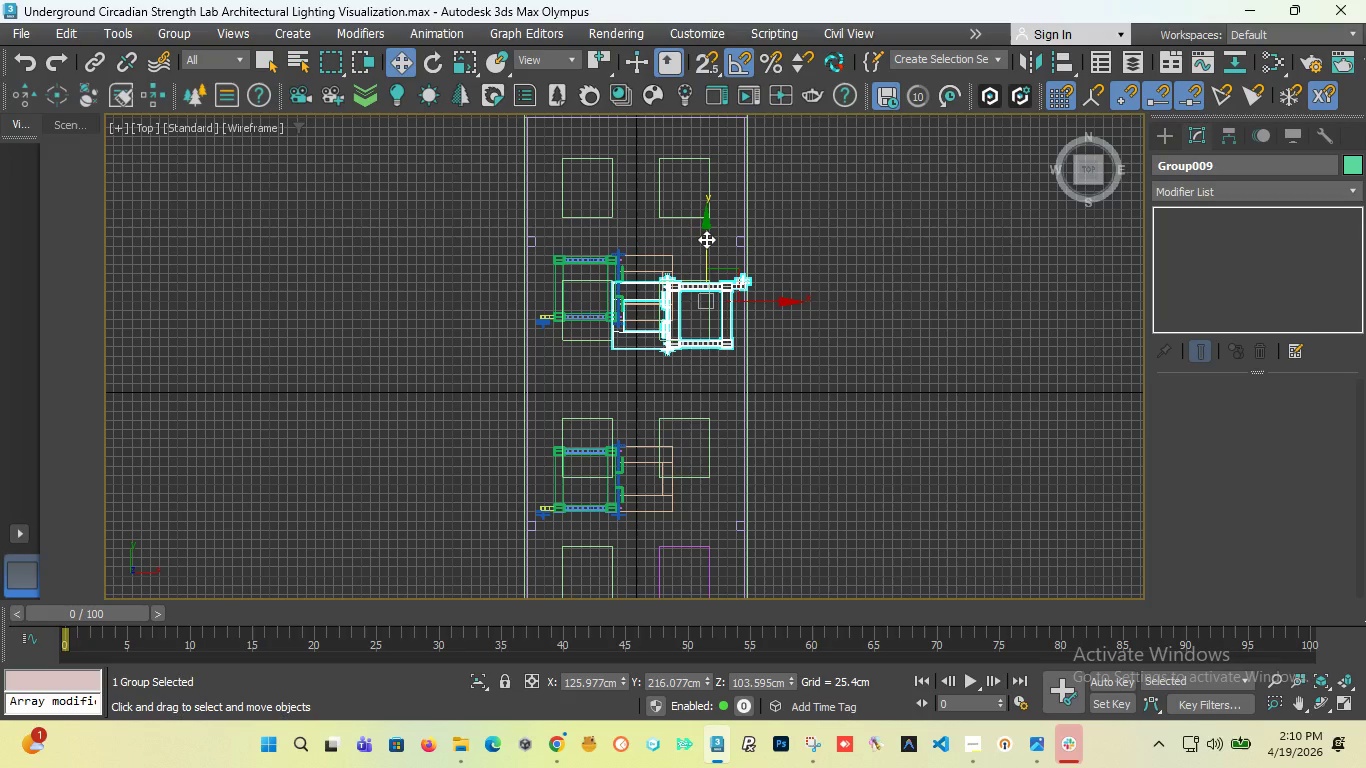 
left_click_drag(start_coordinate=[706, 239], to_coordinate=[707, 217])
 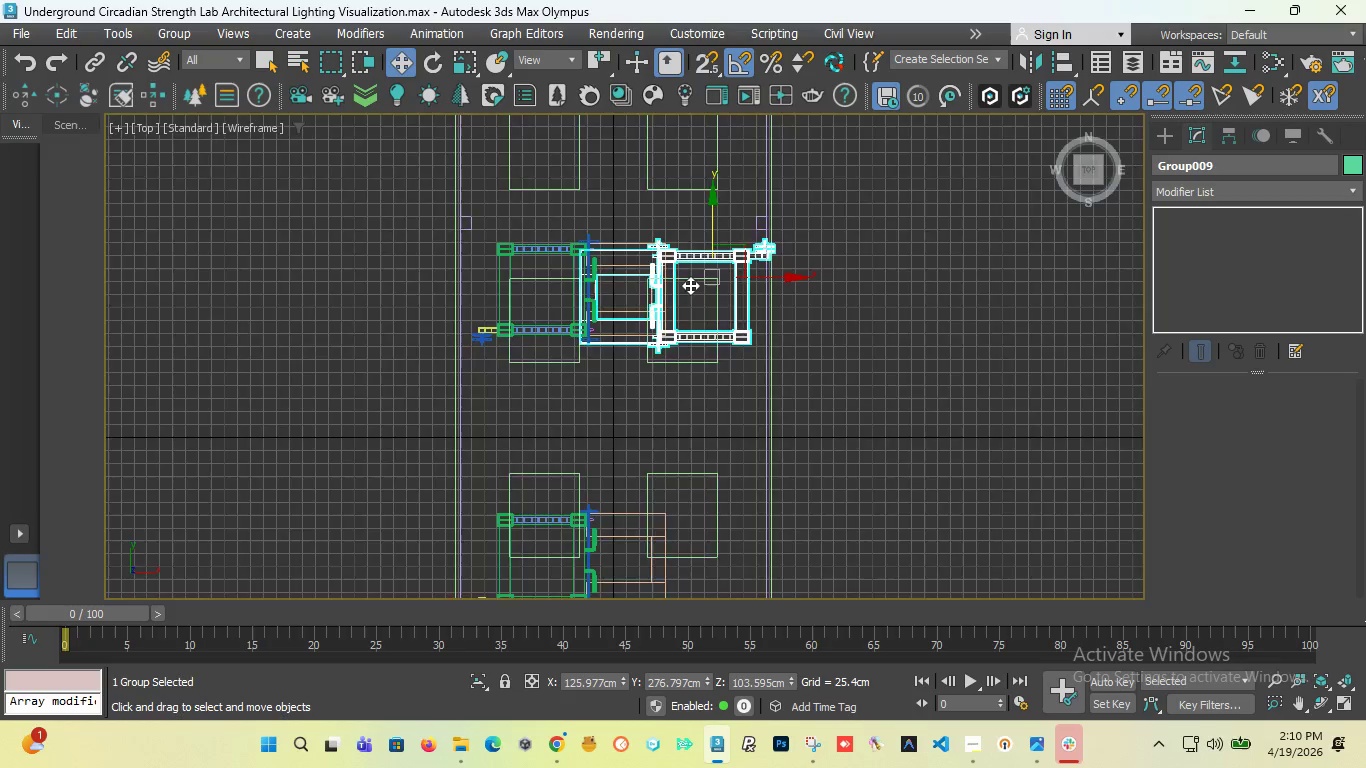 
scroll: coordinate [690, 285], scroll_direction: up, amount: 3.0
 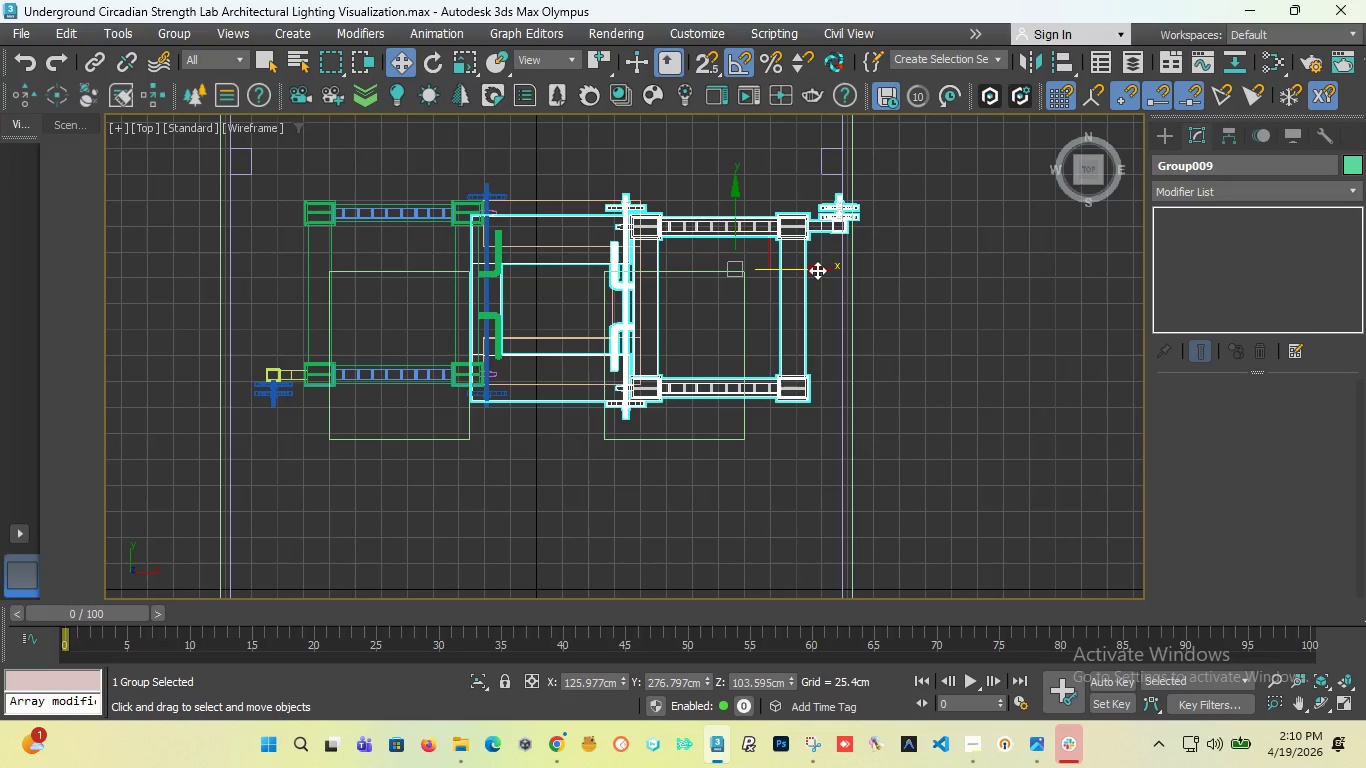 
left_click_drag(start_coordinate=[817, 270], to_coordinate=[803, 268])
 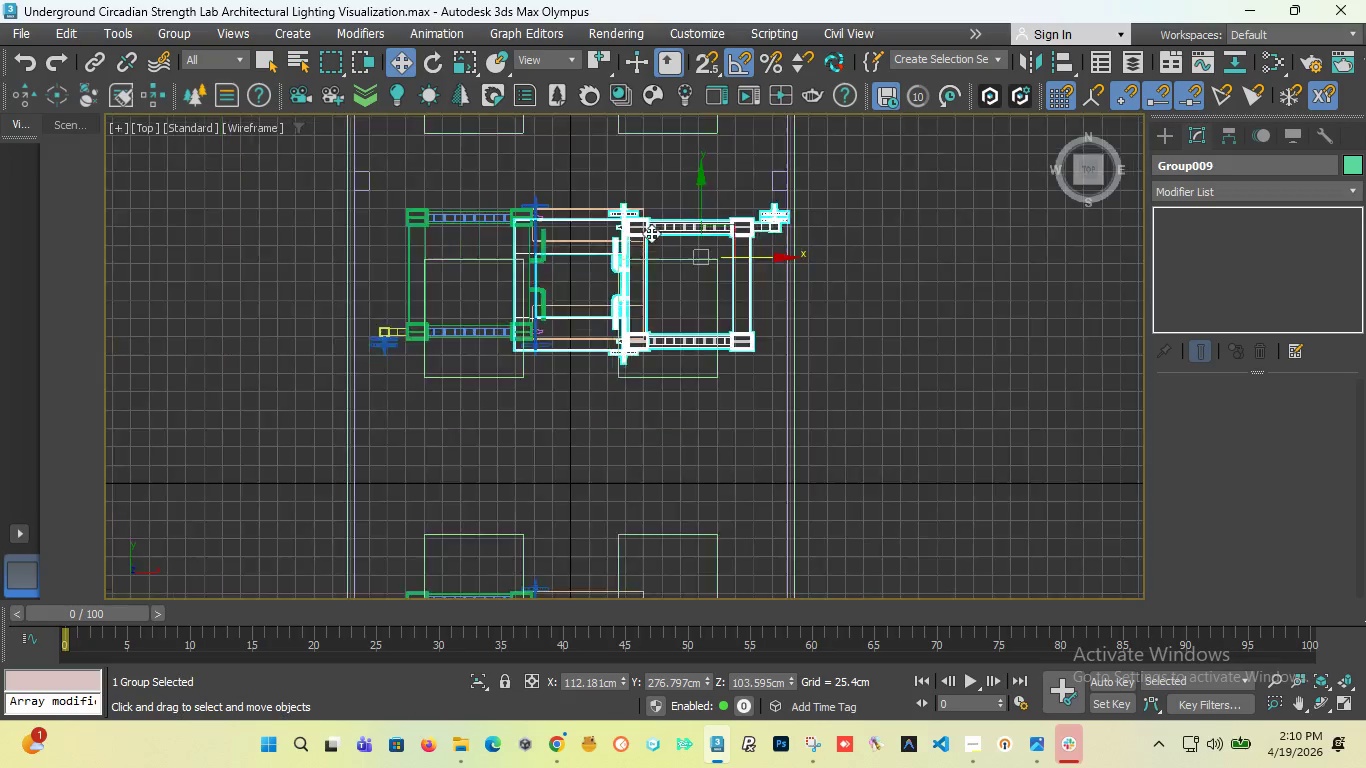 
scroll: coordinate [653, 234], scroll_direction: down, amount: 5.0
 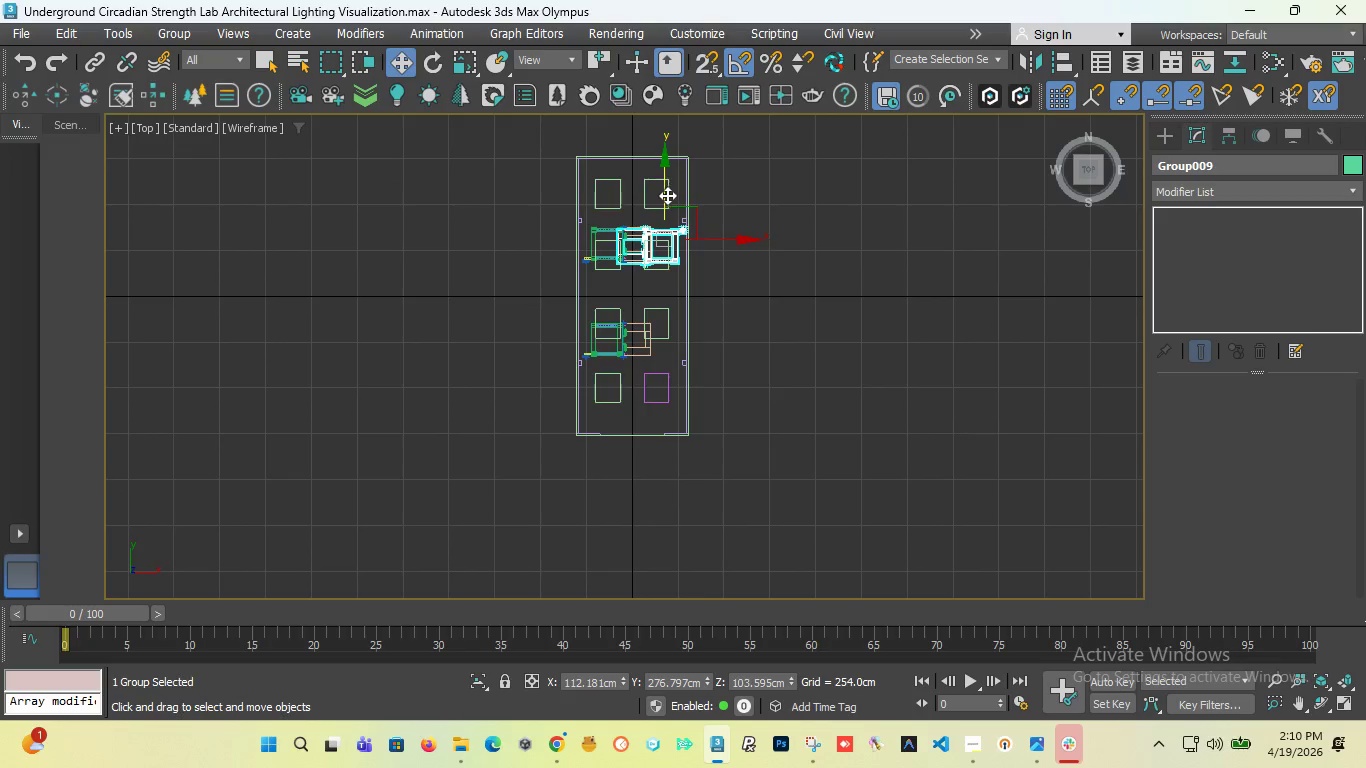 
left_click_drag(start_coordinate=[667, 195], to_coordinate=[659, 135])
 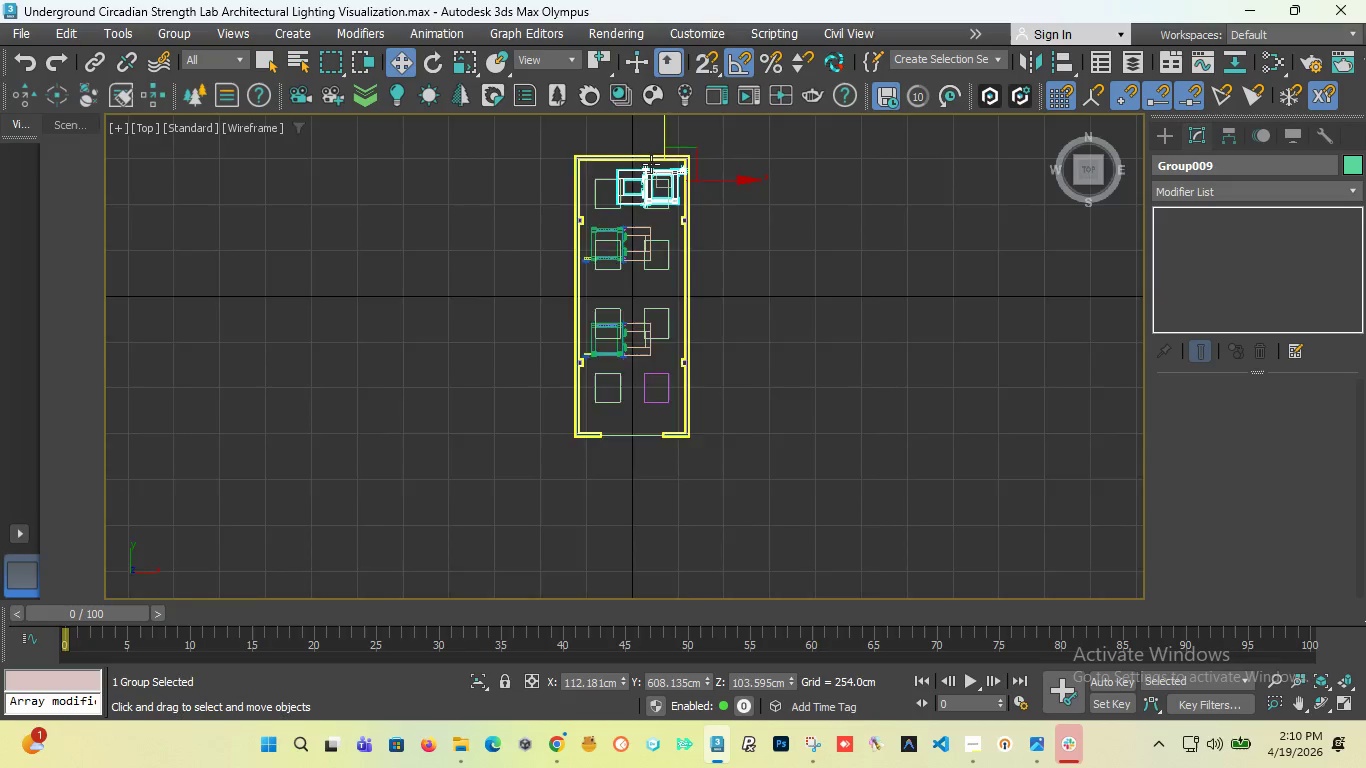 
scroll: coordinate [645, 184], scroll_direction: up, amount: 5.0
 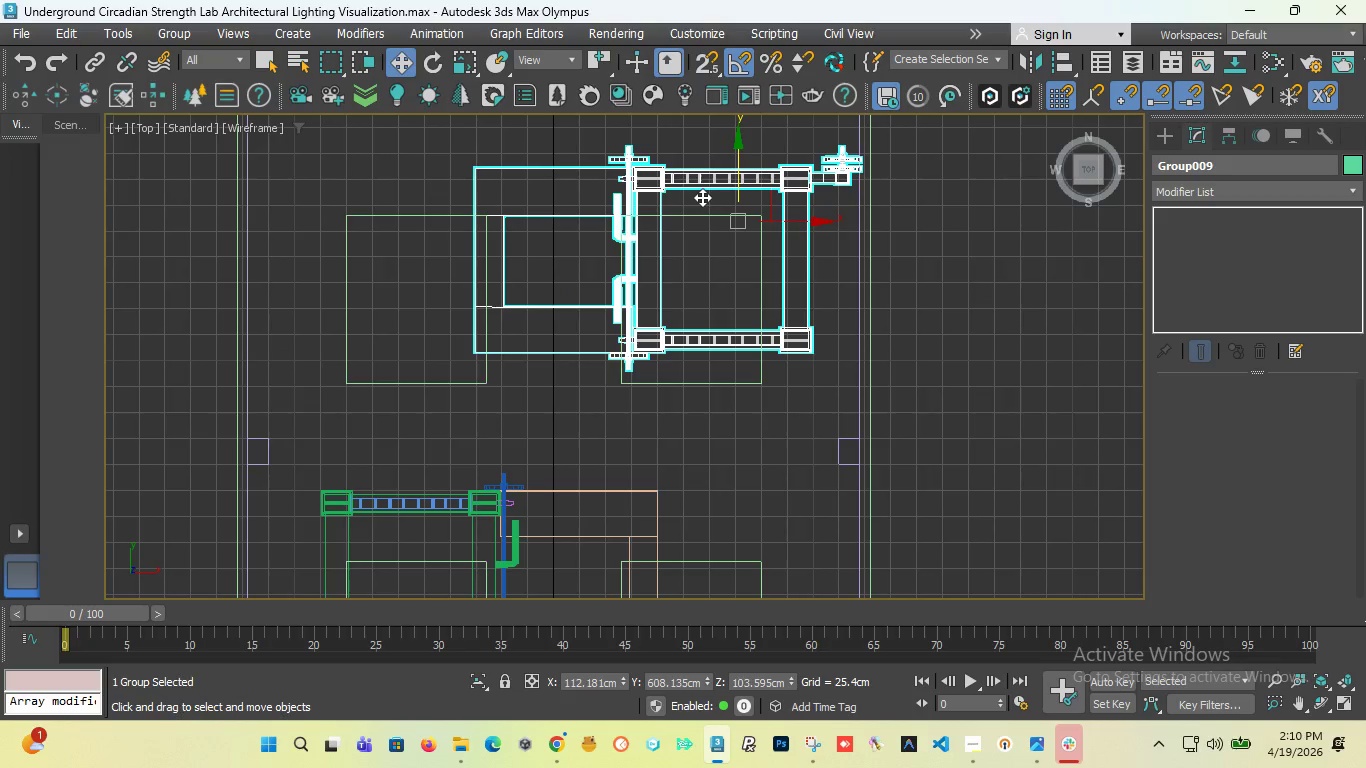 
scroll: coordinate [689, 199], scroll_direction: down, amount: 1.0
 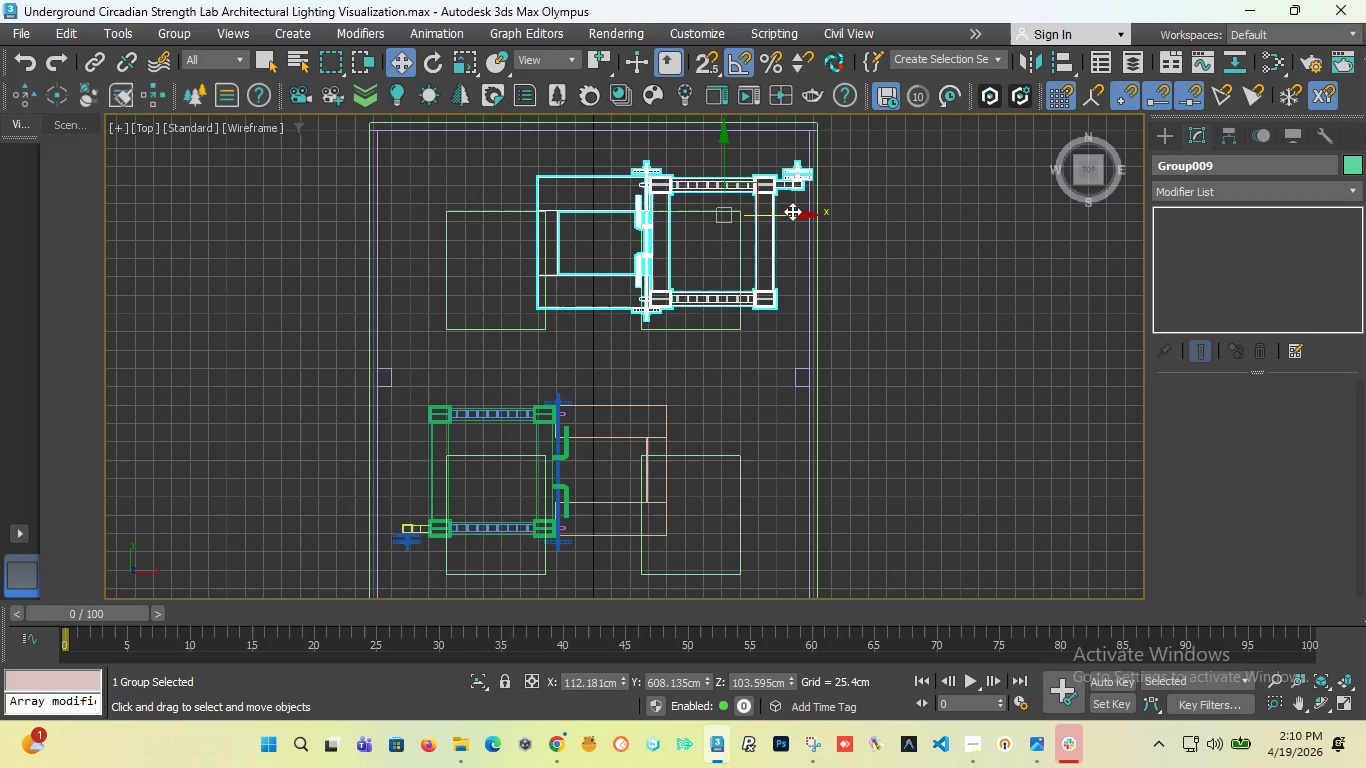 
left_click_drag(start_coordinate=[792, 211], to_coordinate=[775, 216])
 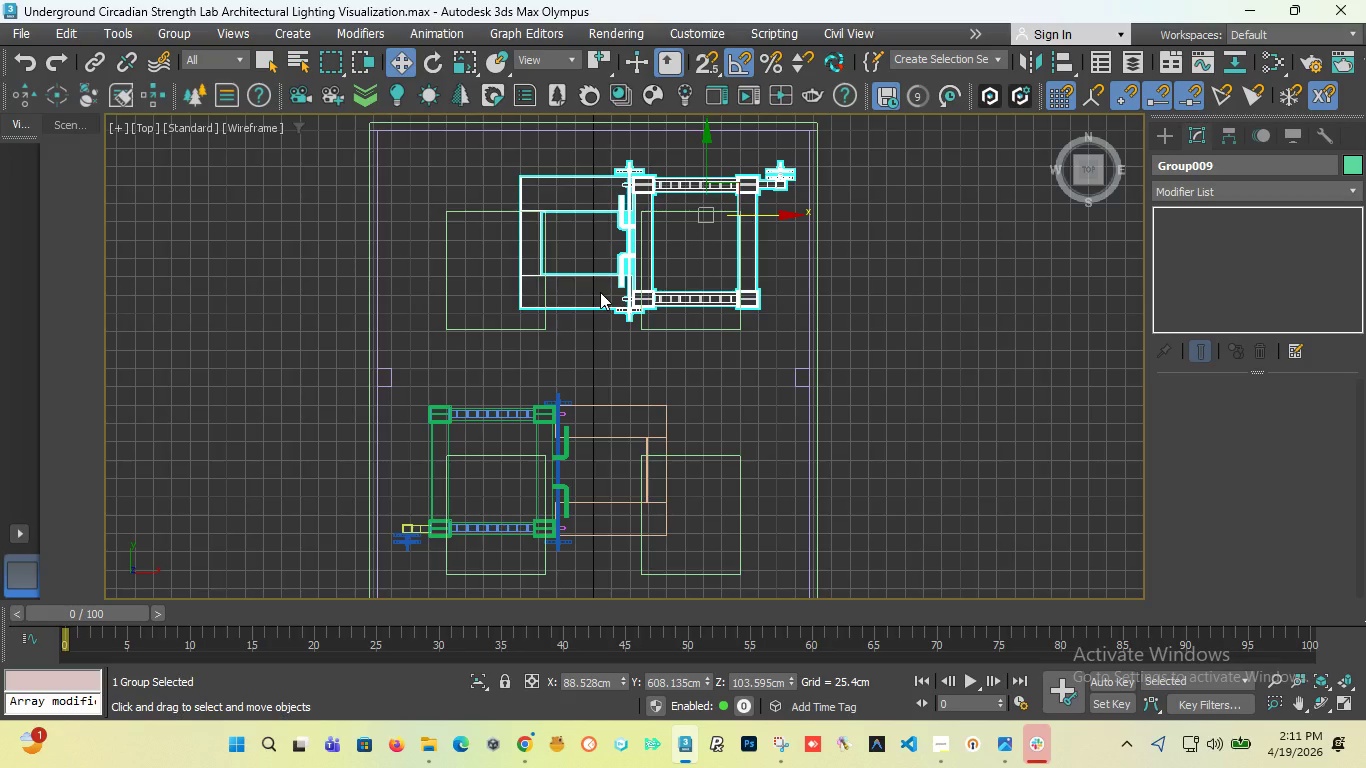 
wait(62.19)
 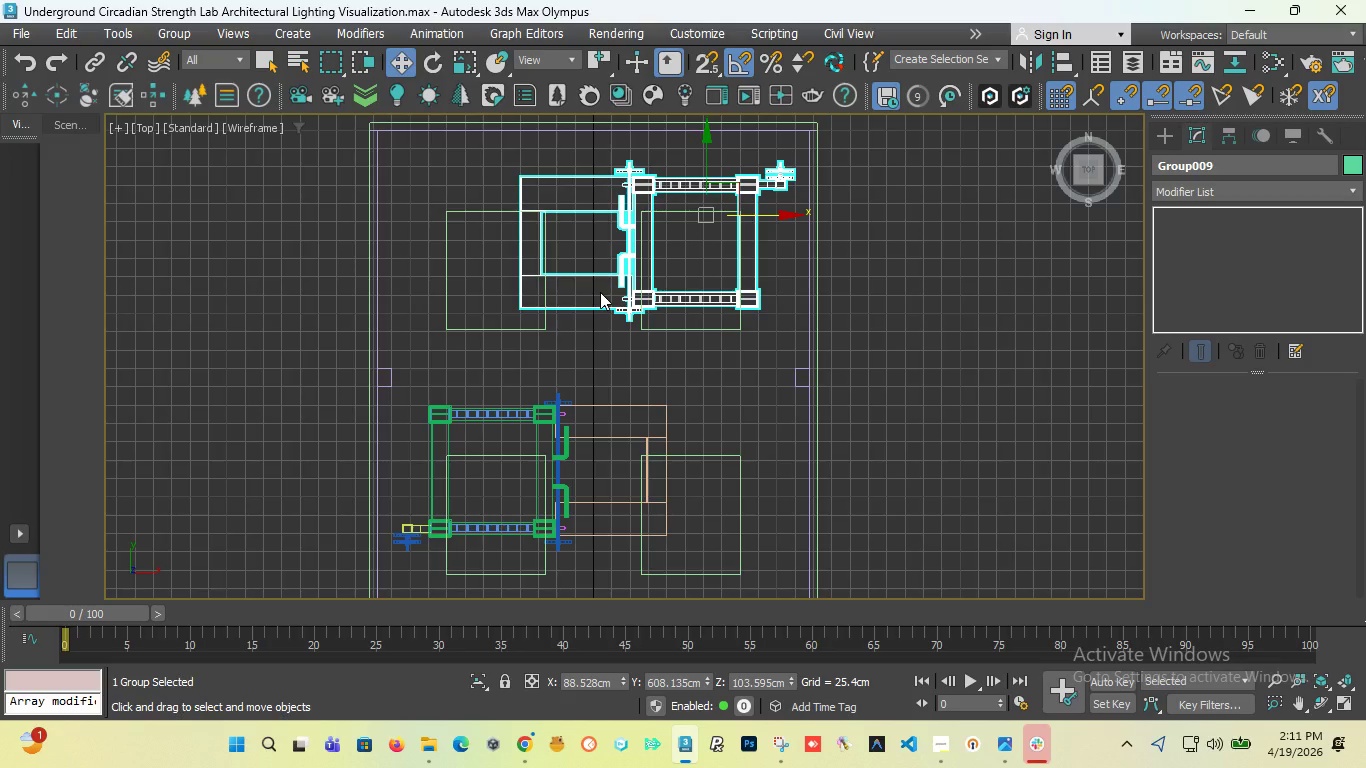 
left_click([173, 33])
 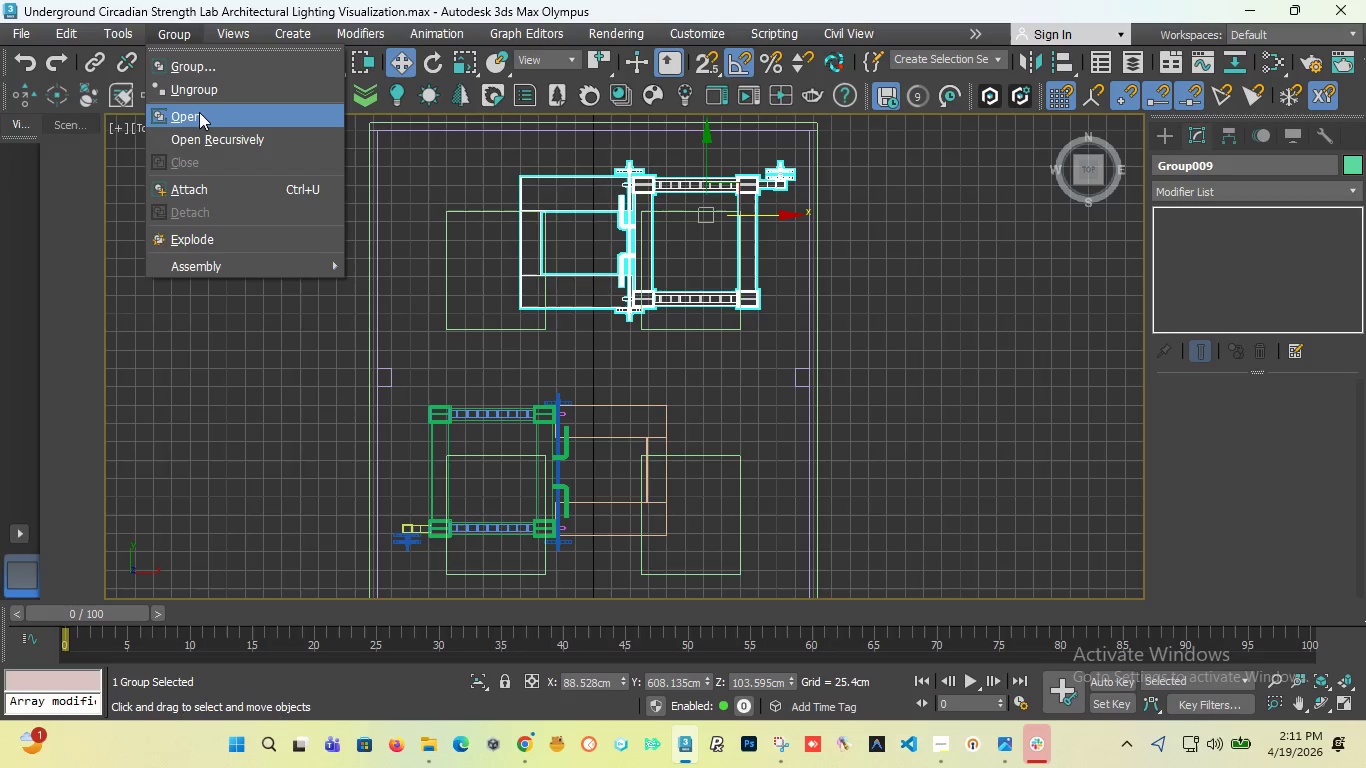 
left_click([199, 112])
 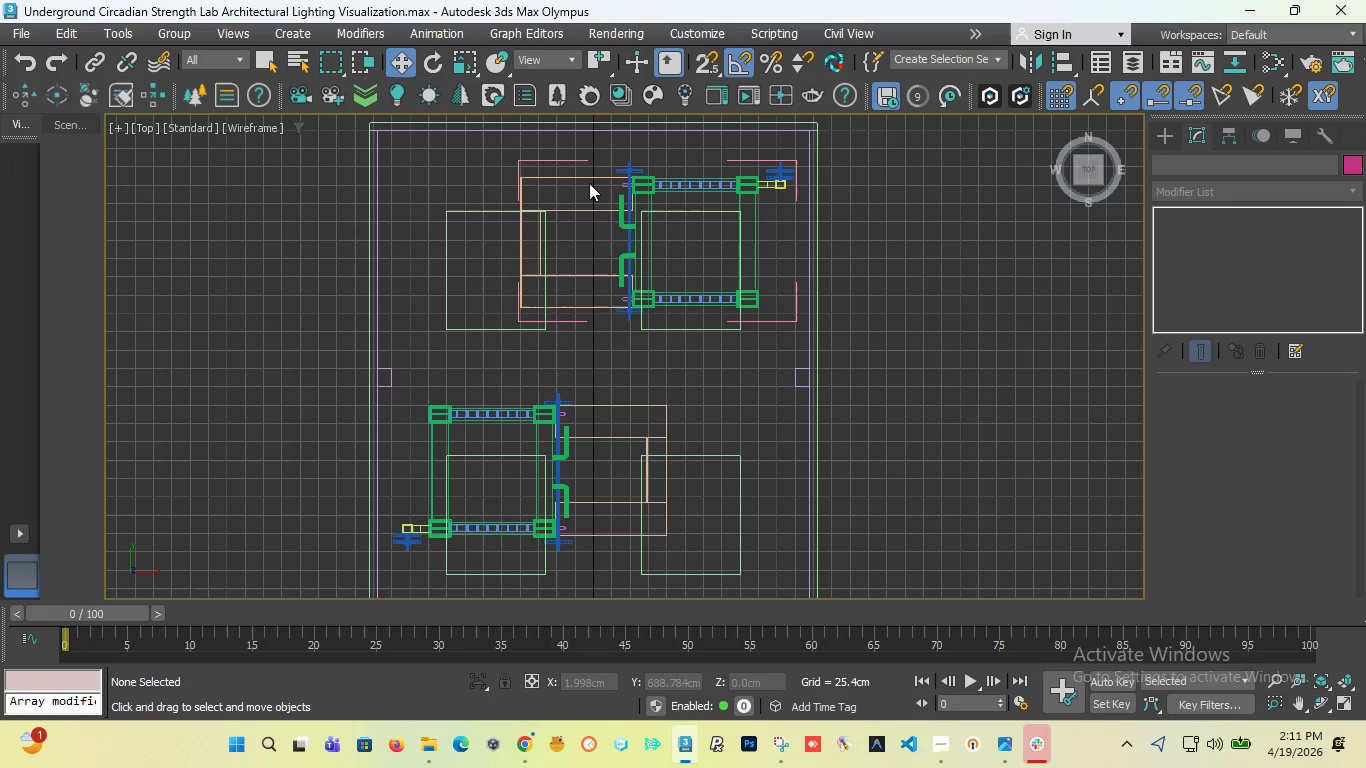 
left_click([585, 178])
 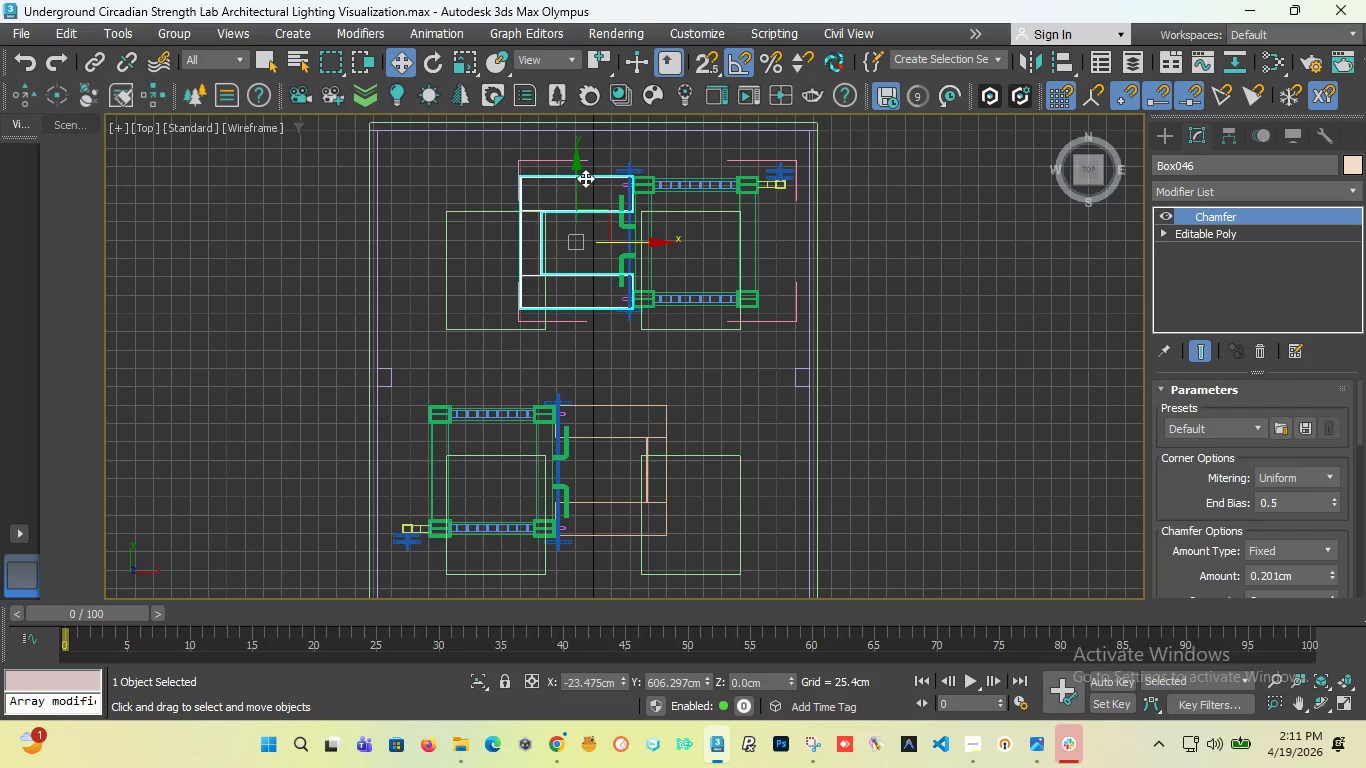 
key(Delete)
 